 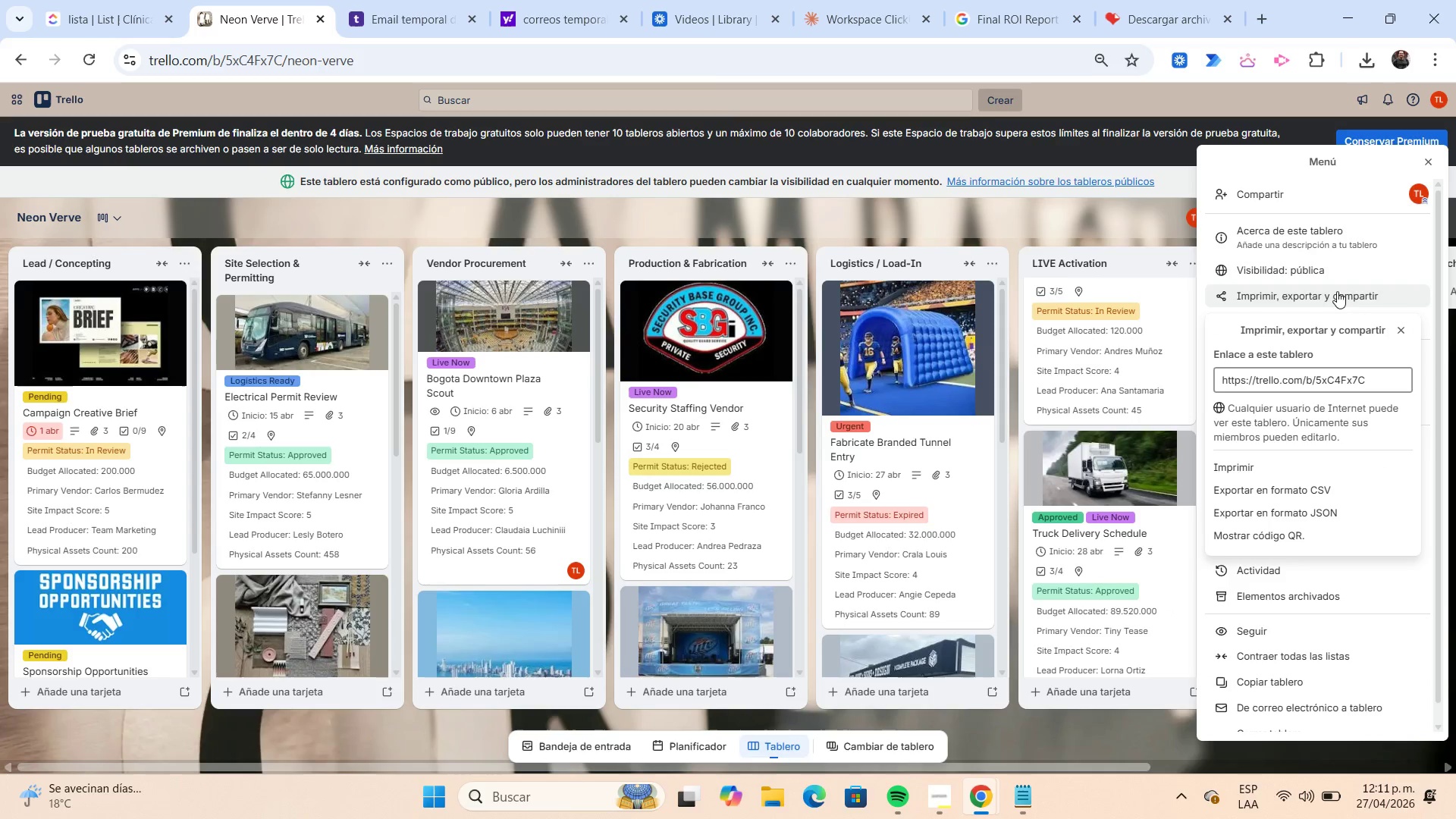 
left_click([1285, 508])
 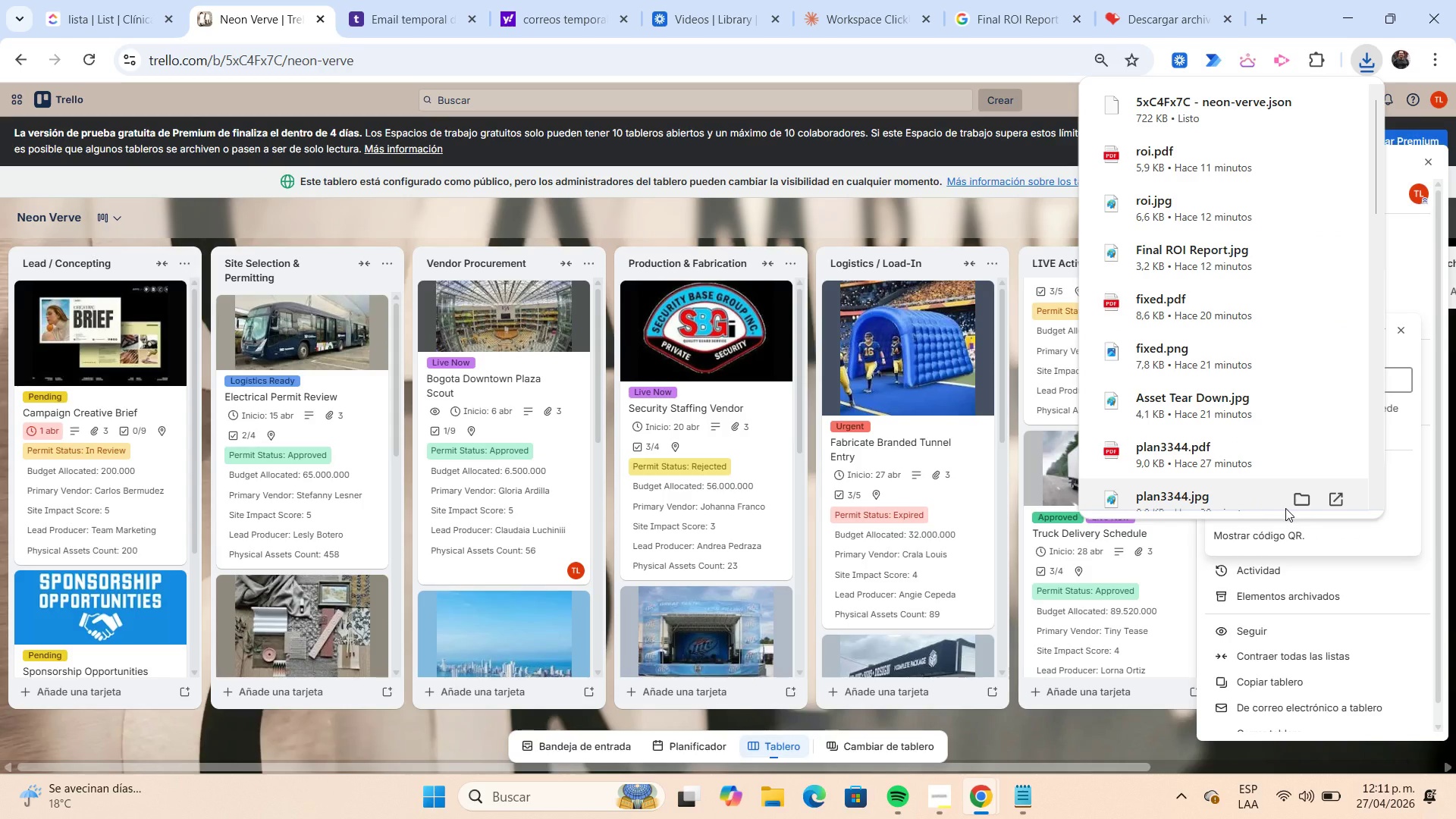 
wait(20.73)
 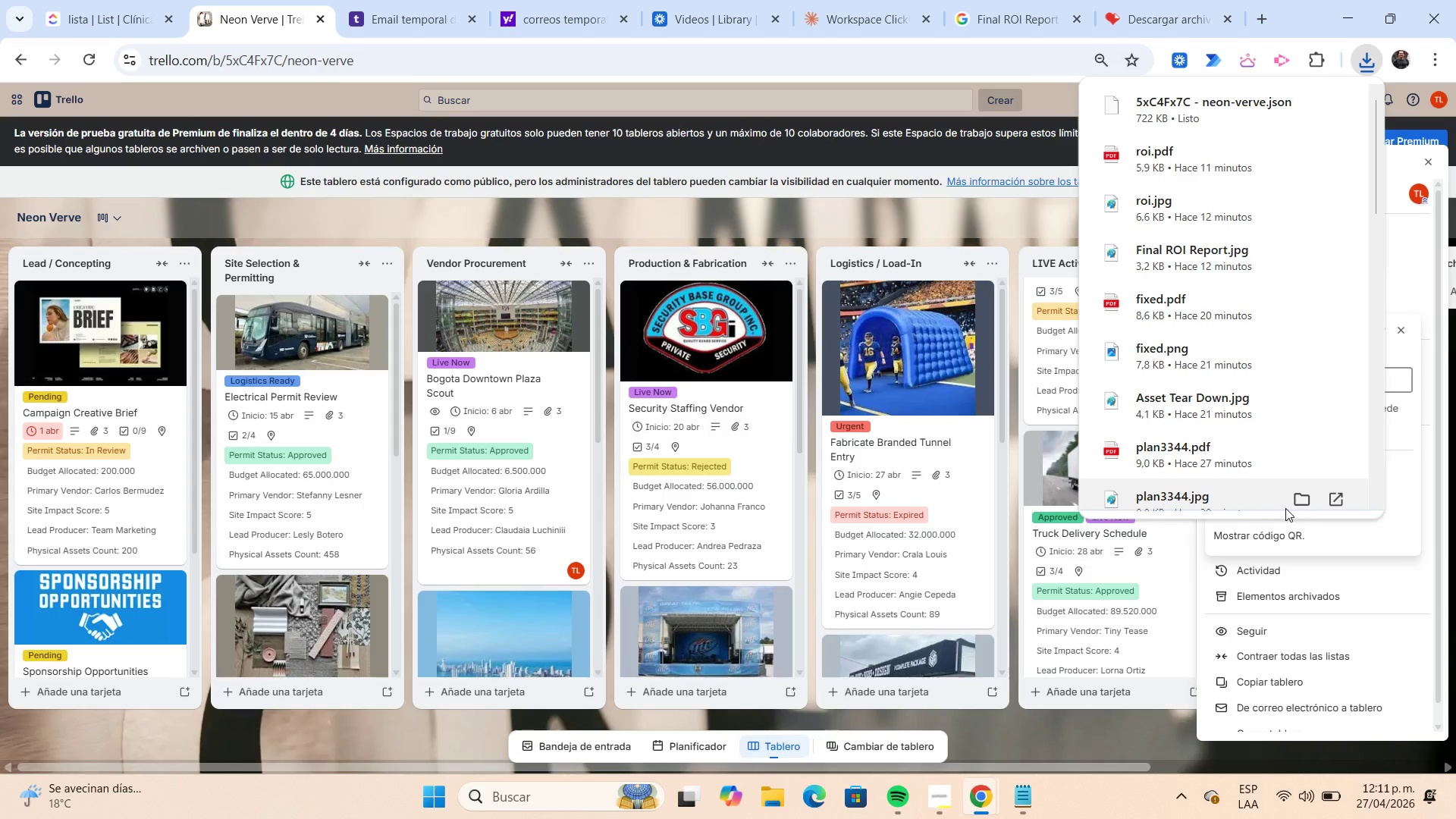 
left_click([718, 31])
 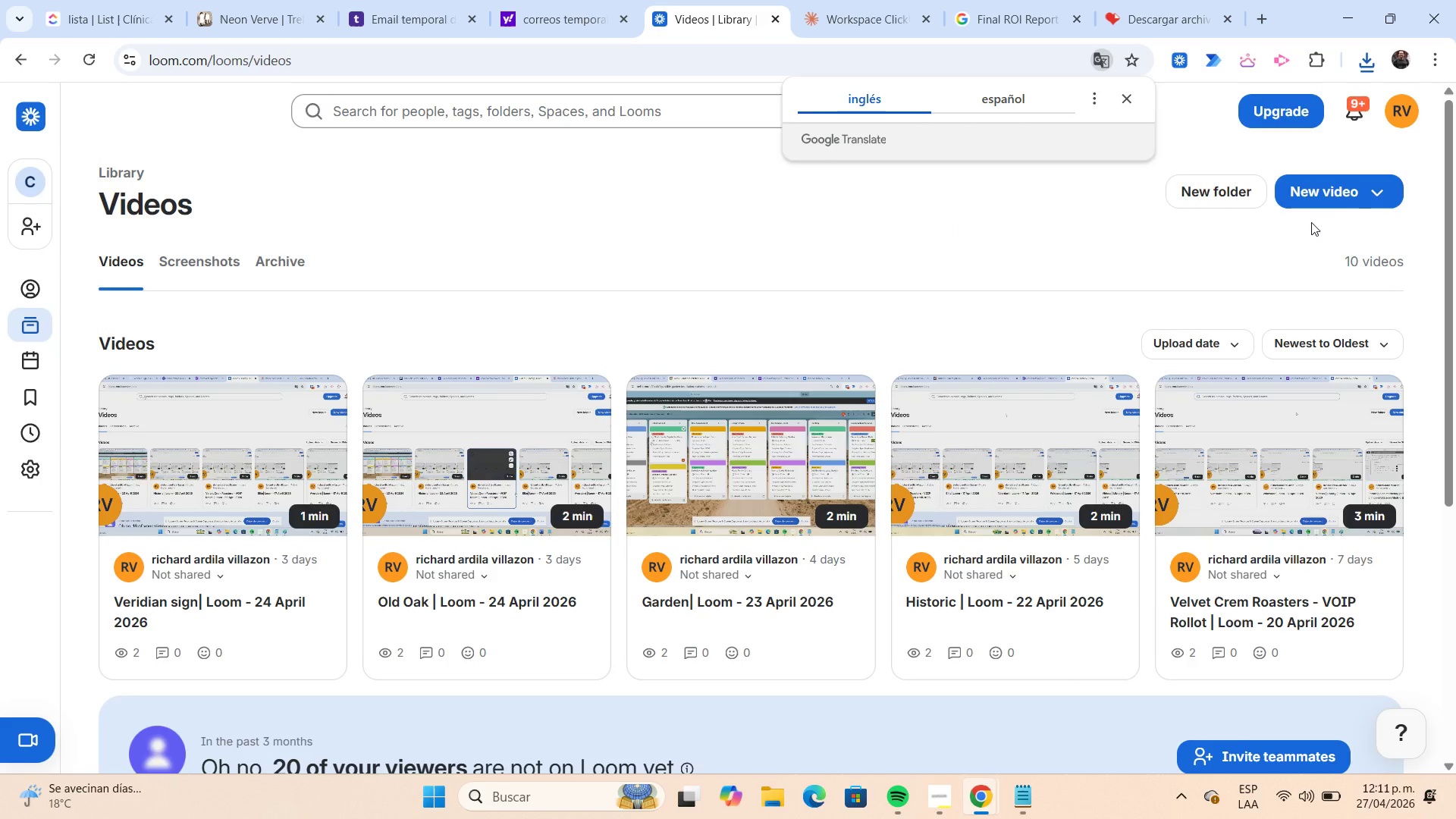 
left_click([1370, 198])
 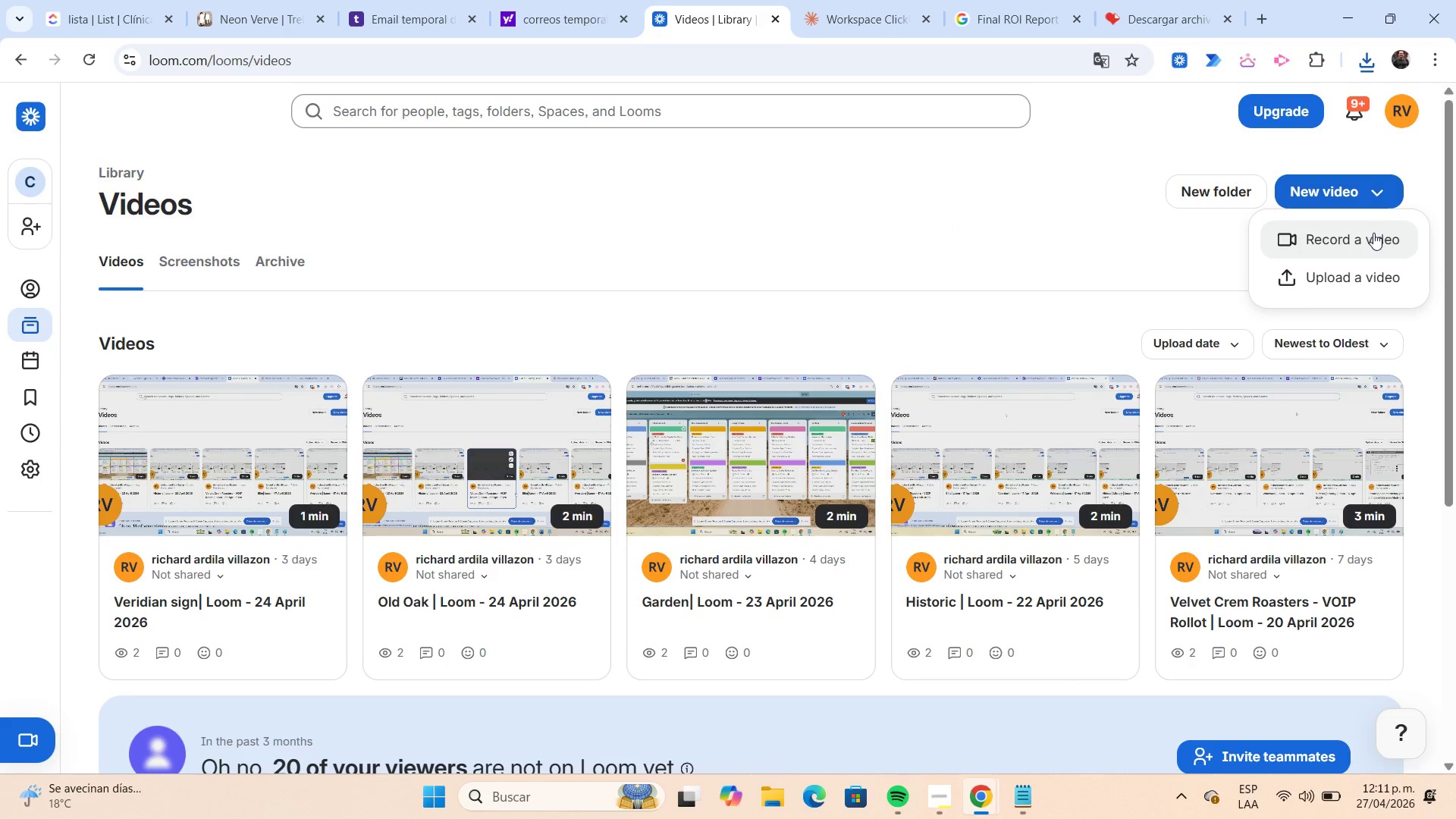 
left_click([1373, 234])
 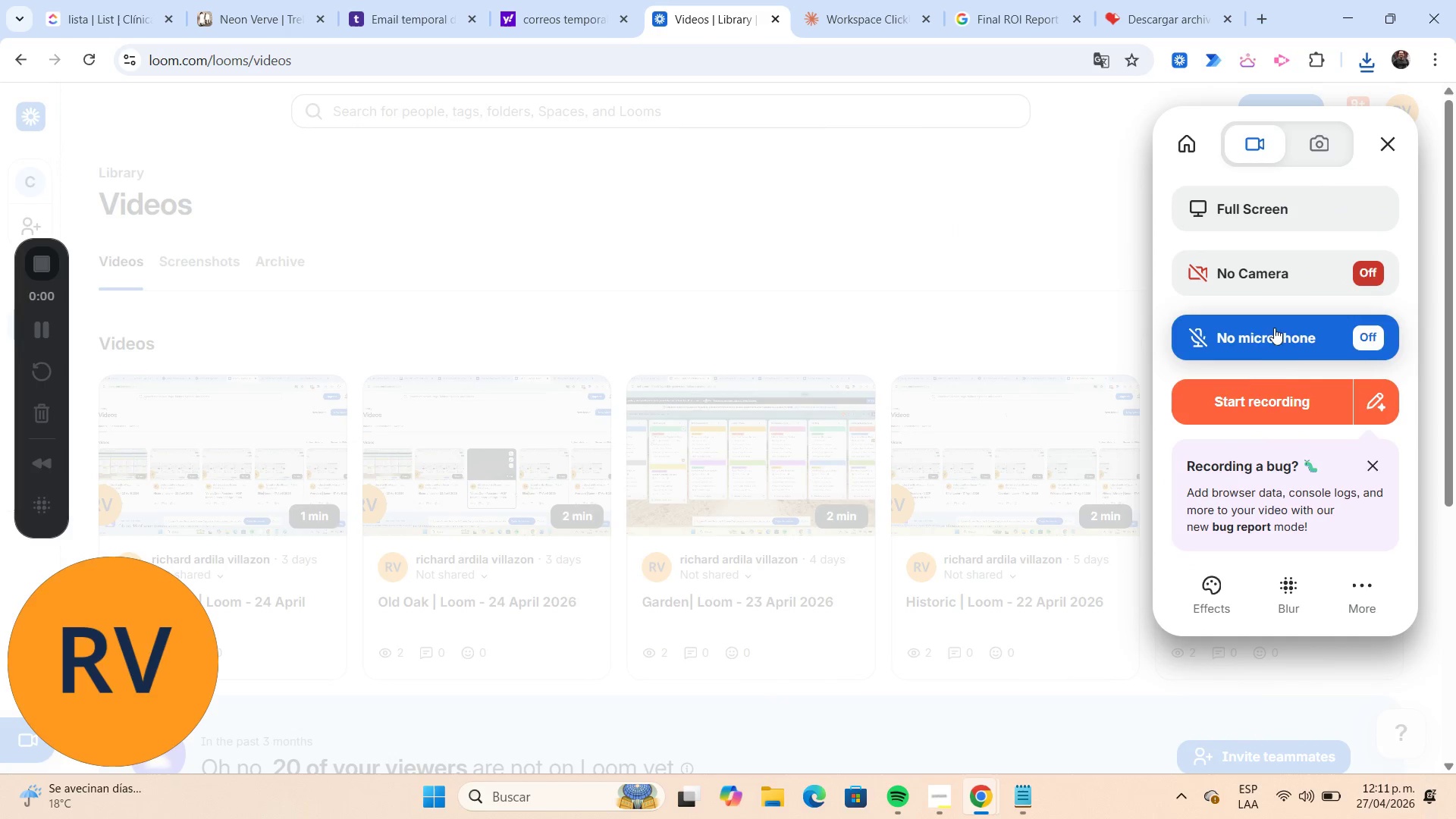 
left_click([1239, 395])
 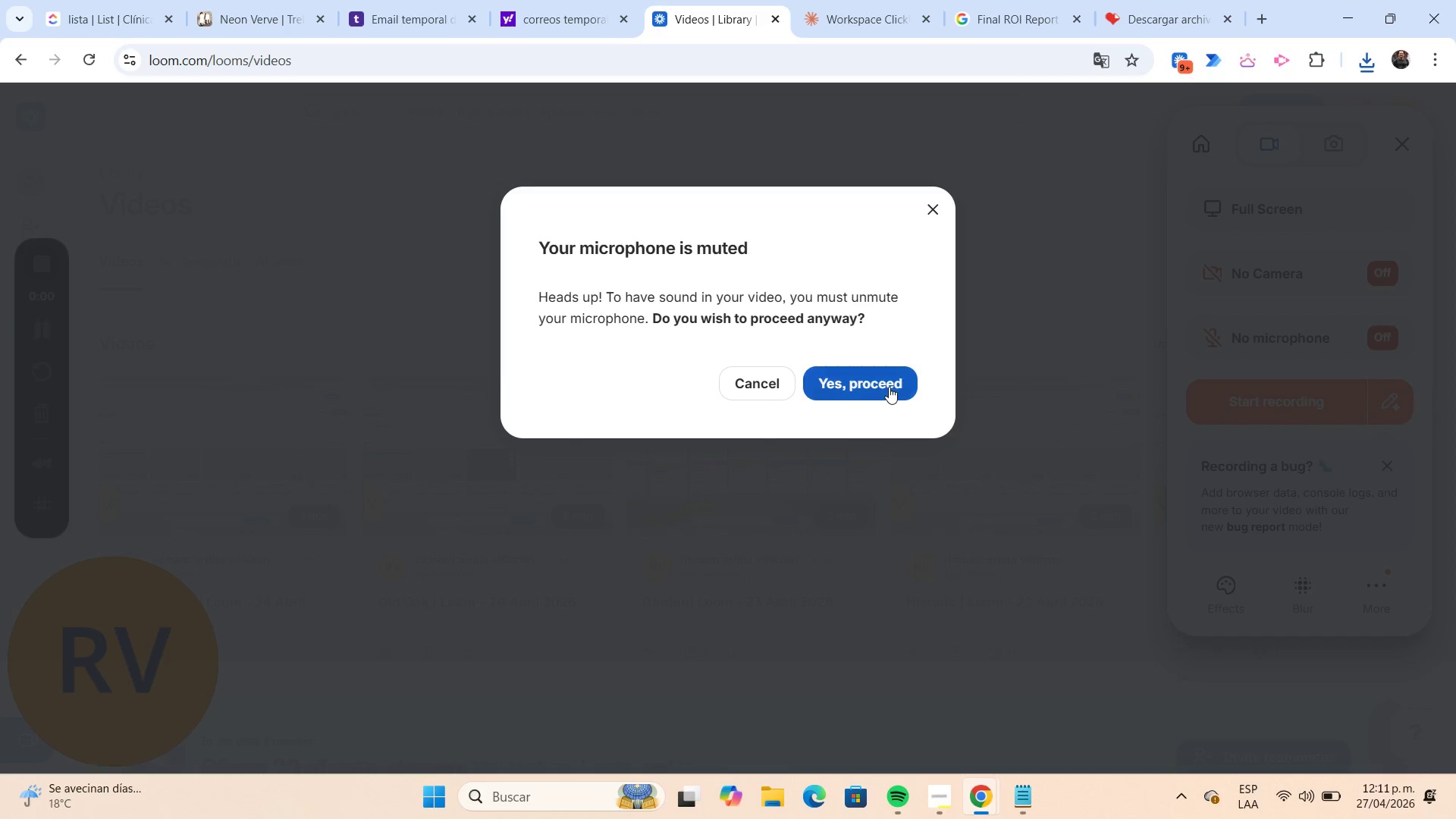 
left_click([889, 386])
 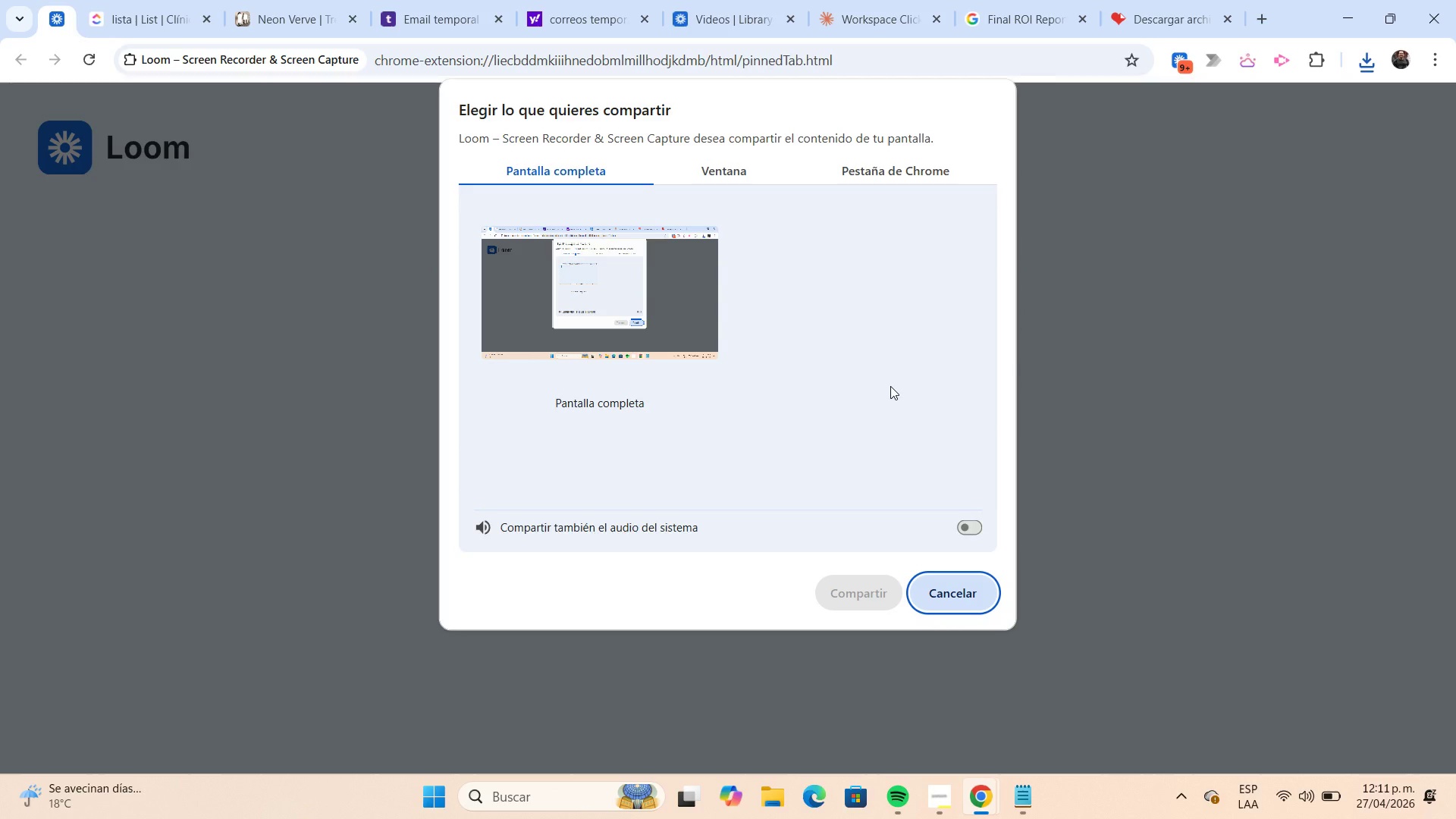 
left_click([710, 306])
 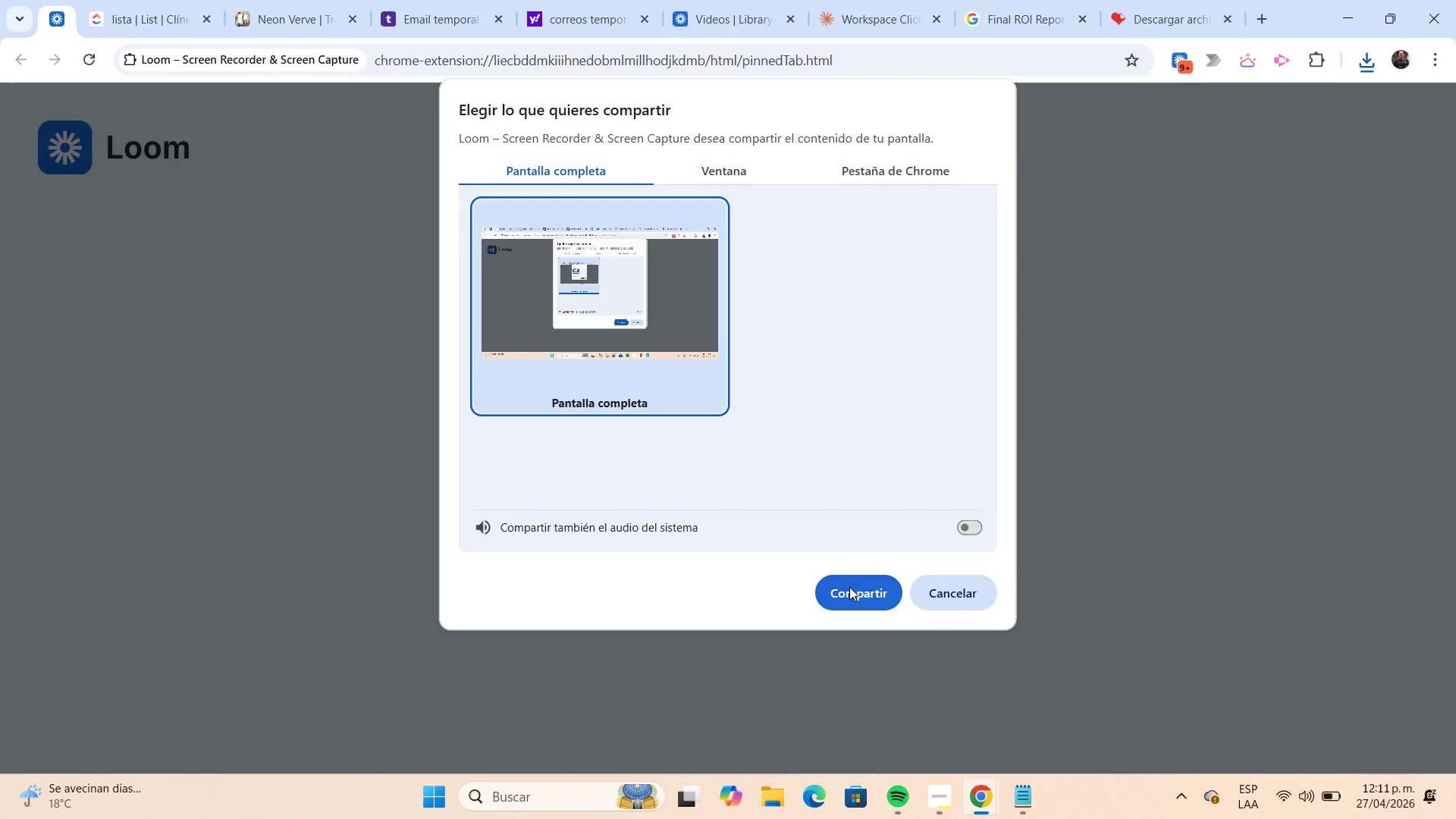 
left_click([850, 588])
 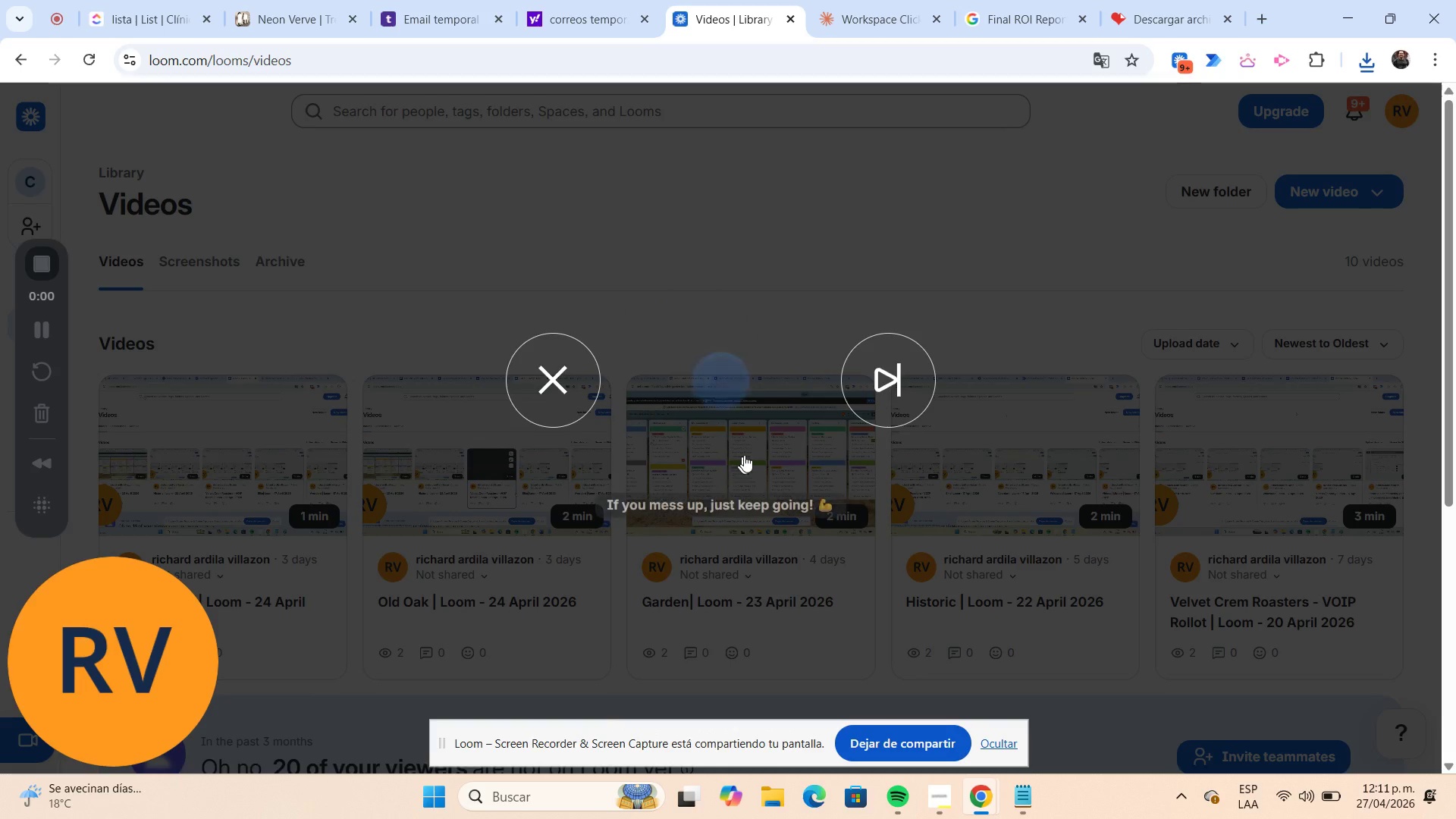 
mouse_move([744, 447])
 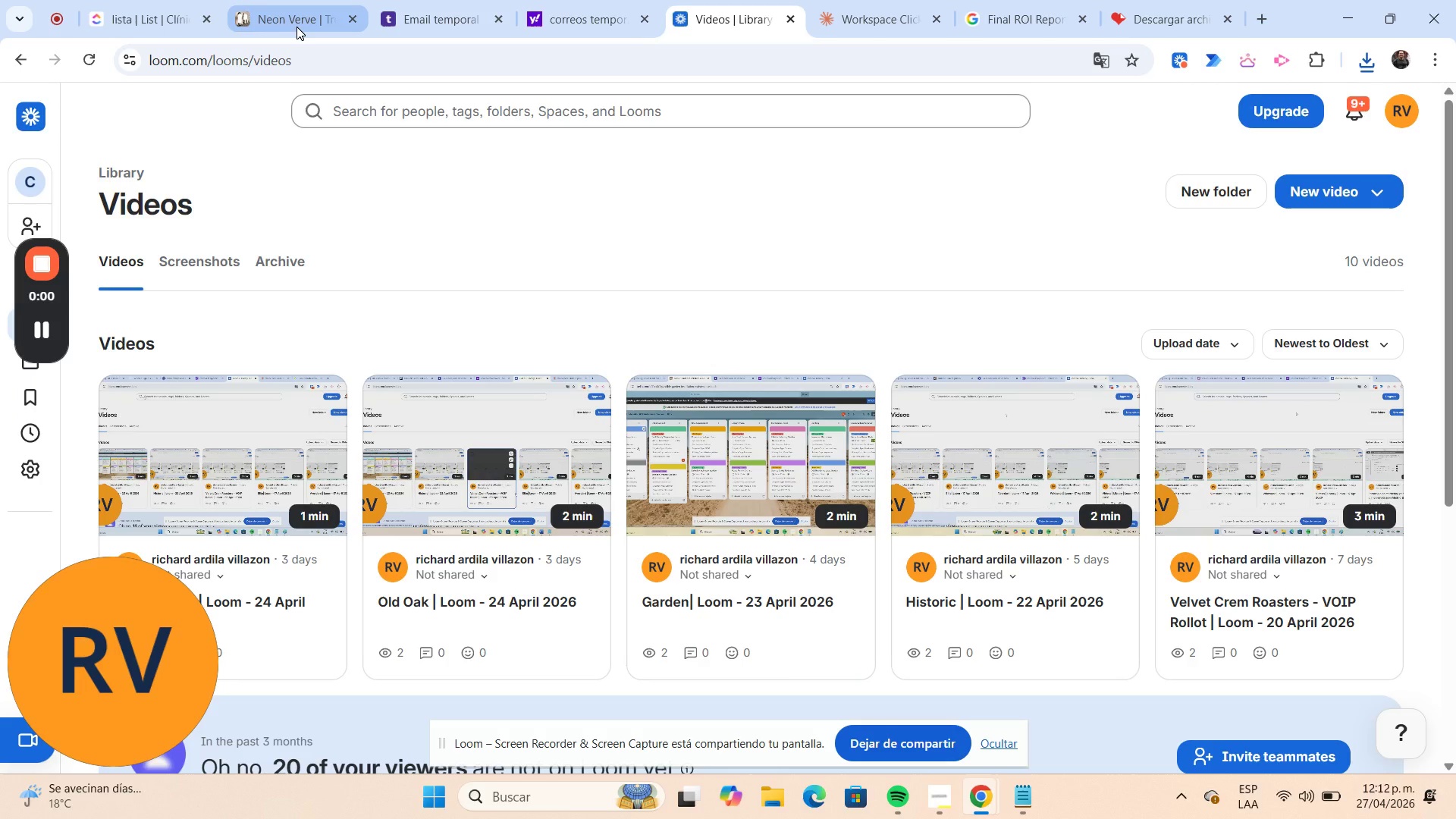 
left_click([297, 27])
 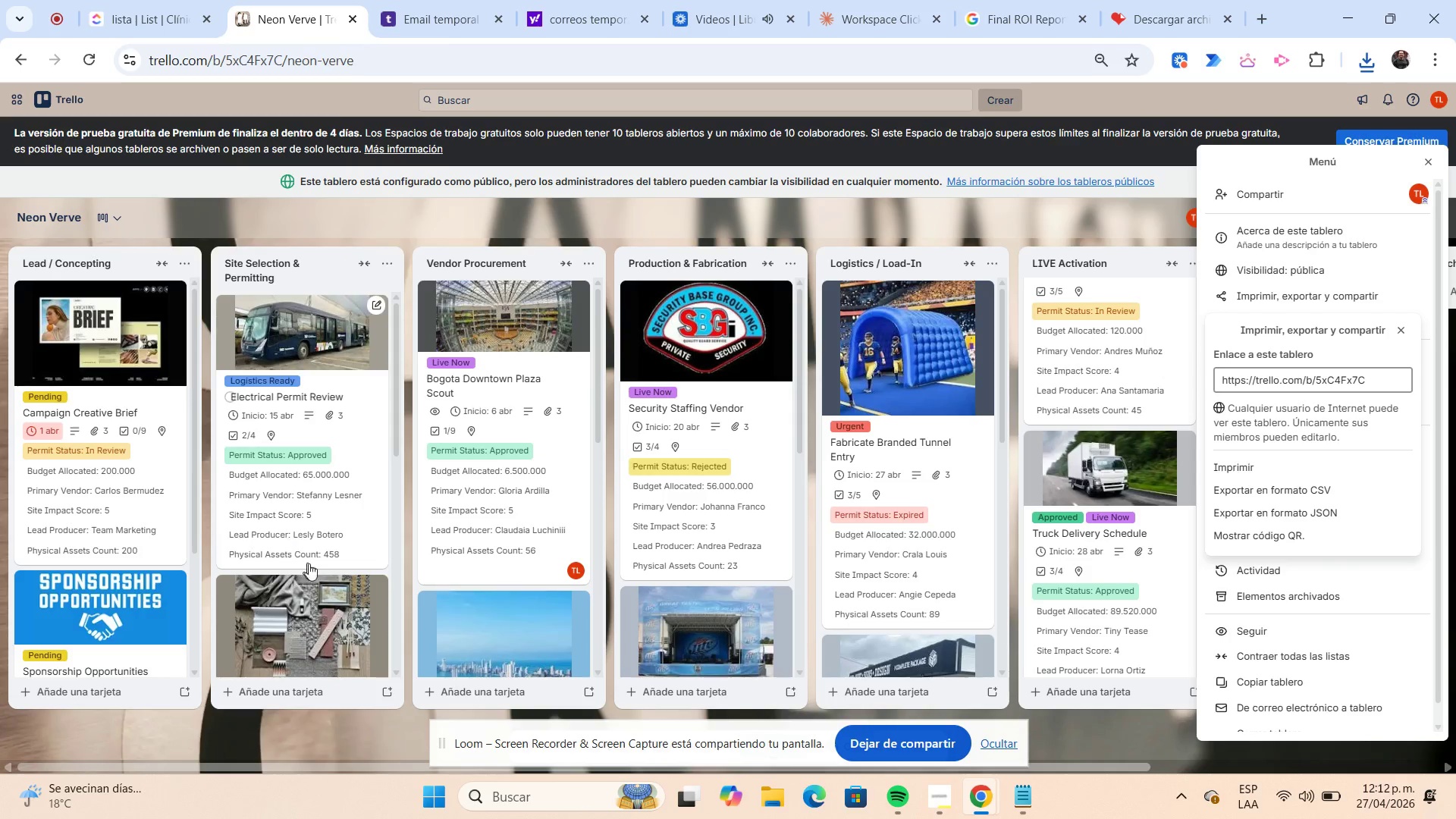 
mouse_move([344, 597])
 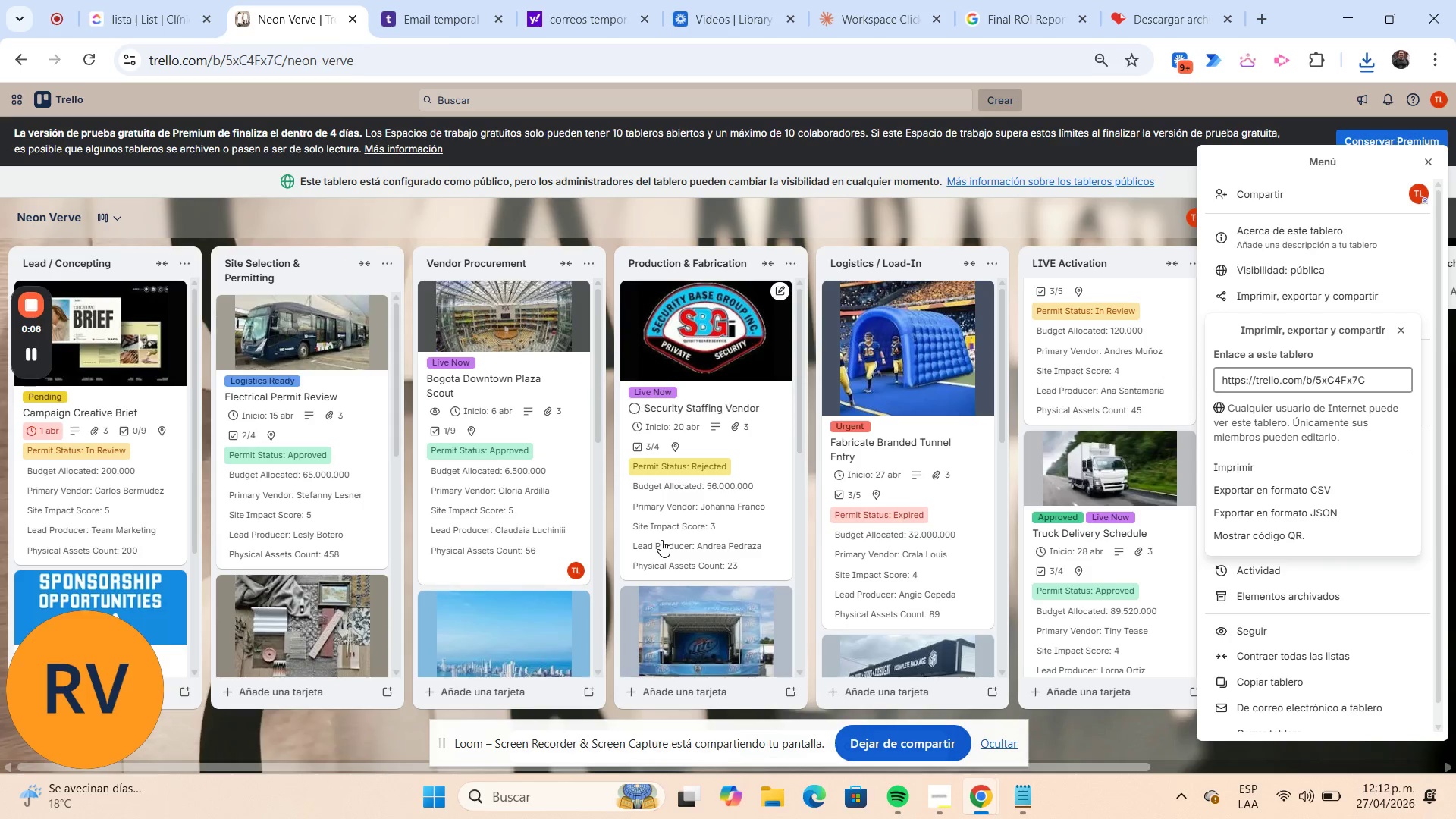 
scroll: coordinate [661, 540], scroll_direction: down, amount: 2.0
 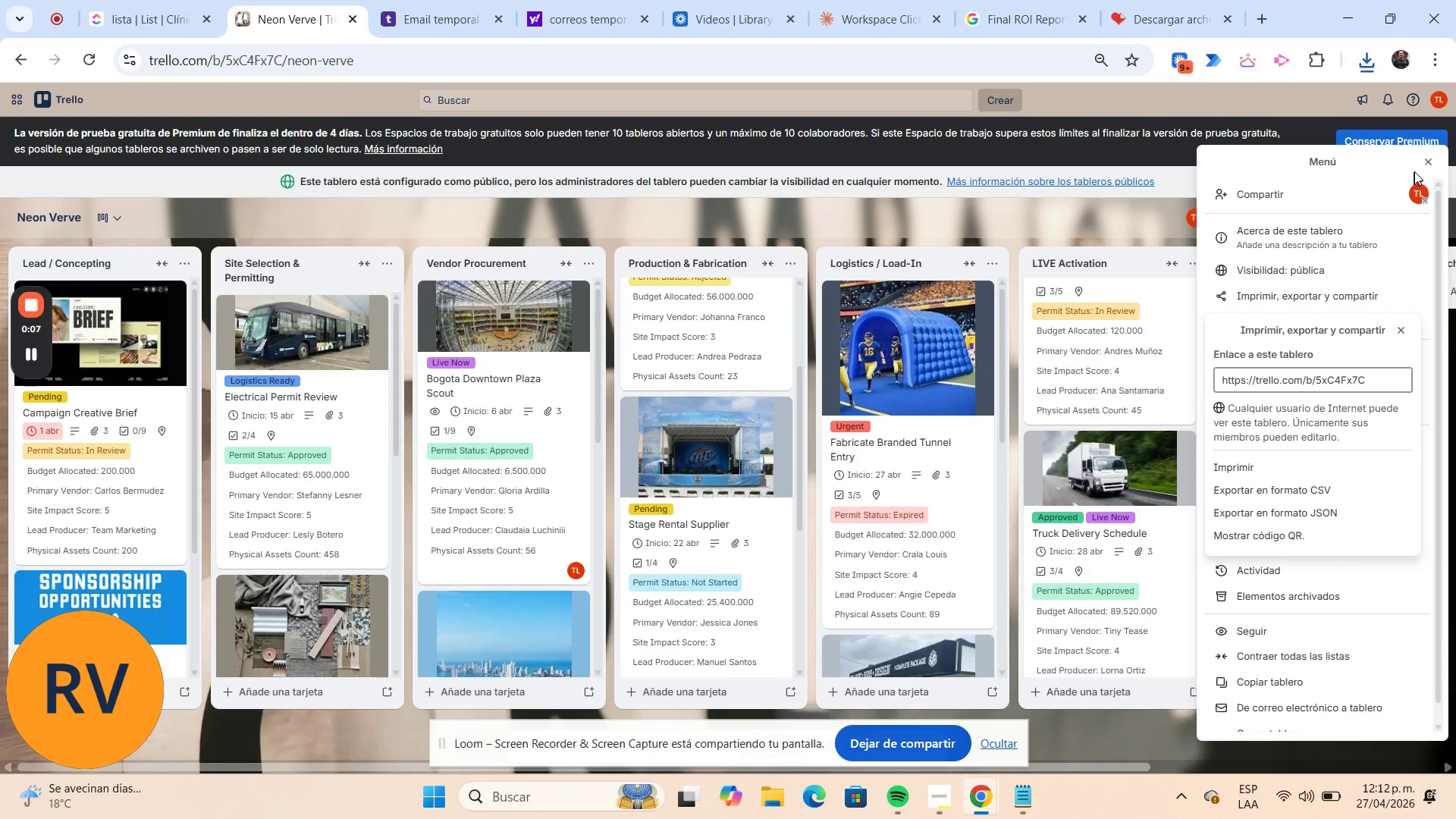 
left_click([1422, 164])
 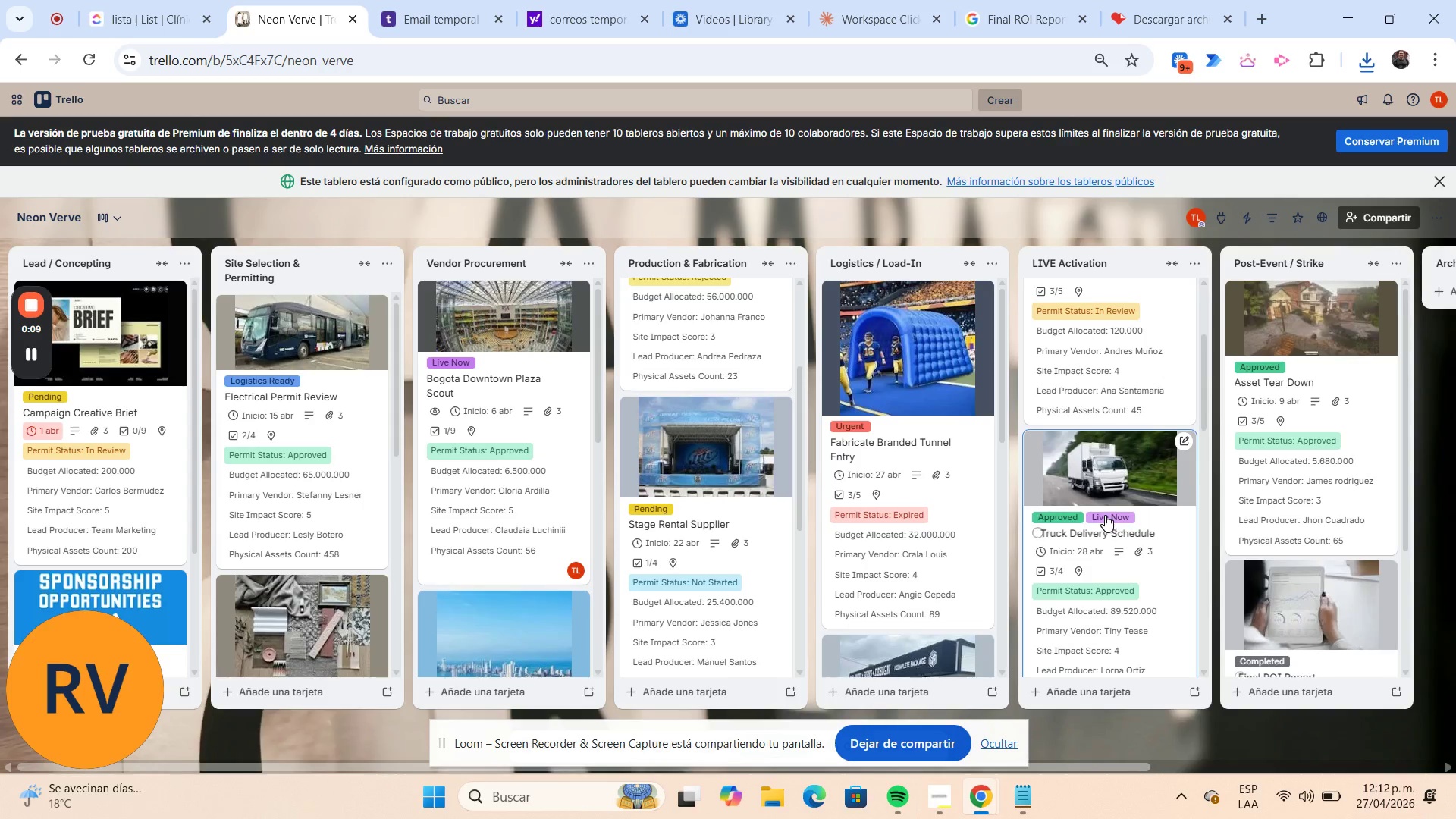 
scroll: coordinate [361, 491], scroll_direction: down, amount: 27.0
 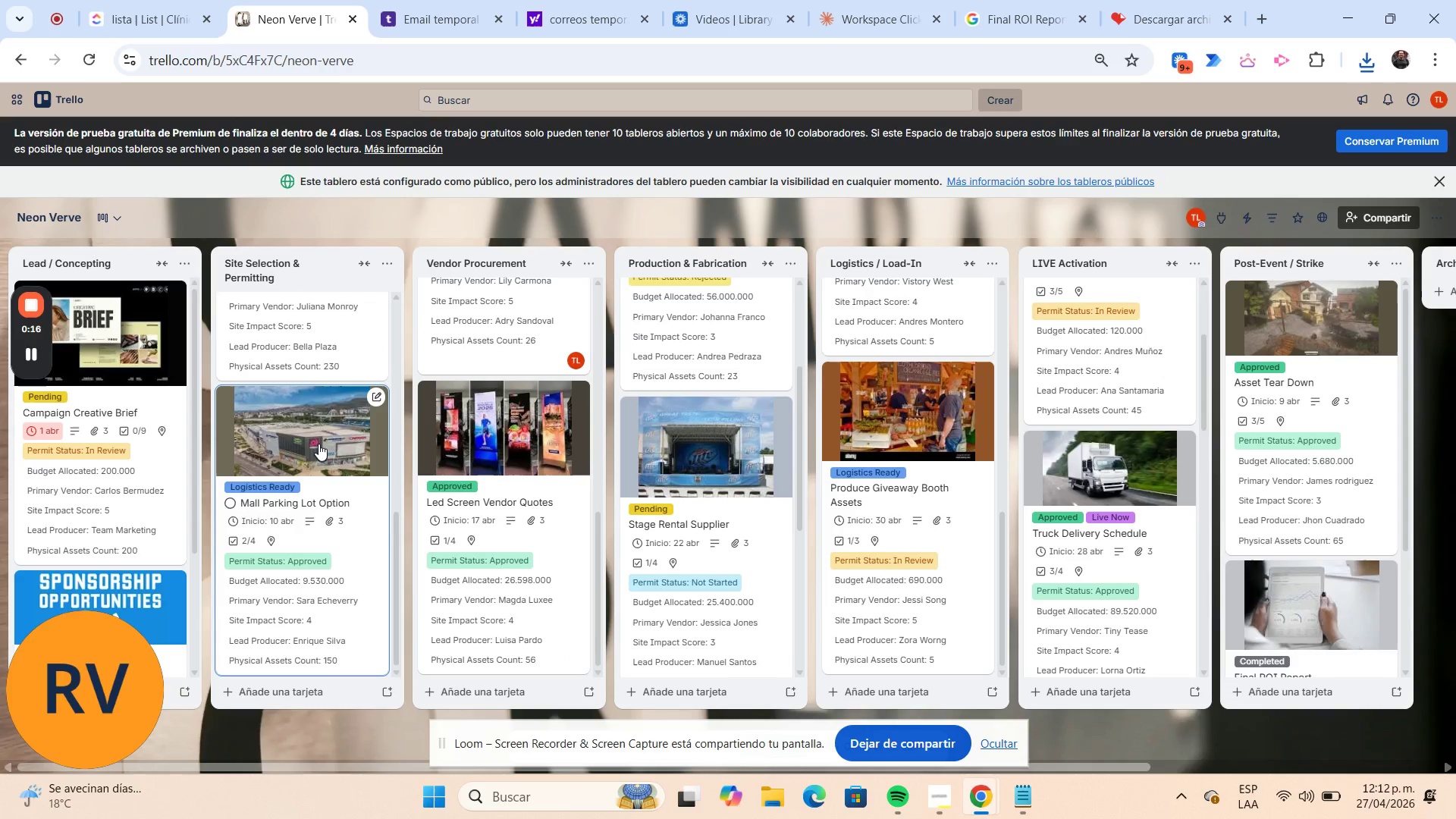 
left_click_drag(start_coordinate=[315, 442], to_coordinate=[118, 483])
 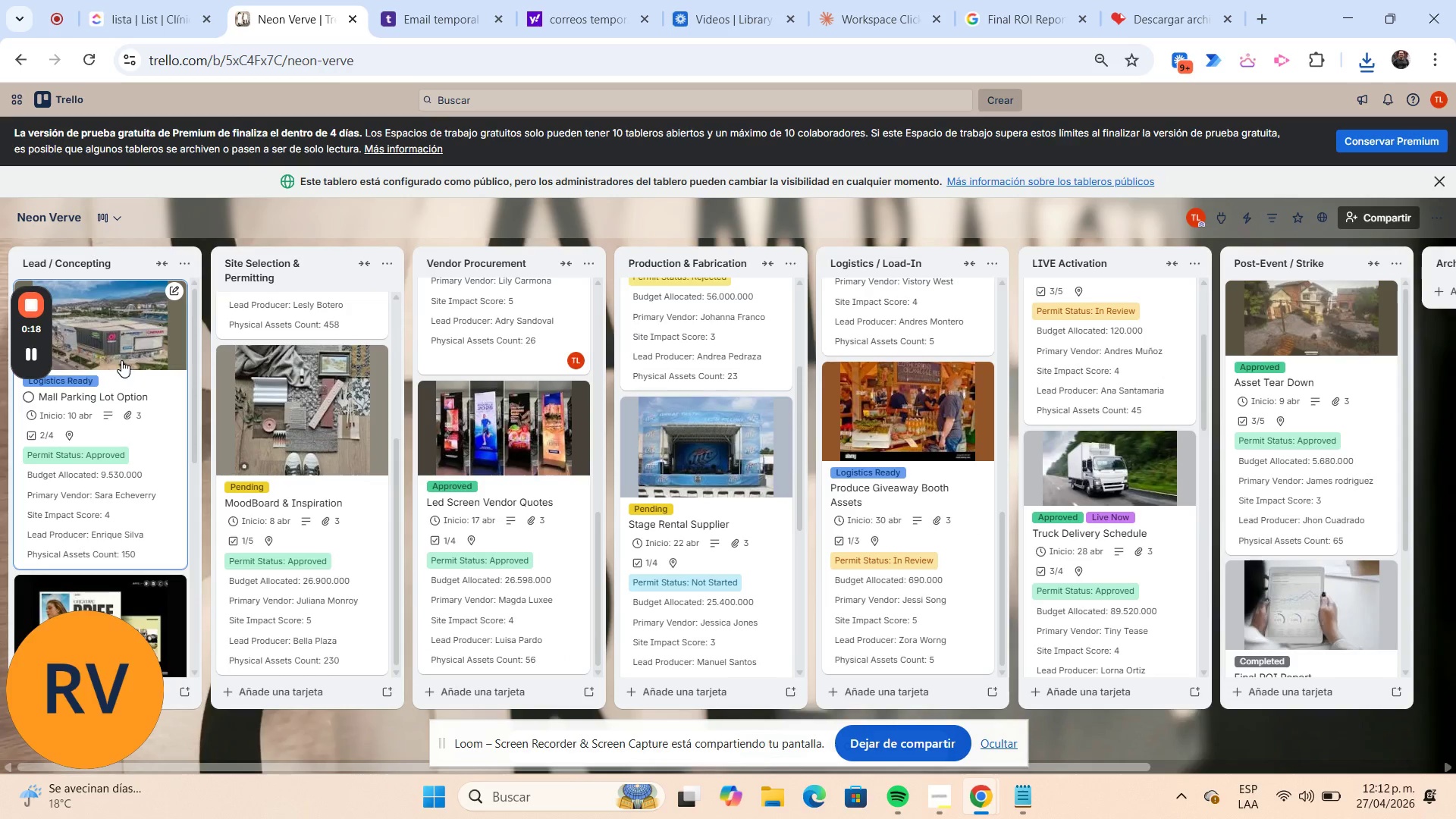 
left_click([120, 353])
 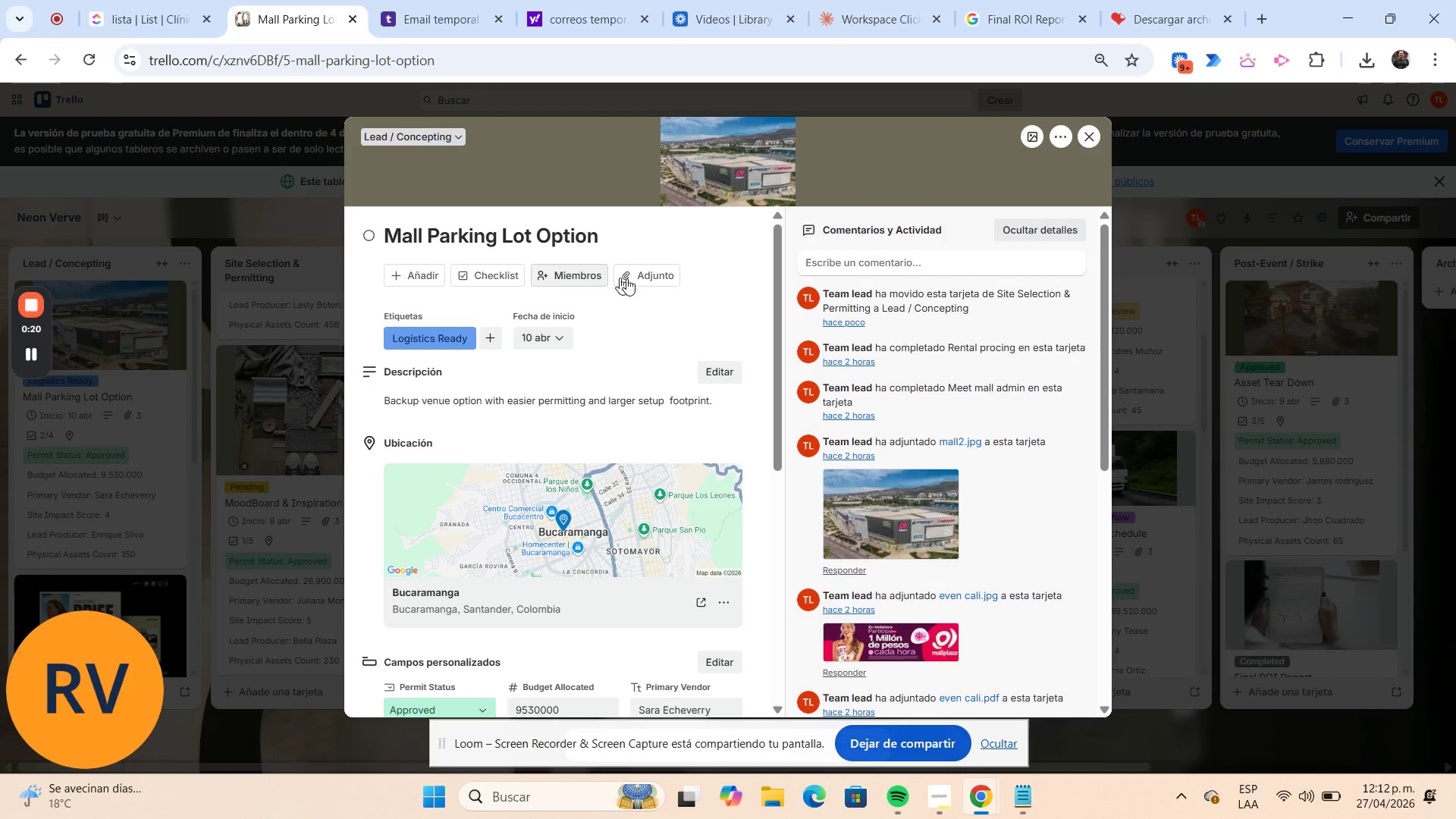 
scroll: coordinate [616, 298], scroll_direction: down, amount: 2.0
 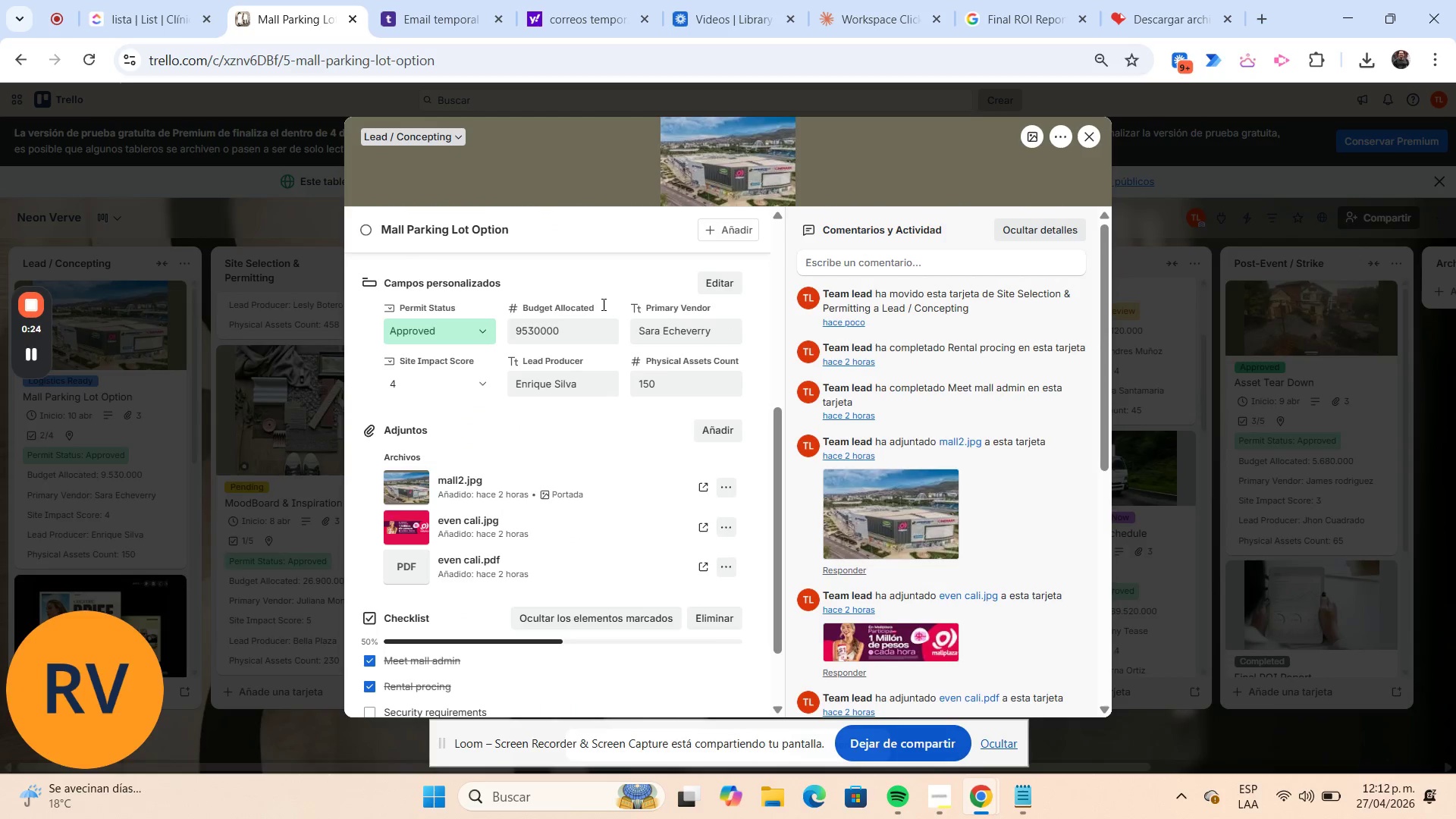 
left_click([489, 331])
 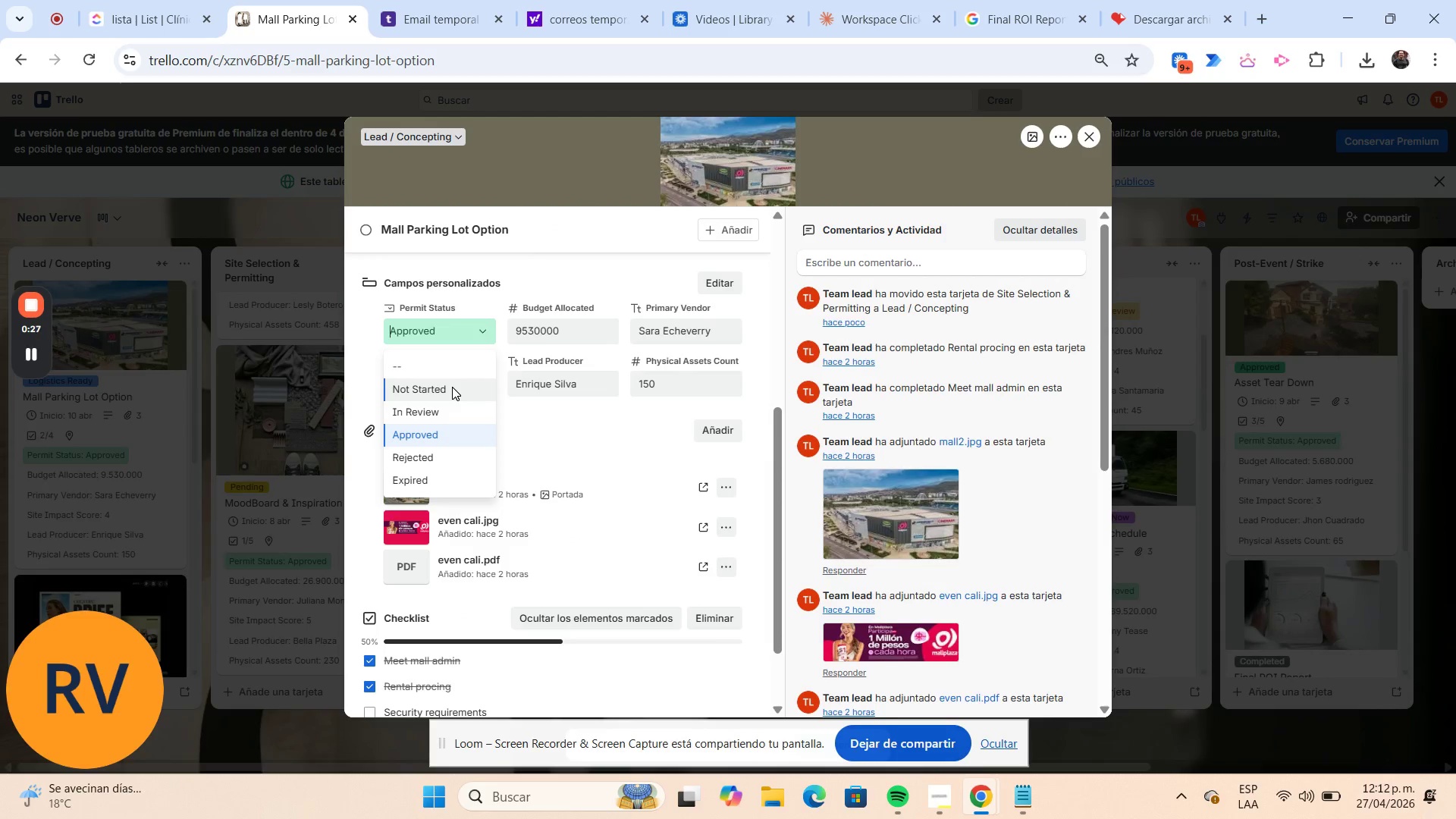 
left_click([452, 387])
 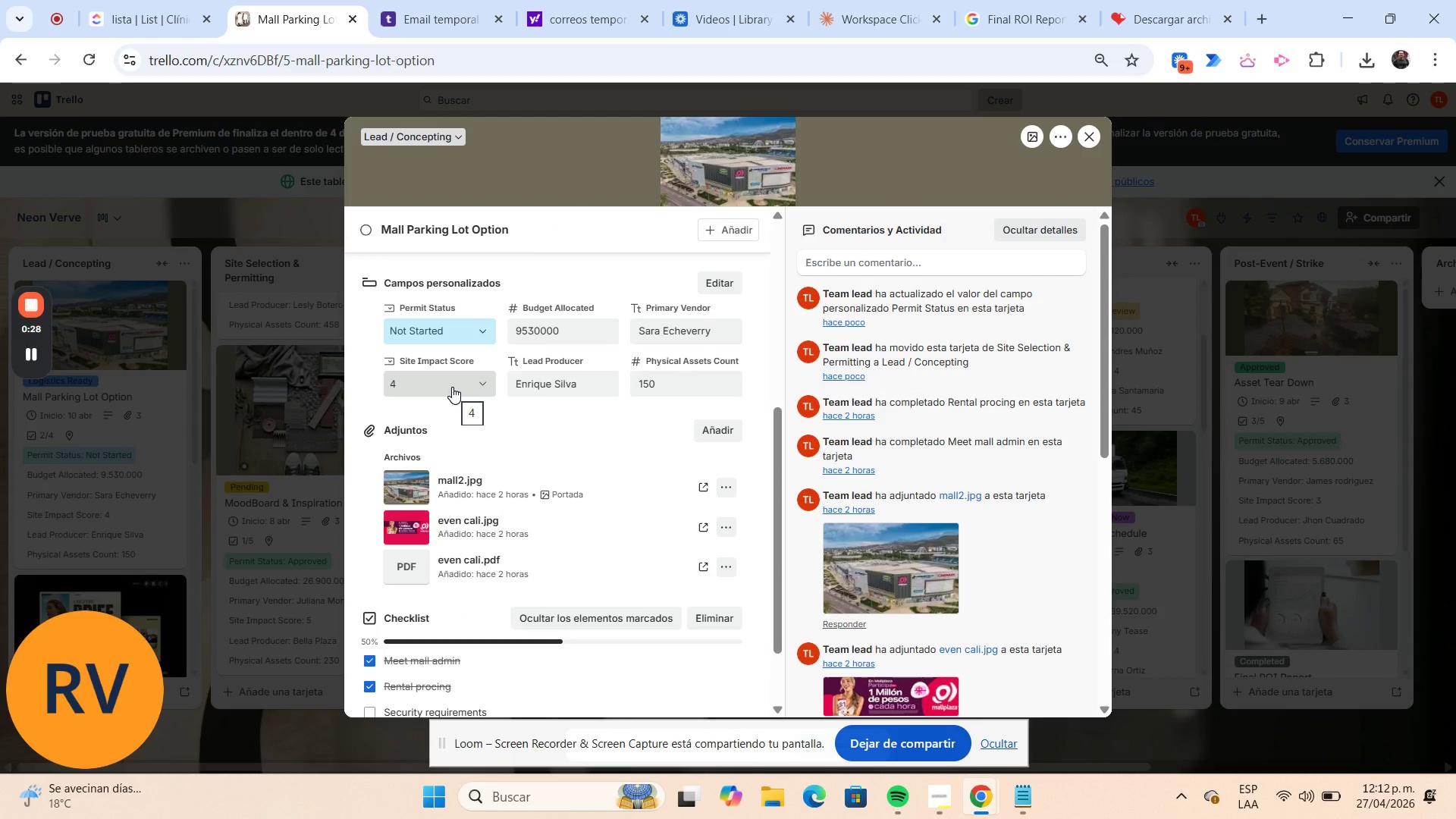 
scroll: coordinate [452, 387], scroll_direction: down, amount: 1.0
 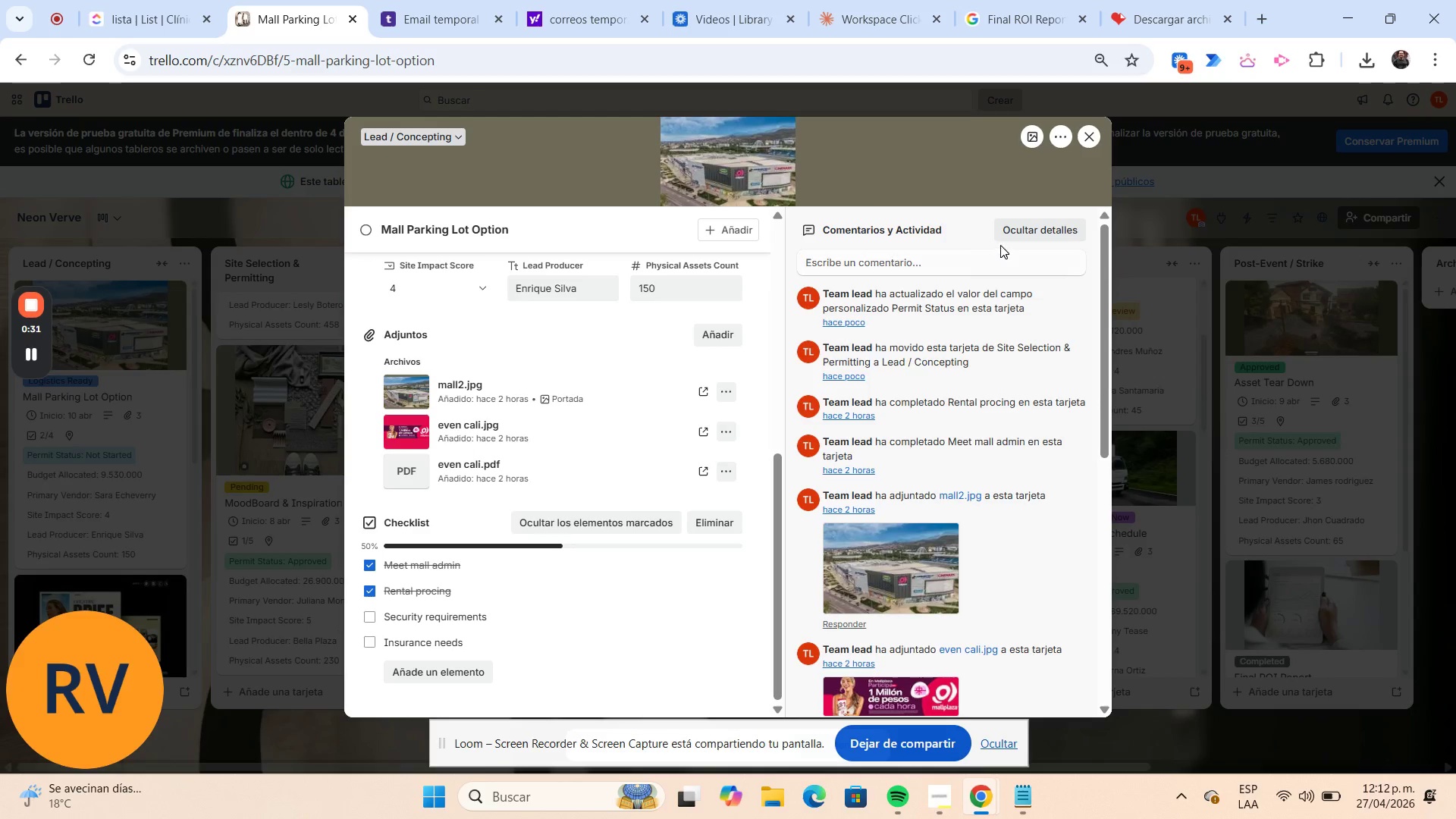 
left_click([1091, 139])
 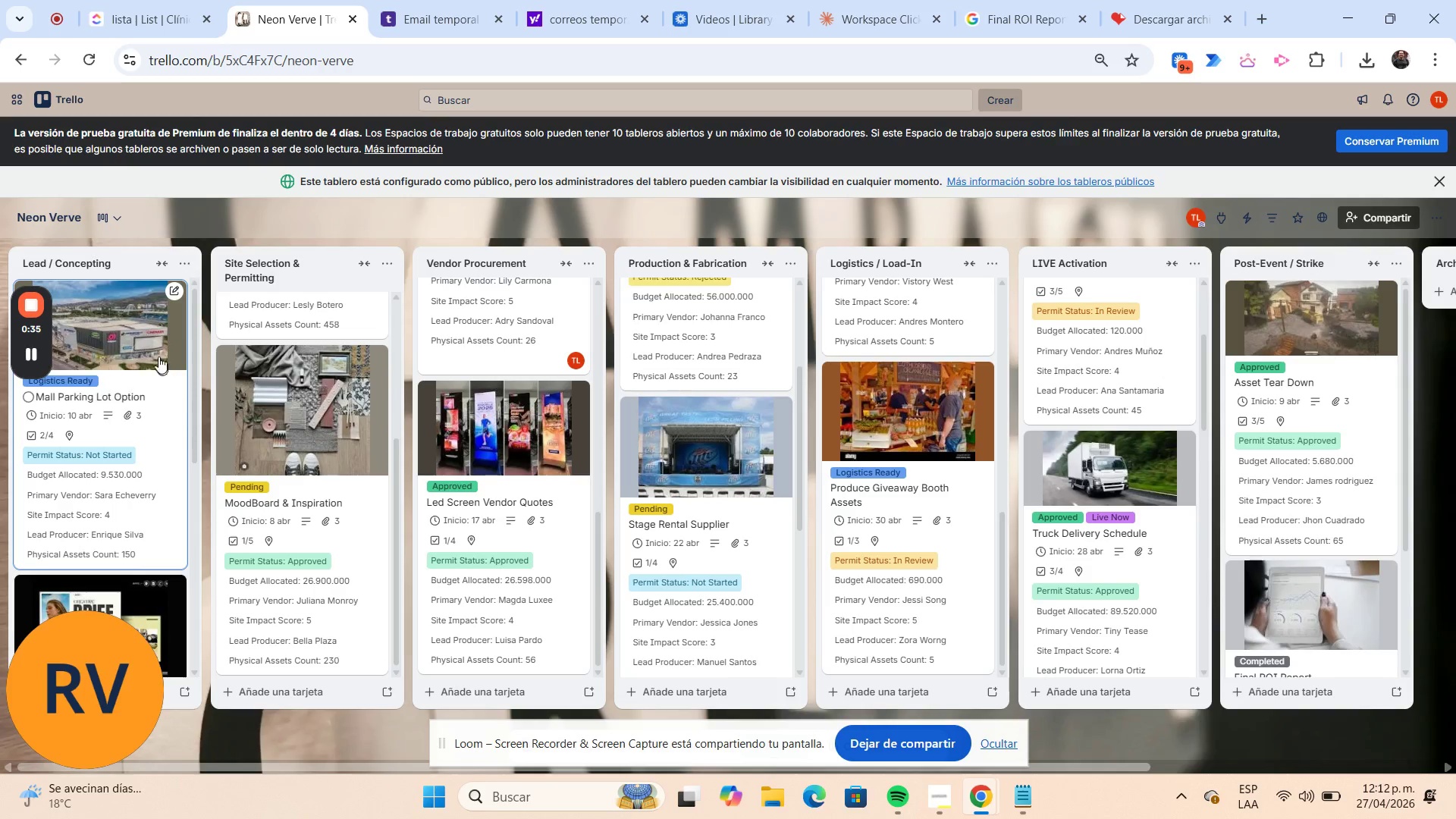 
left_click_drag(start_coordinate=[131, 335], to_coordinate=[247, 352])
 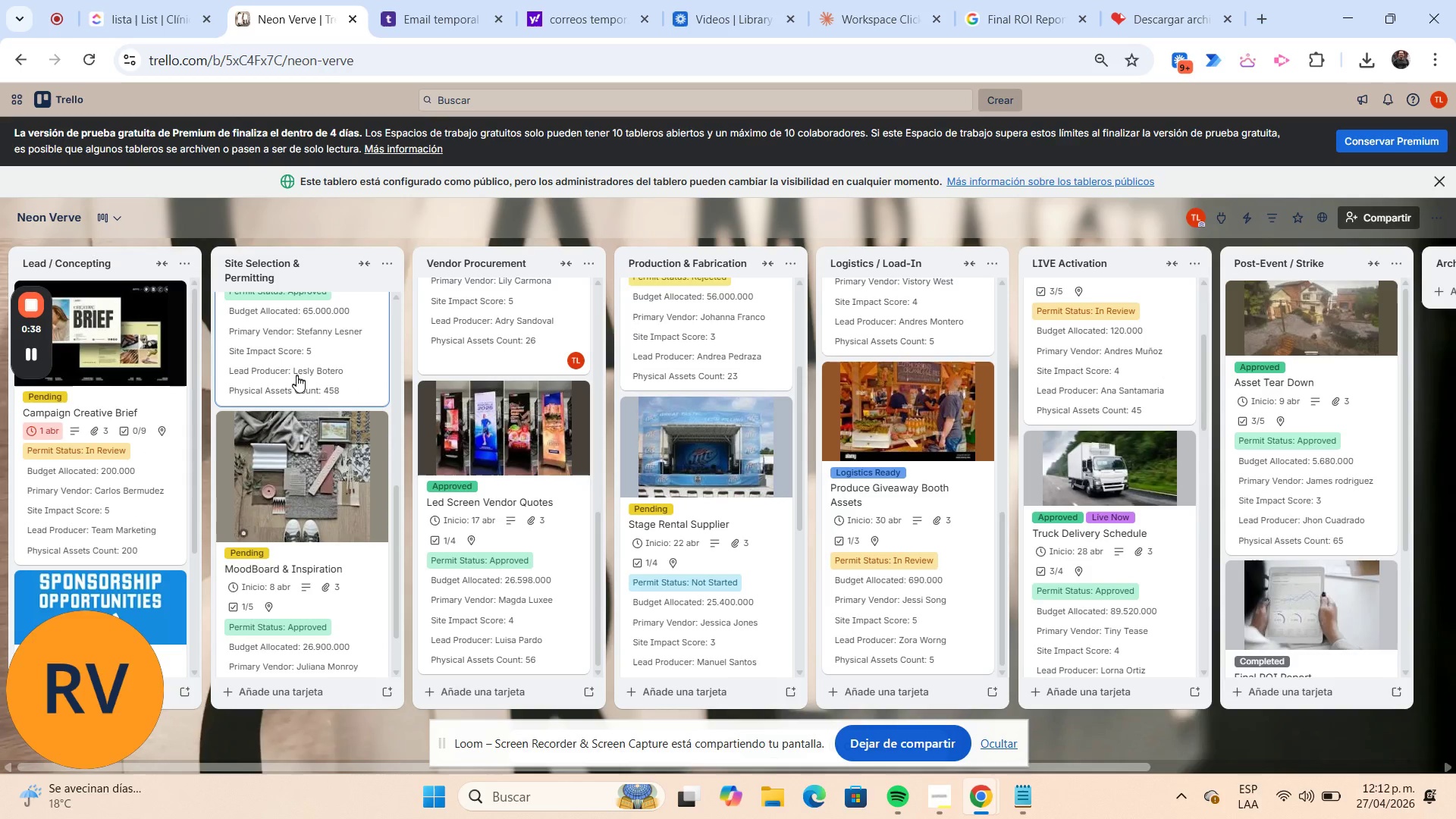 
scroll: coordinate [321, 385], scroll_direction: up, amount: 7.0
 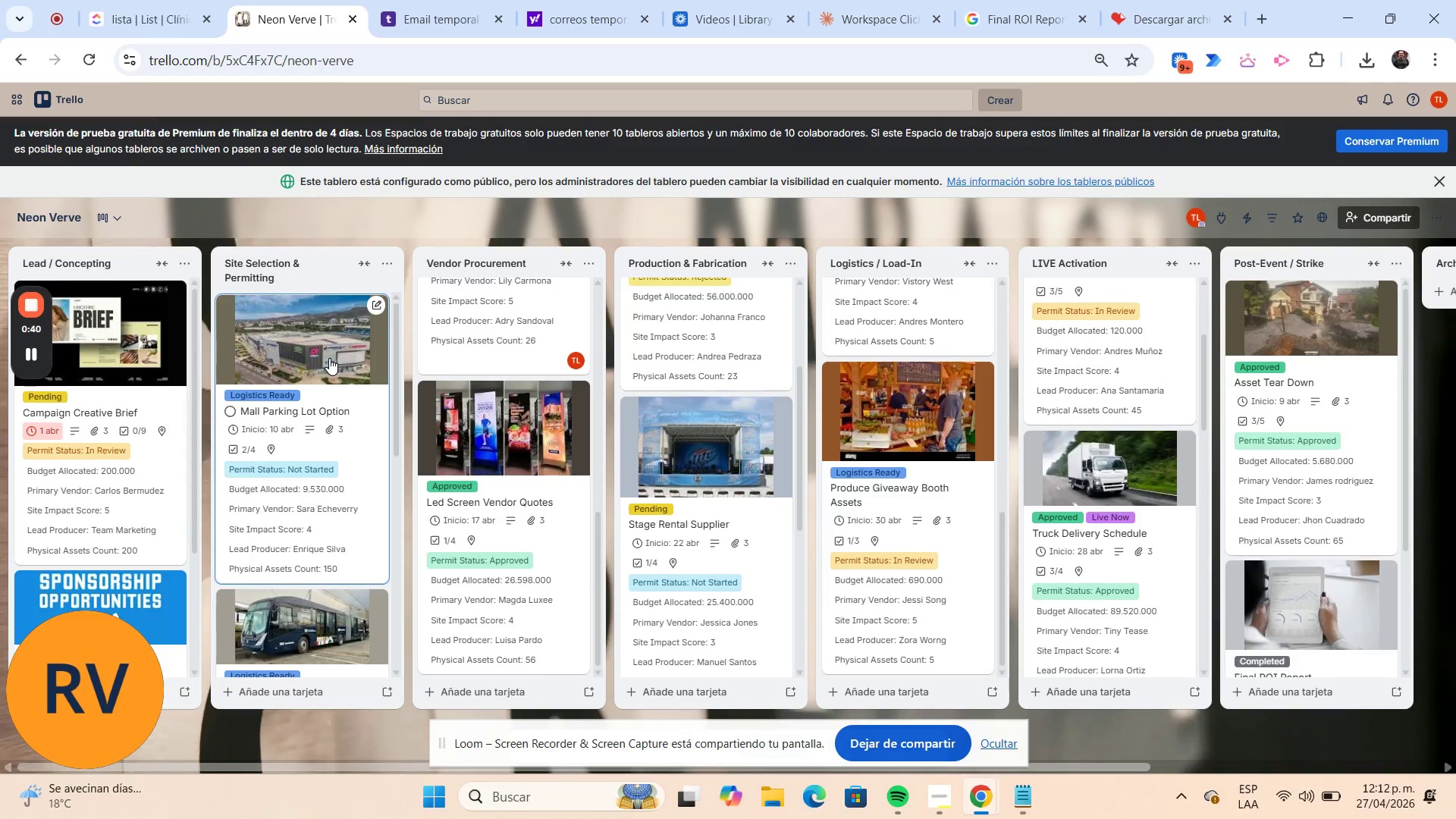 
left_click([329, 358])
 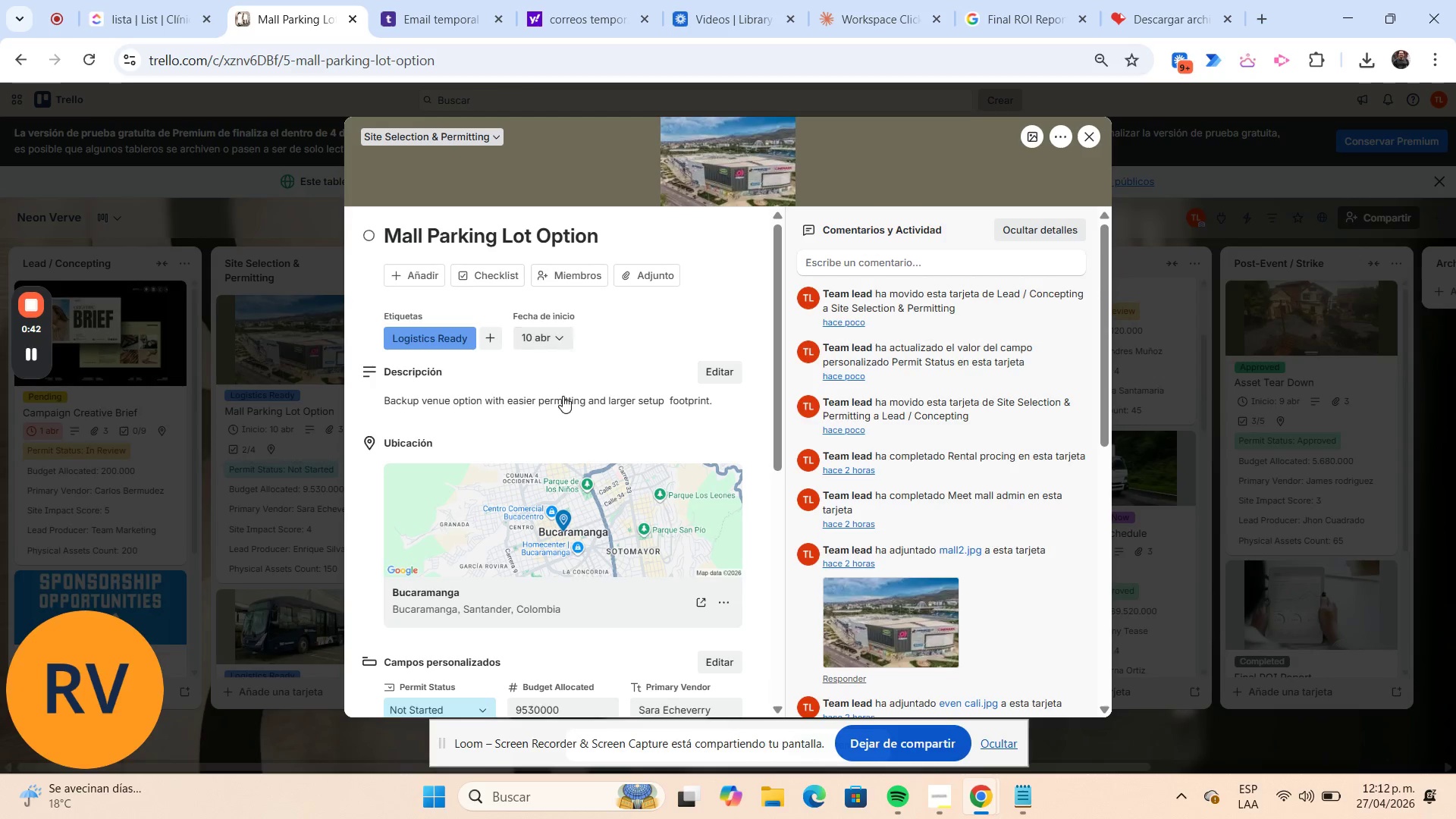 
scroll: coordinate [566, 394], scroll_direction: down, amount: 1.0
 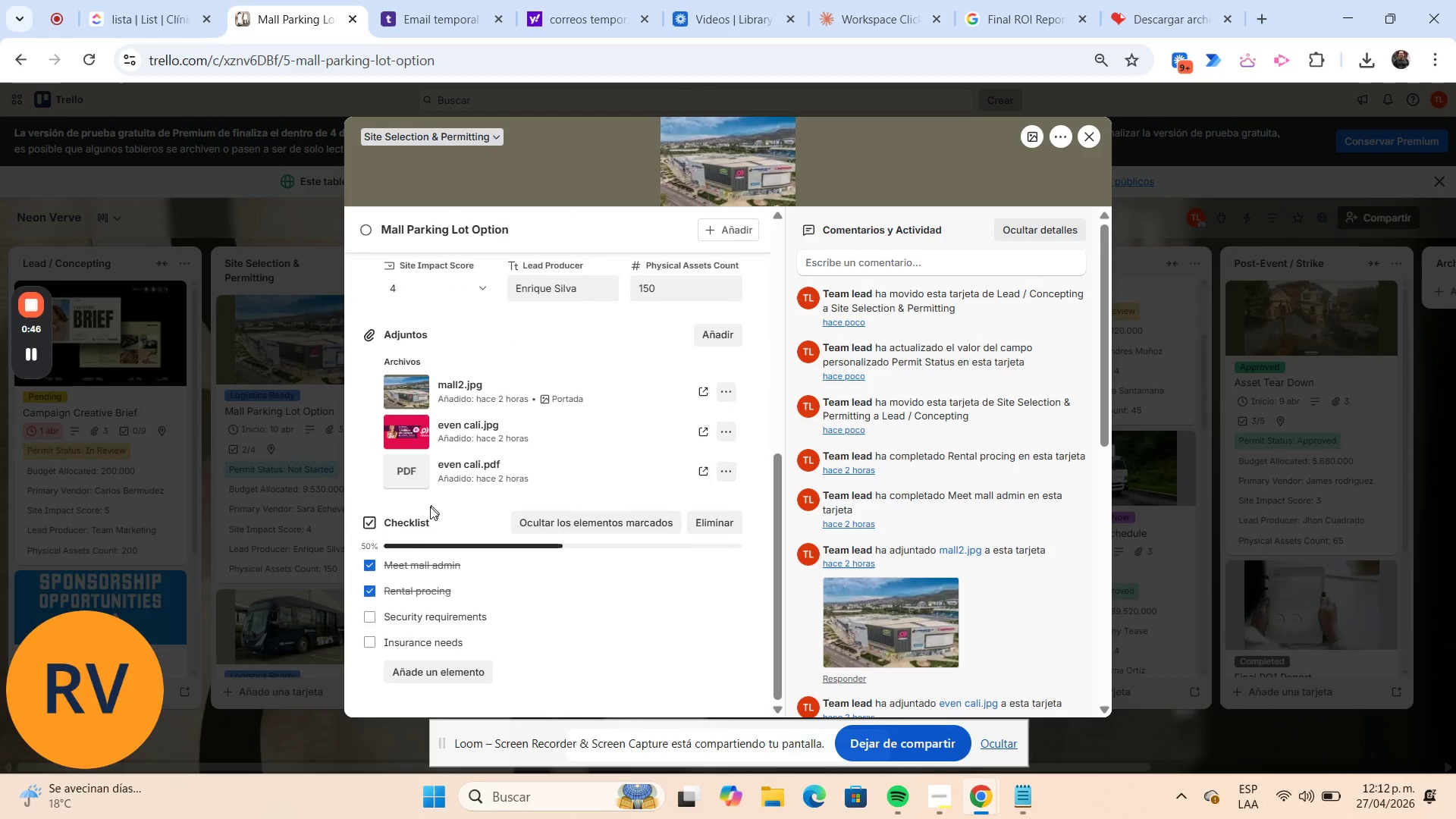 
left_click([372, 615])
 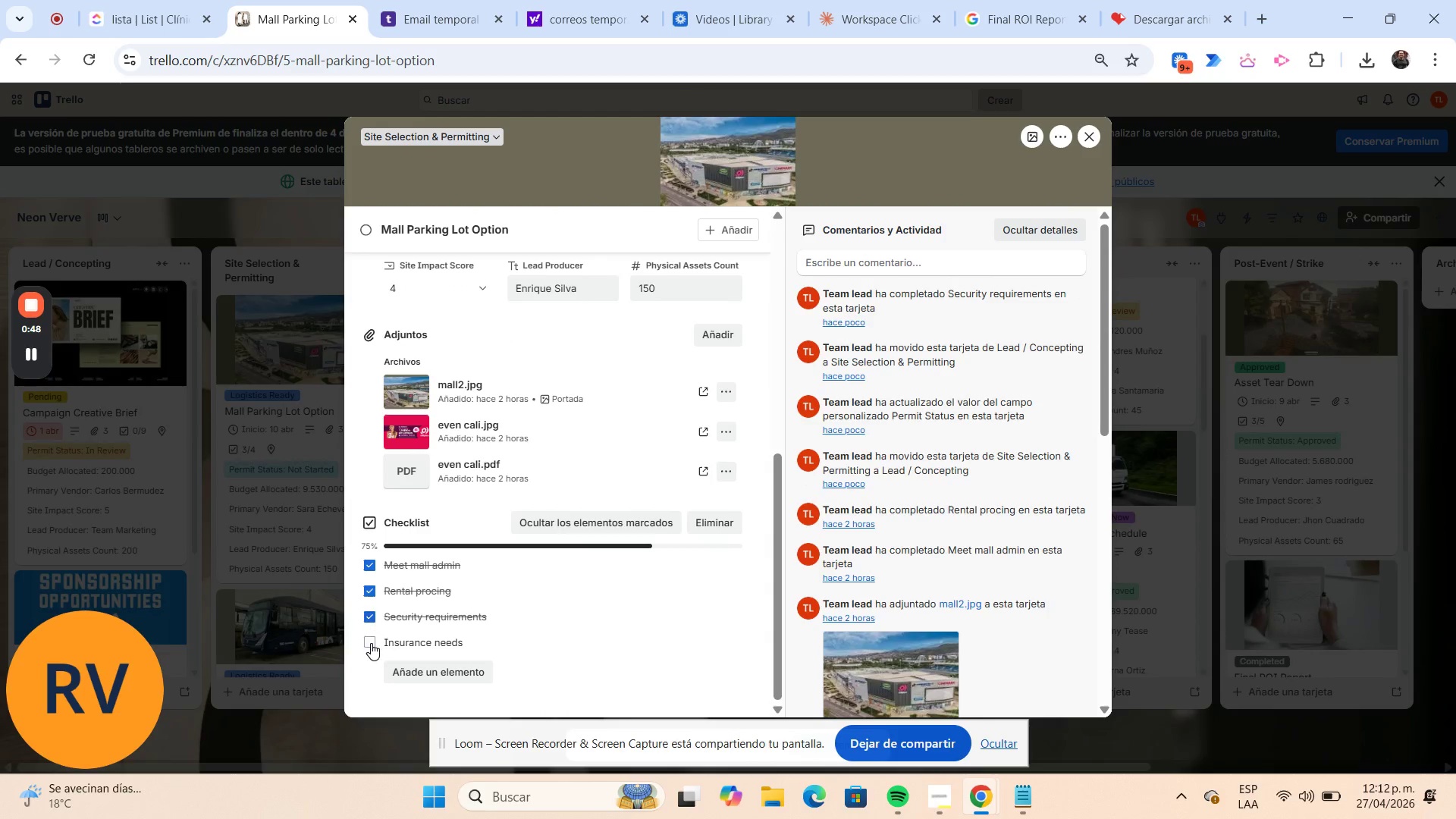 
left_click([371, 643])
 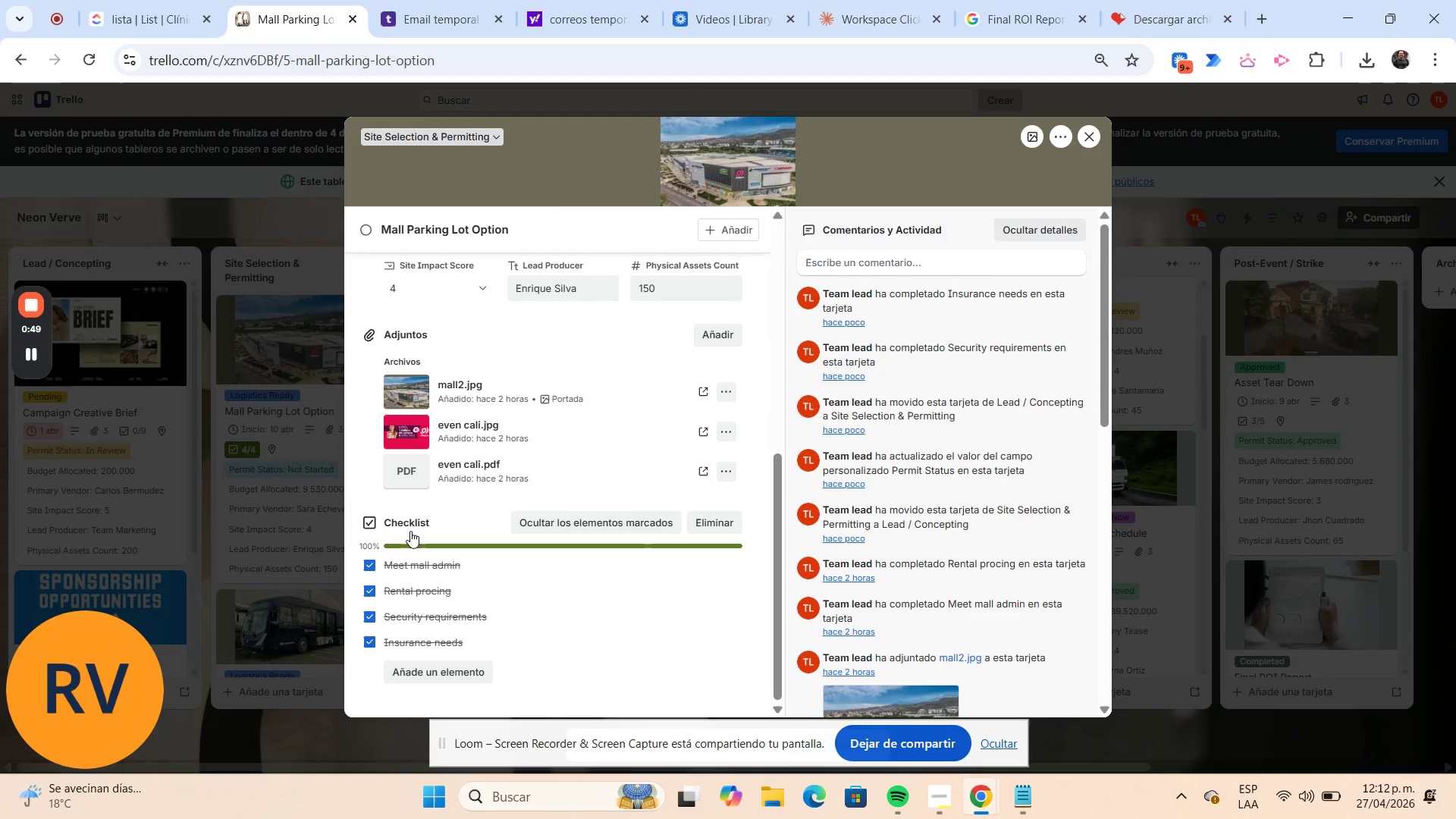 
scroll: coordinate [410, 526], scroll_direction: up, amount: 3.0
 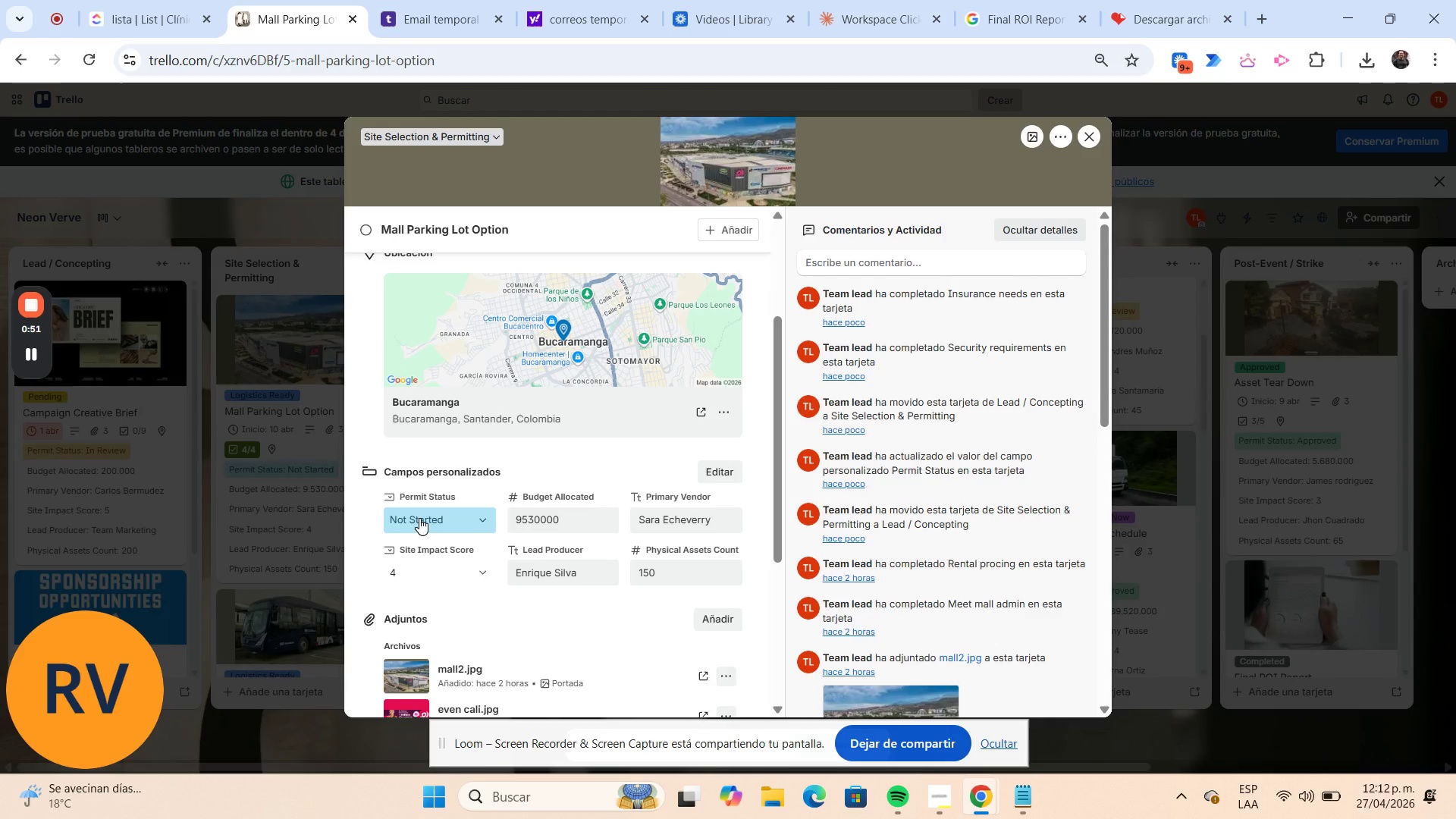 
left_click([420, 516])
 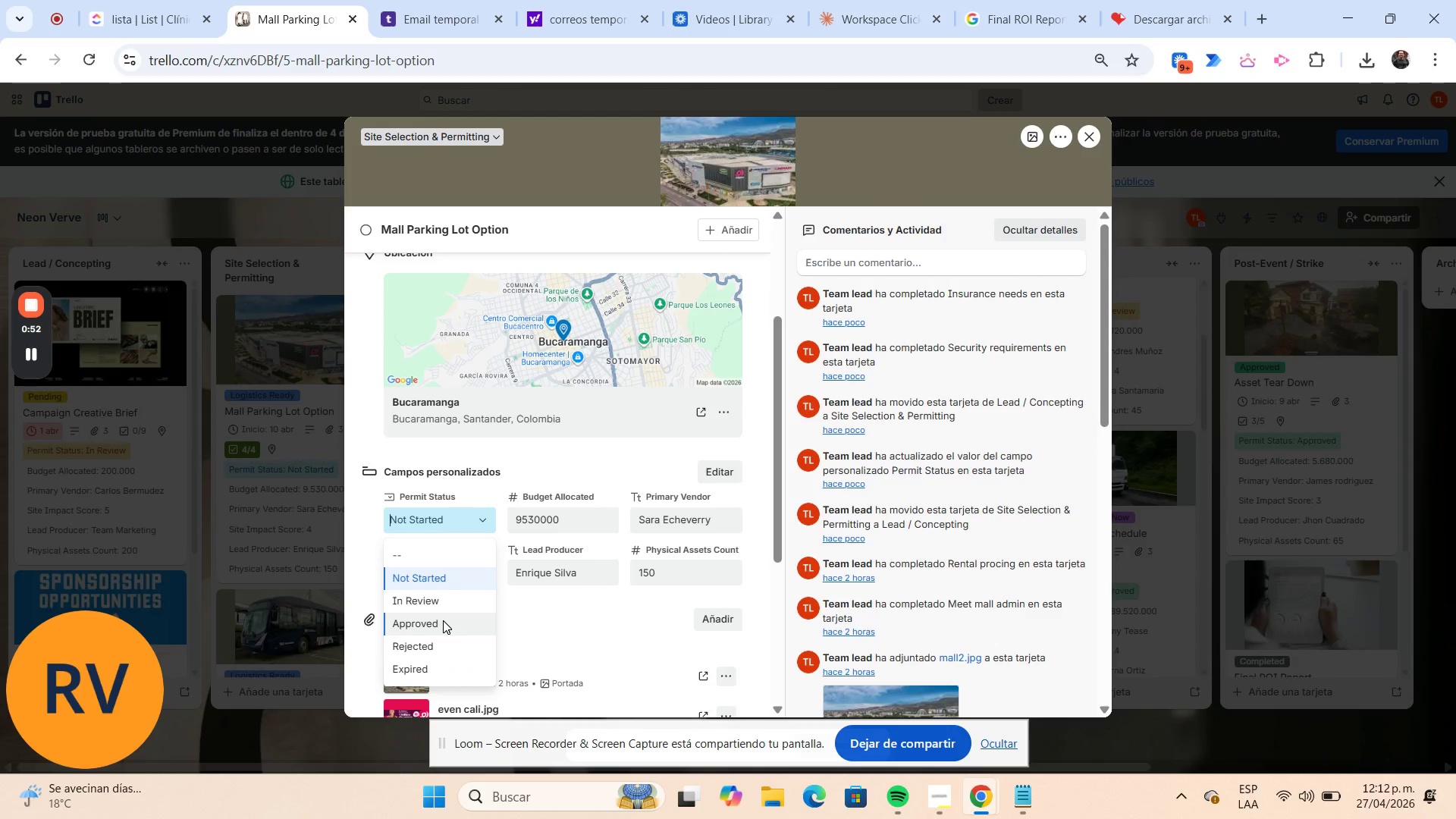 
left_click([443, 620])
 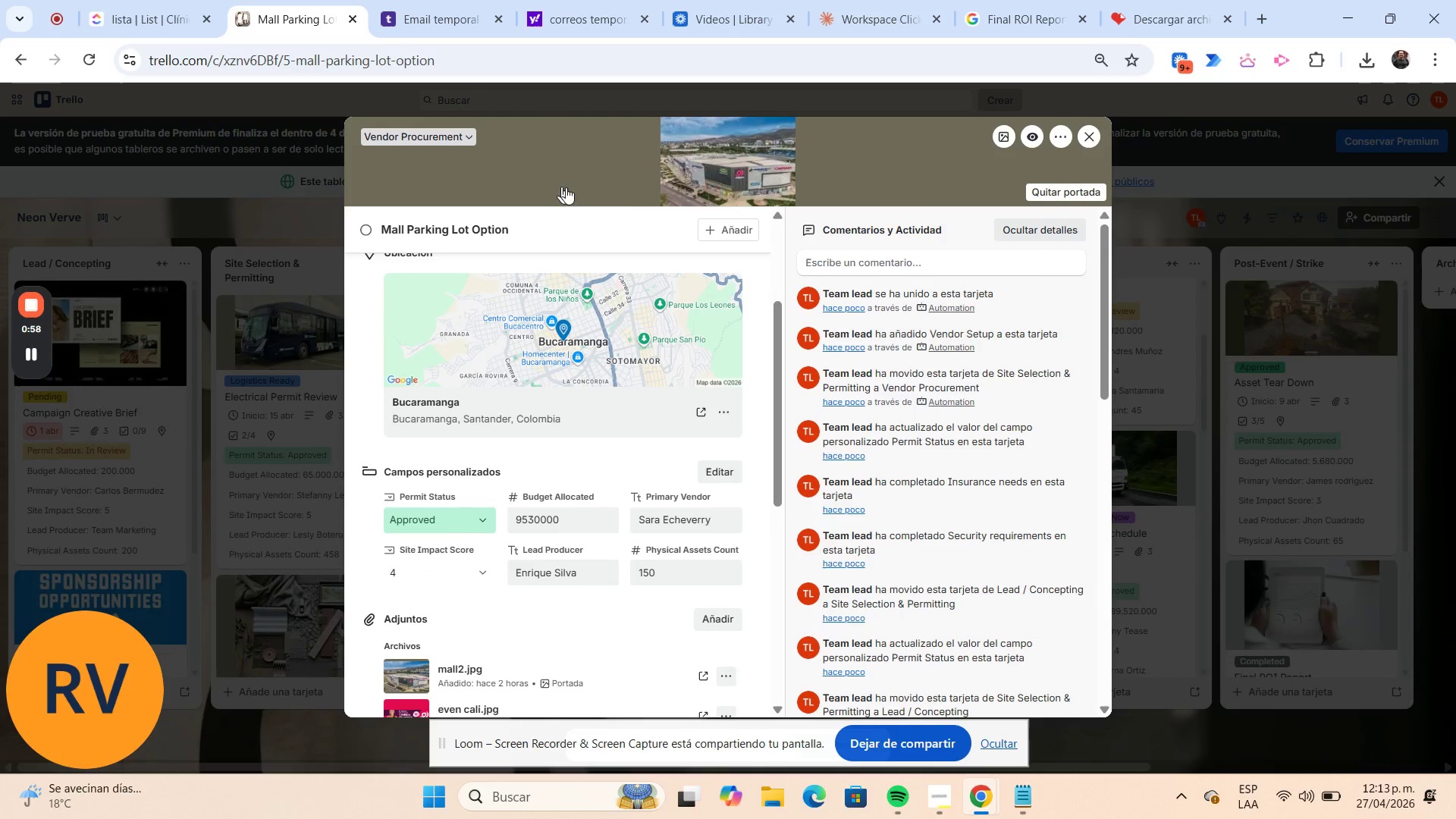 
wait(6.91)
 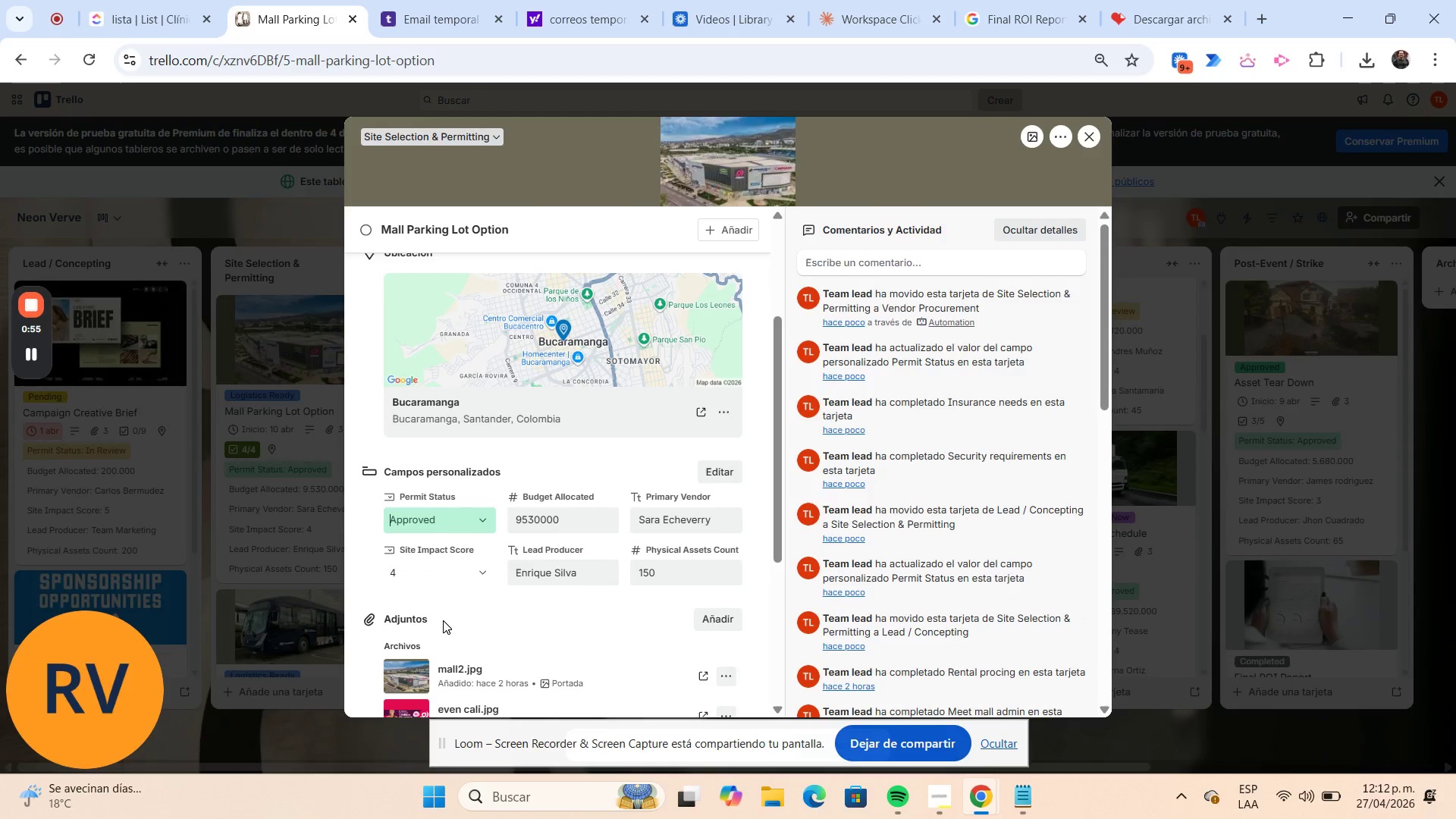 
left_click([1092, 137])
 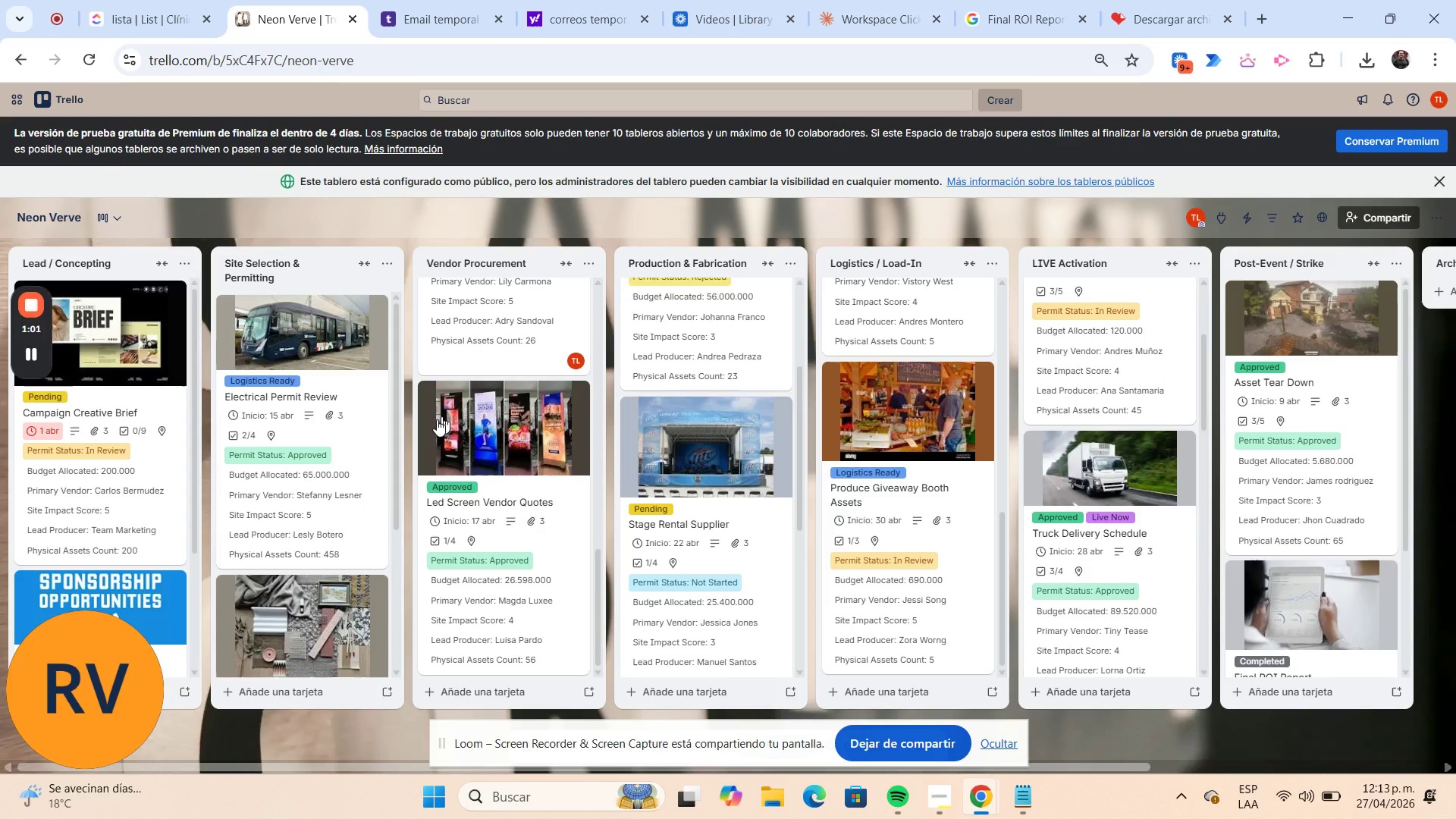 
scroll: coordinate [472, 398], scroll_direction: up, amount: 14.0
 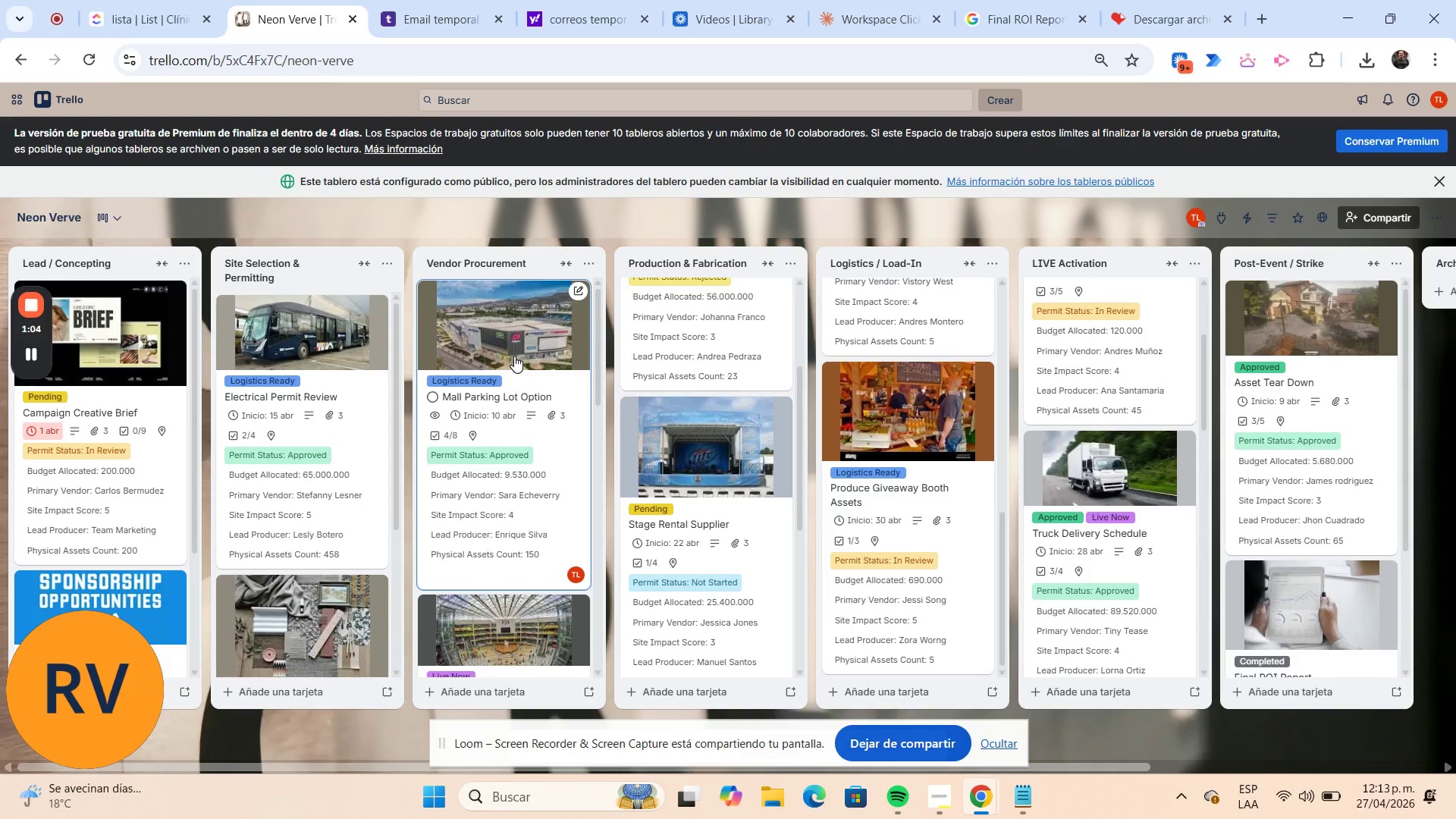 
left_click([514, 356])
 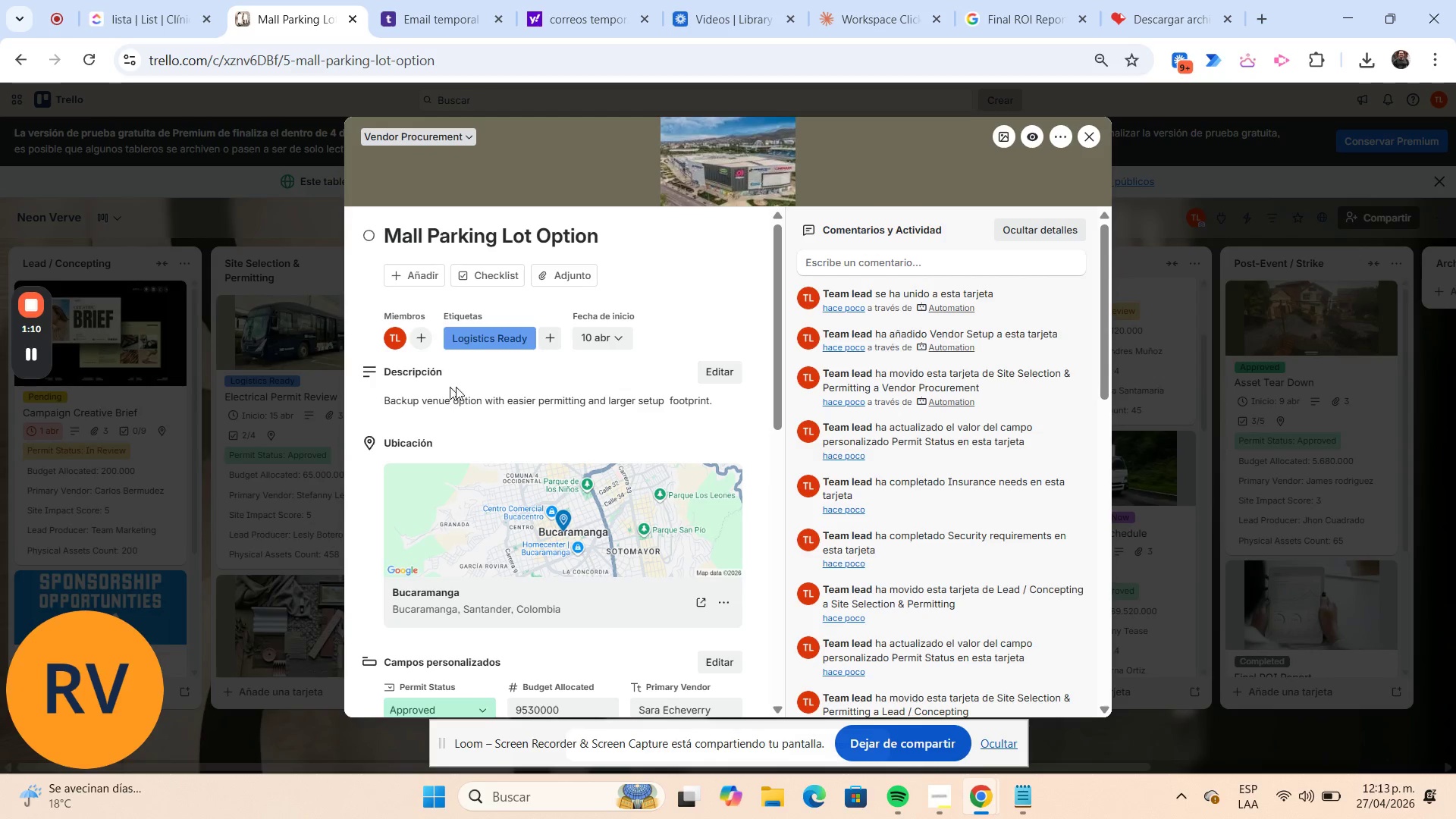 
wait(6.67)
 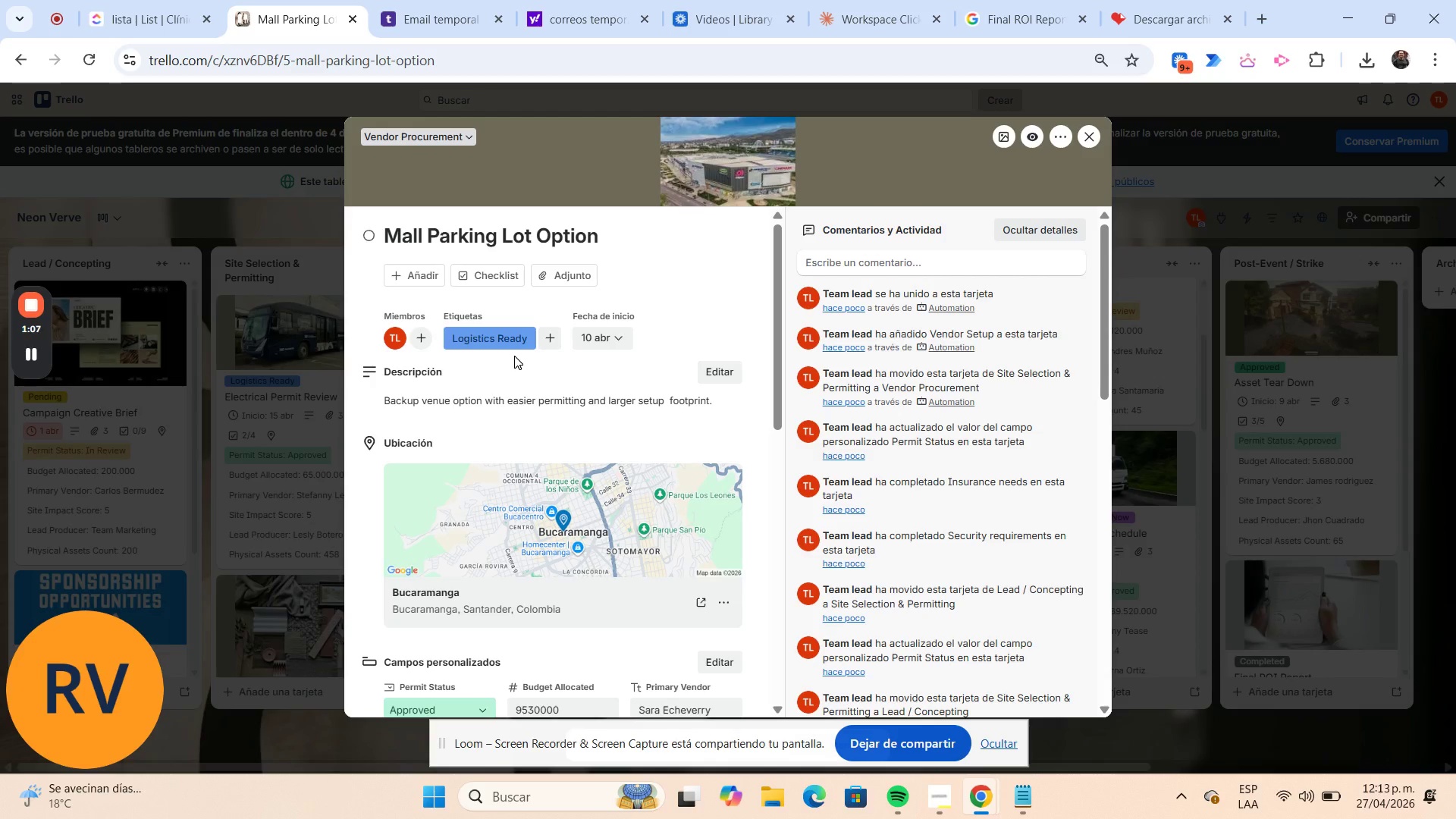 
scroll: coordinate [461, 437], scroll_direction: down, amount: 2.0
 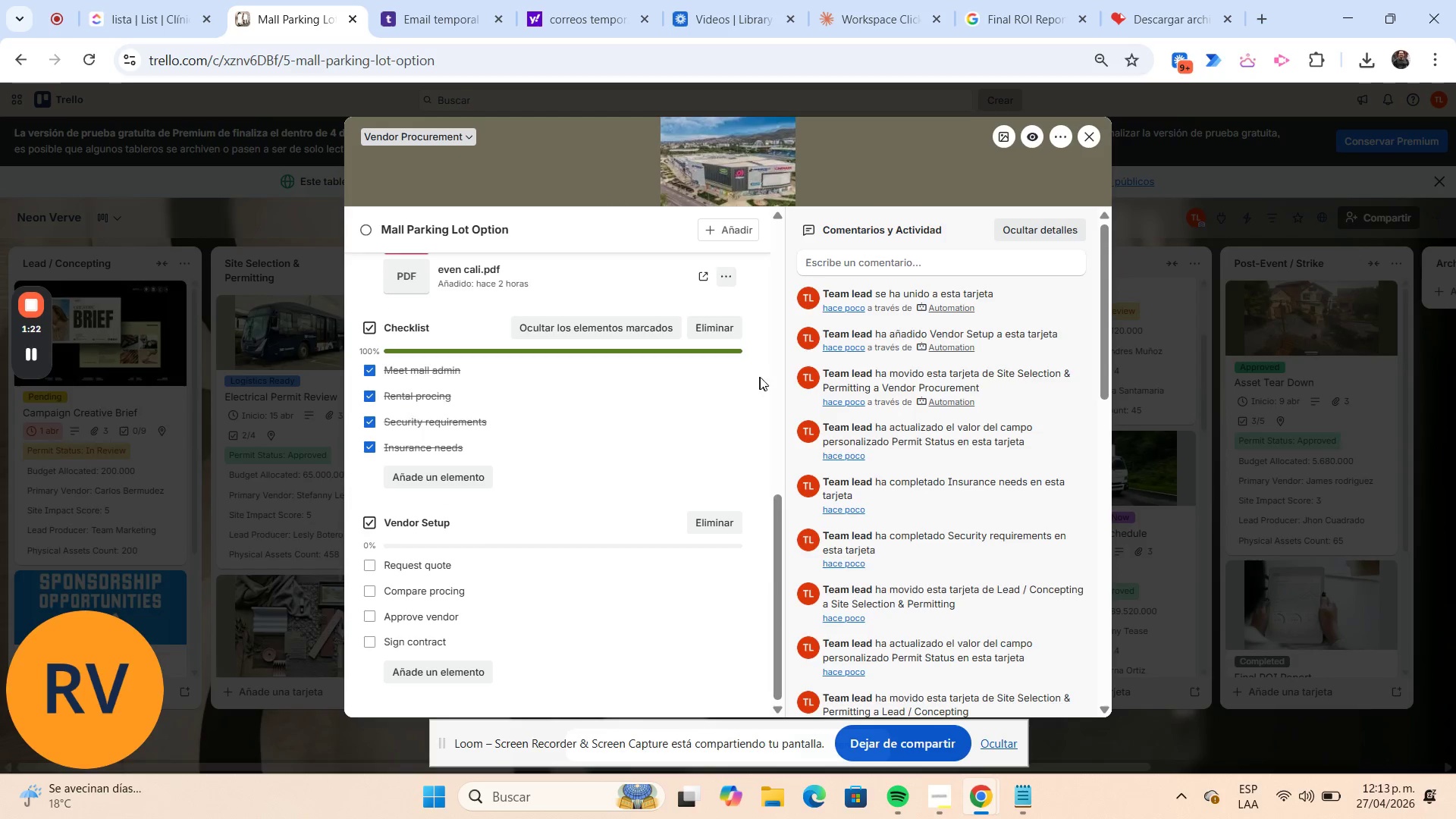 
wait(5.8)
 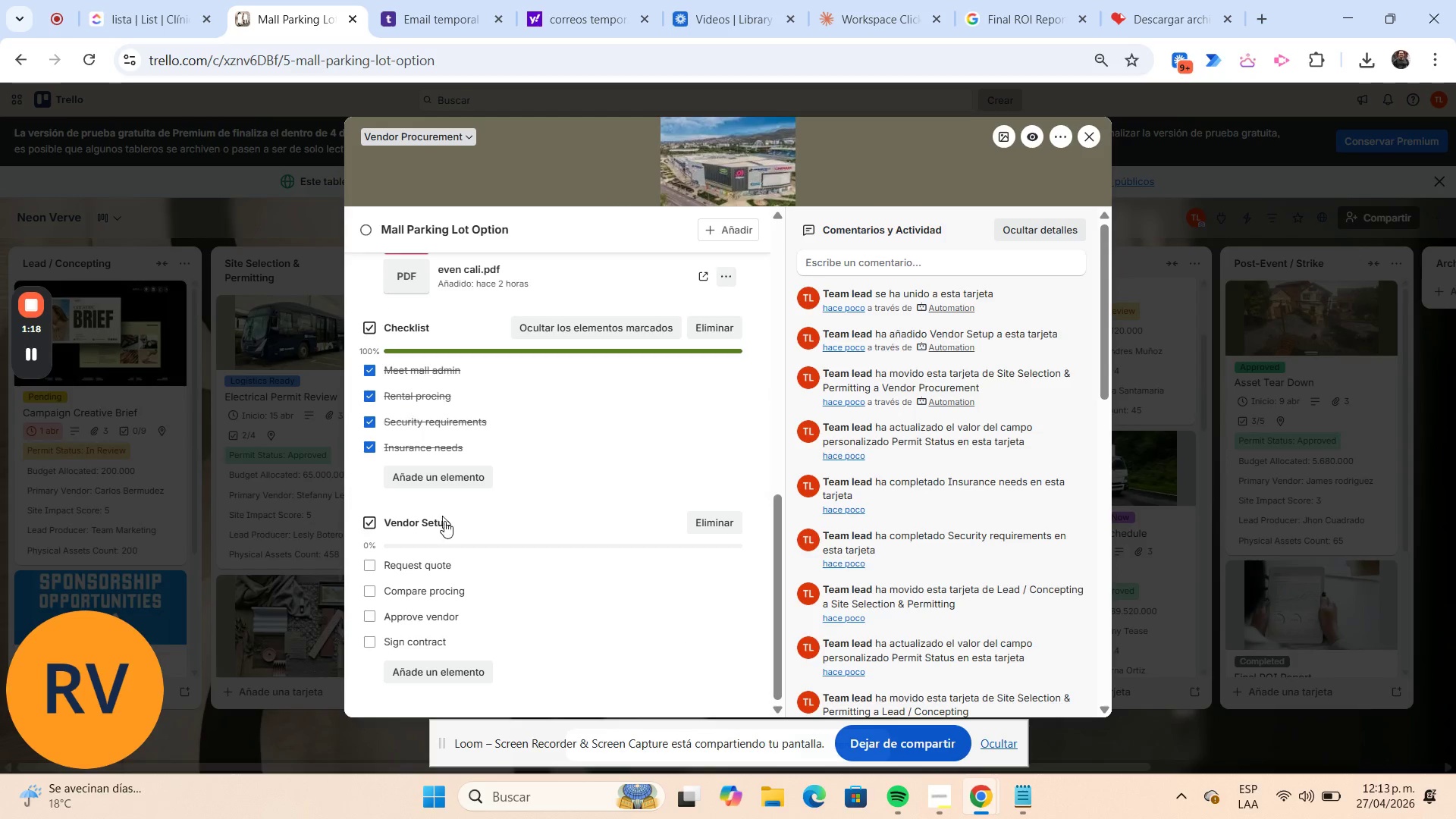 
left_click([1090, 144])
 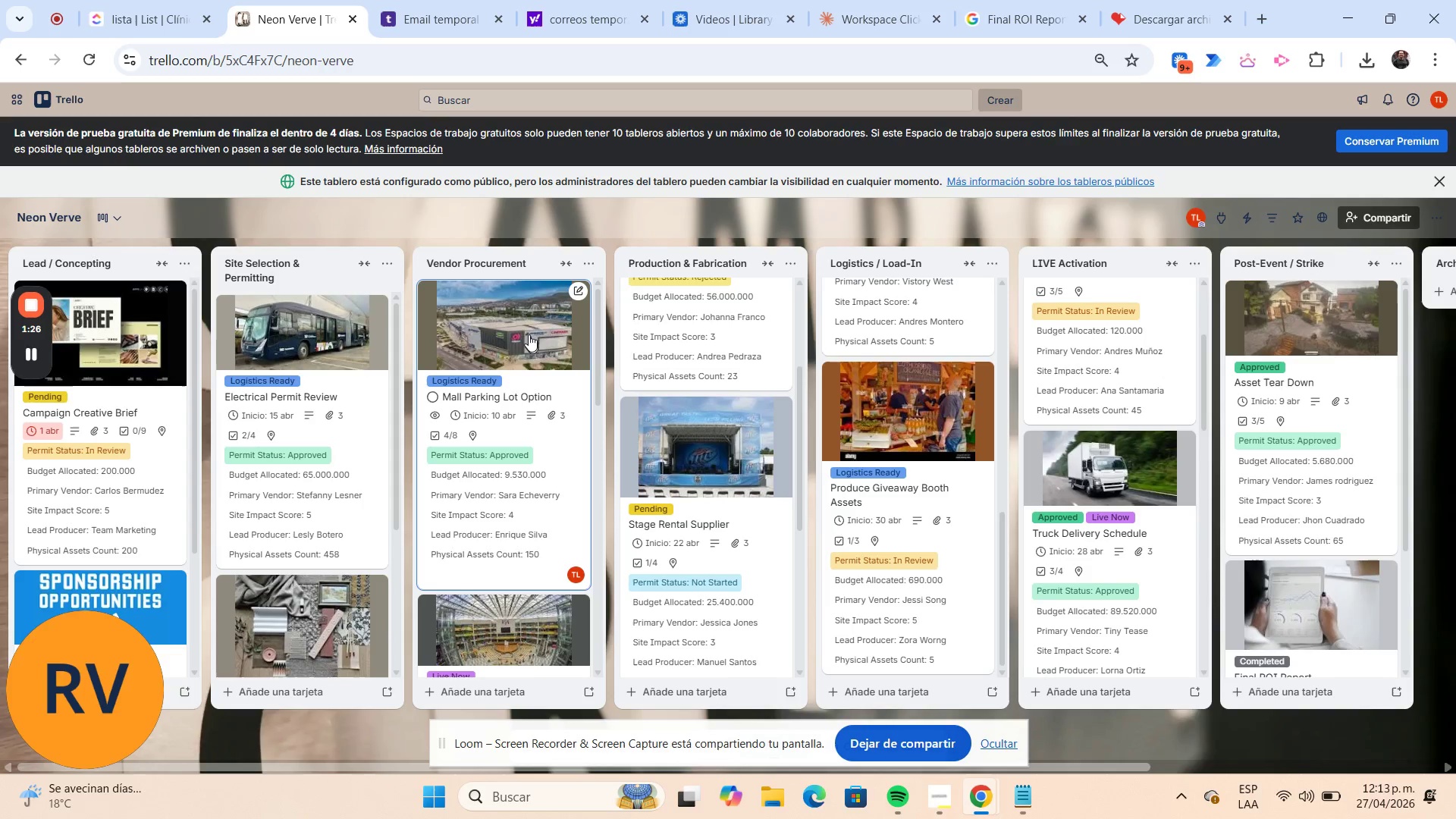 
left_click_drag(start_coordinate=[522, 325], to_coordinate=[643, 344])
 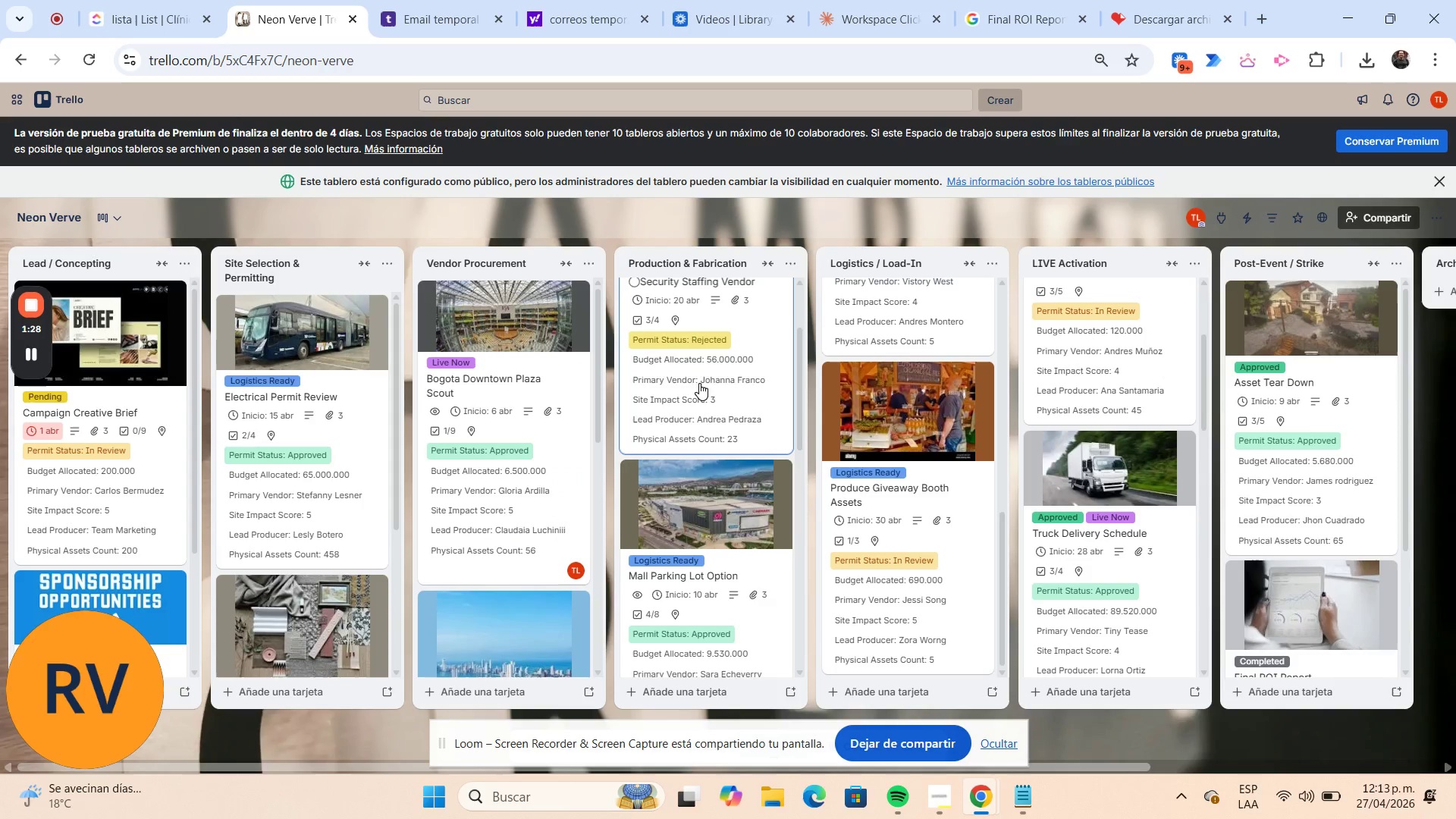 
scroll: coordinate [699, 383], scroll_direction: up, amount: 5.0
 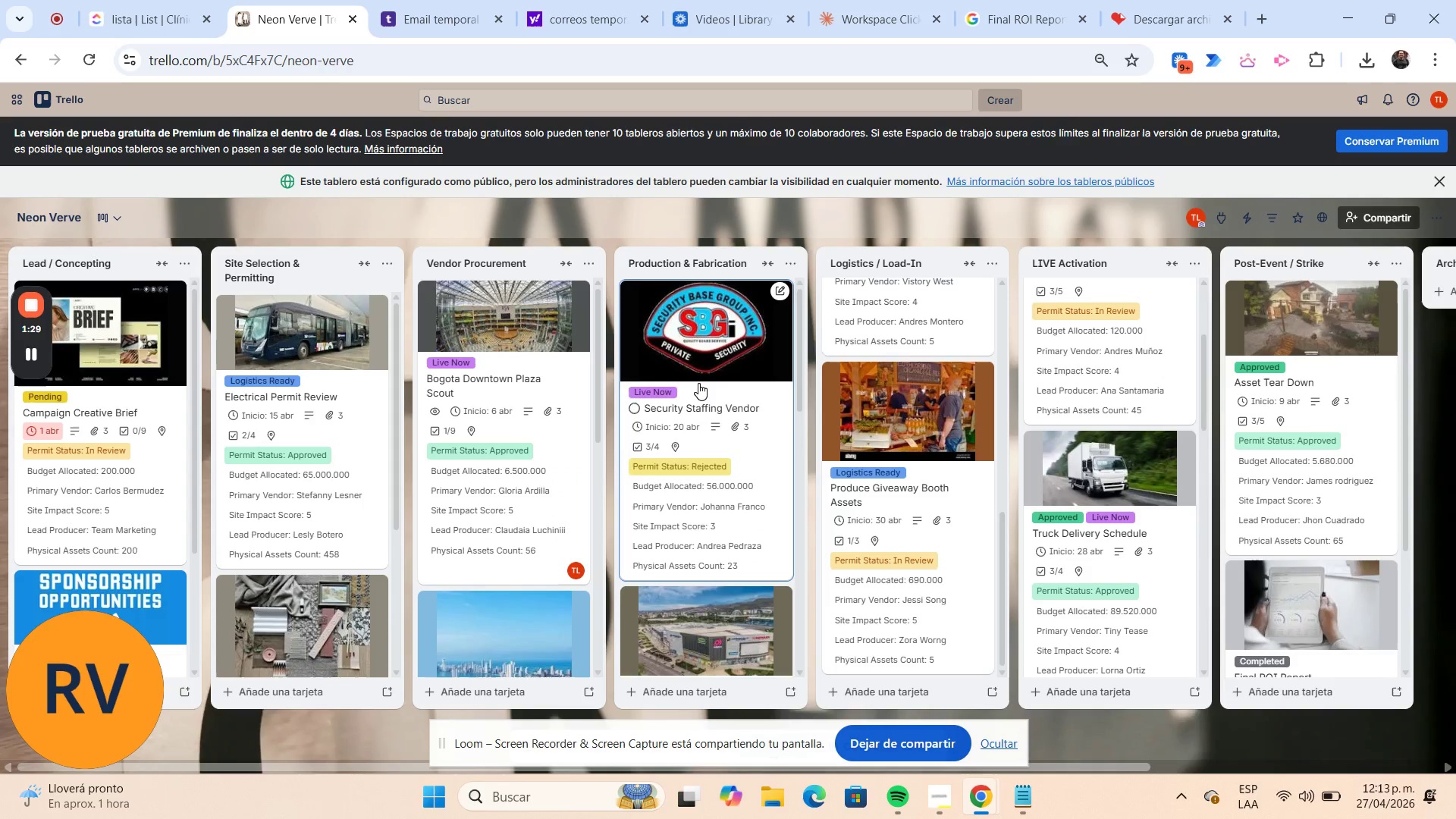 
scroll: coordinate [500, 494], scroll_direction: down, amount: 10.0
 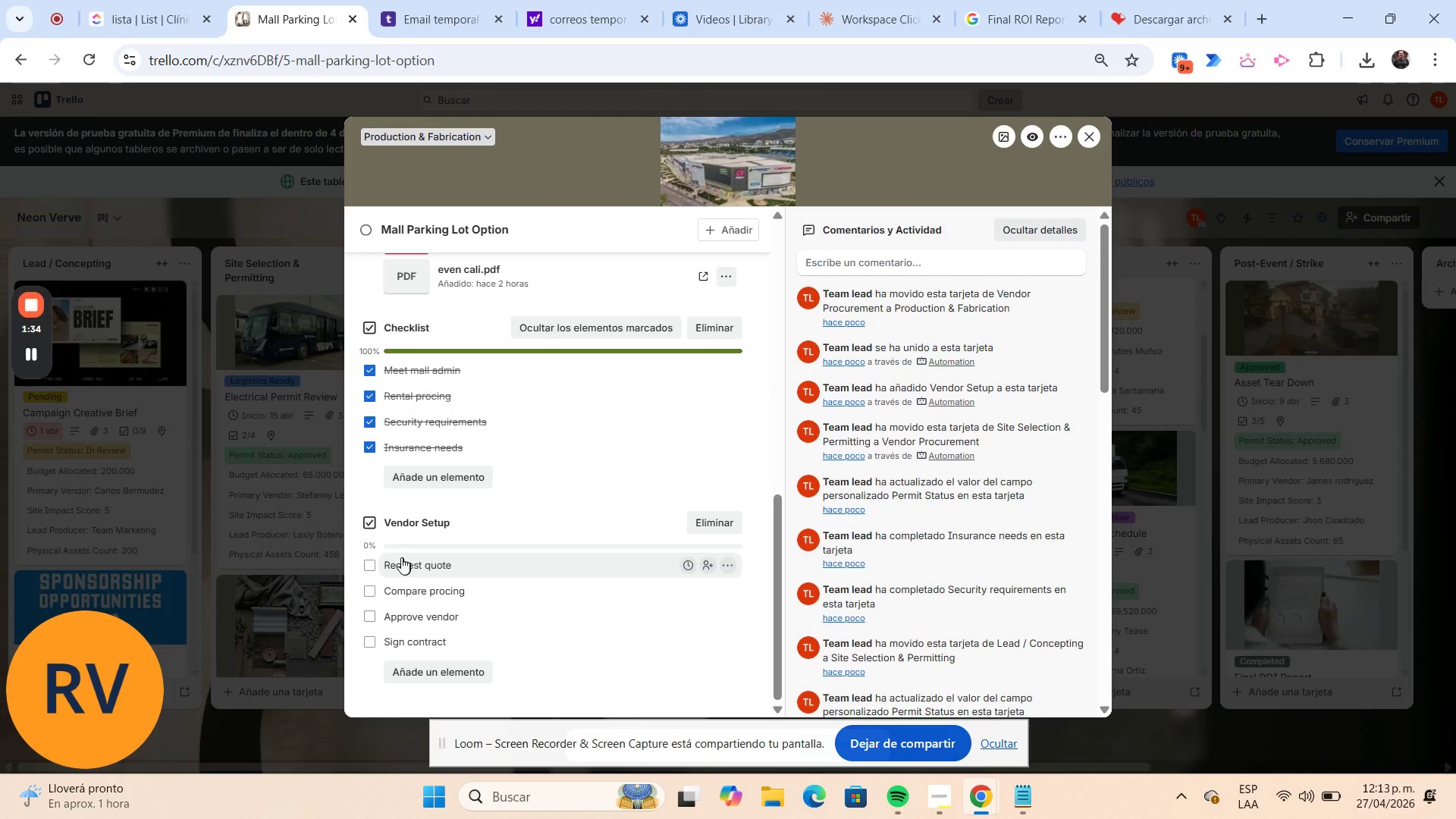 
left_click([366, 568])
 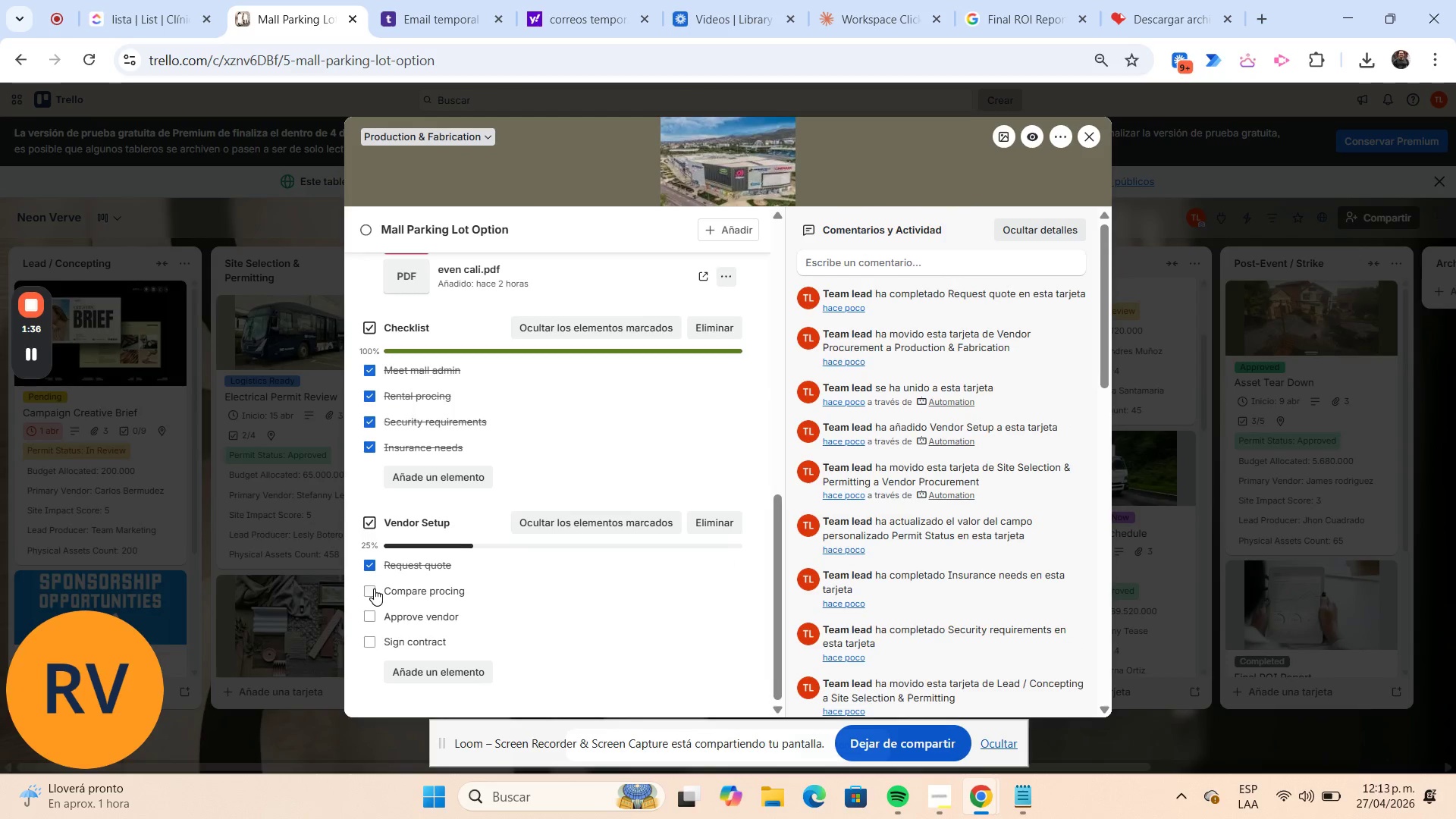 
left_click([372, 588])
 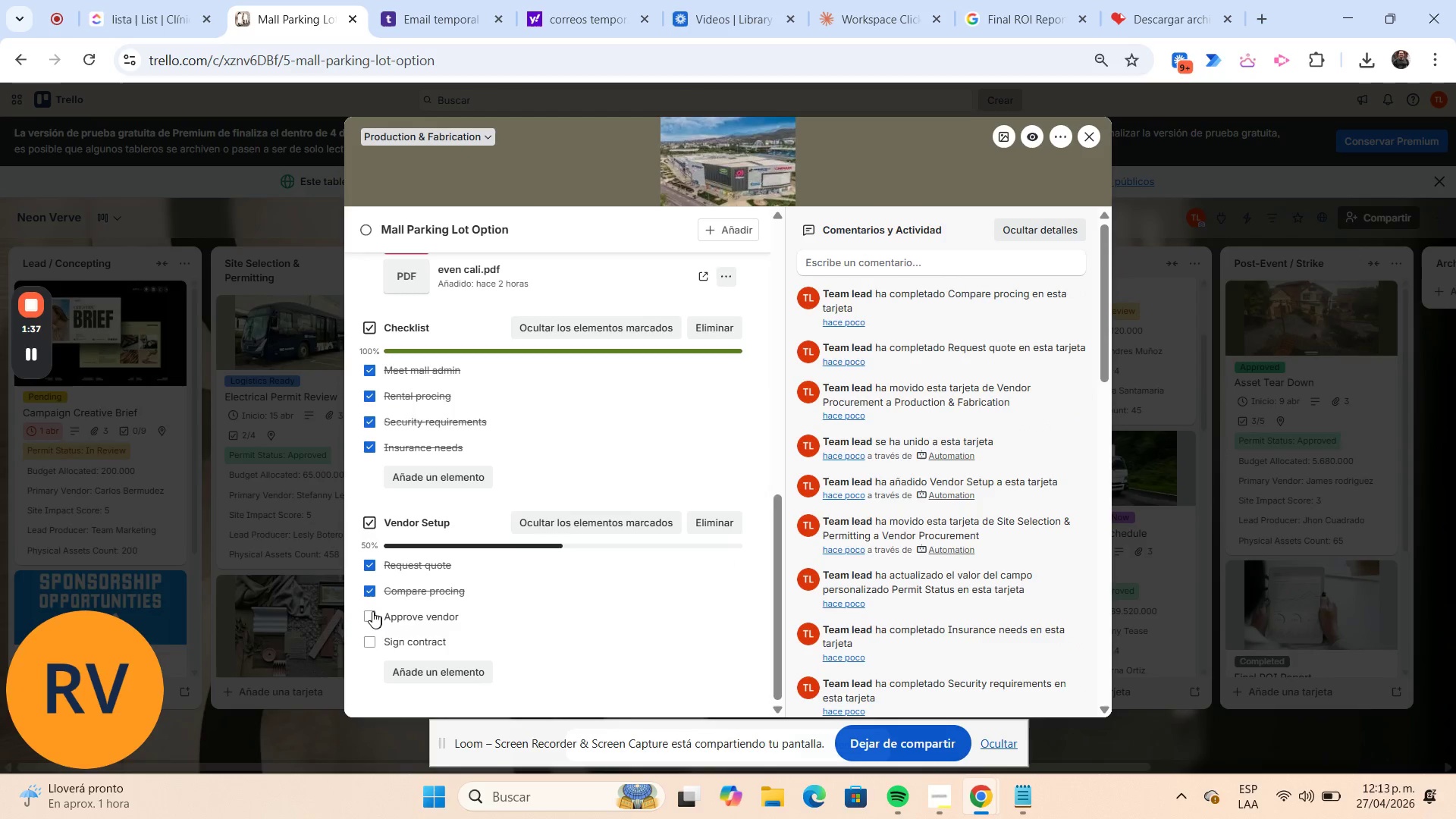 
left_click([372, 613])
 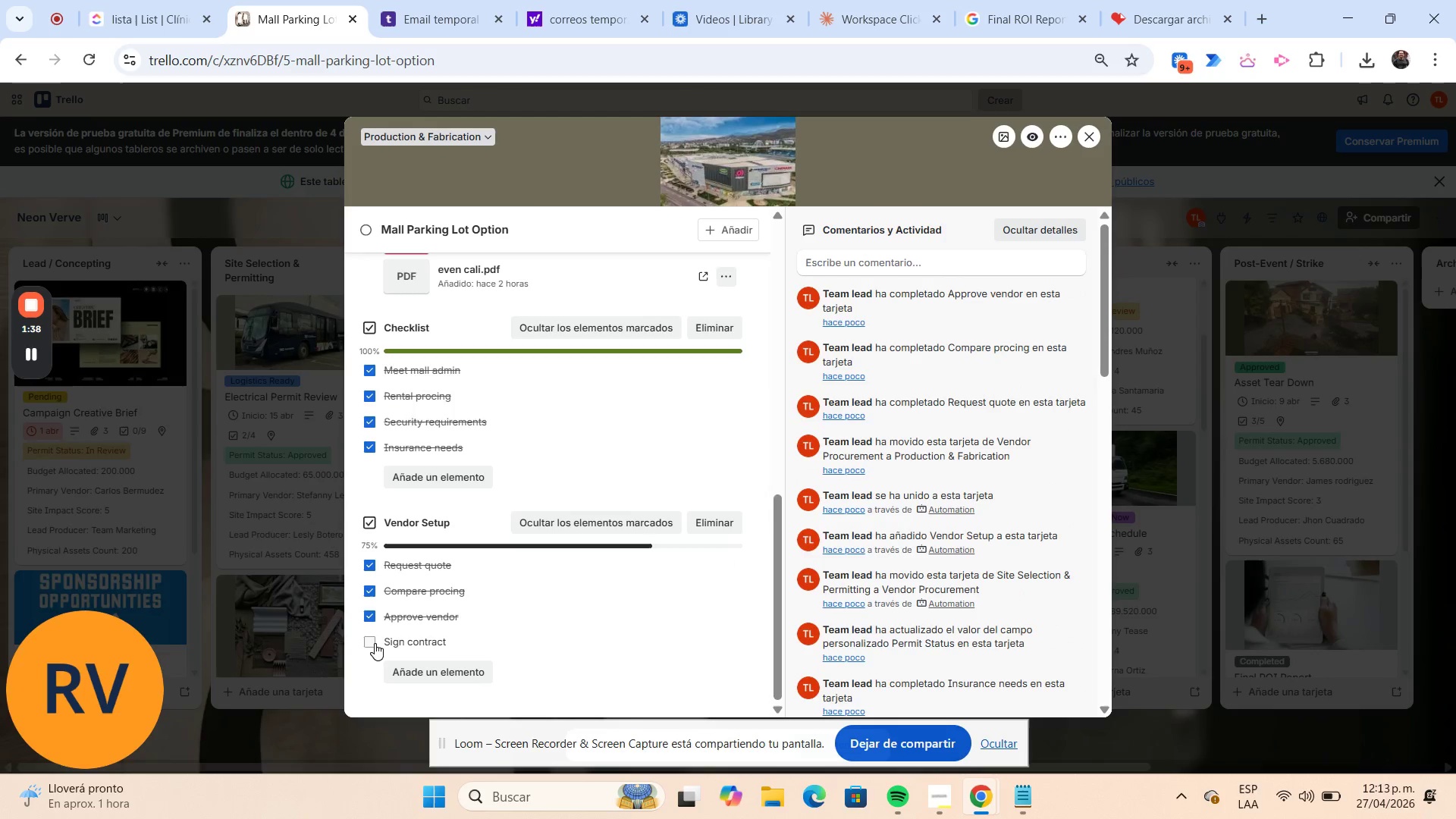 
left_click([371, 642])
 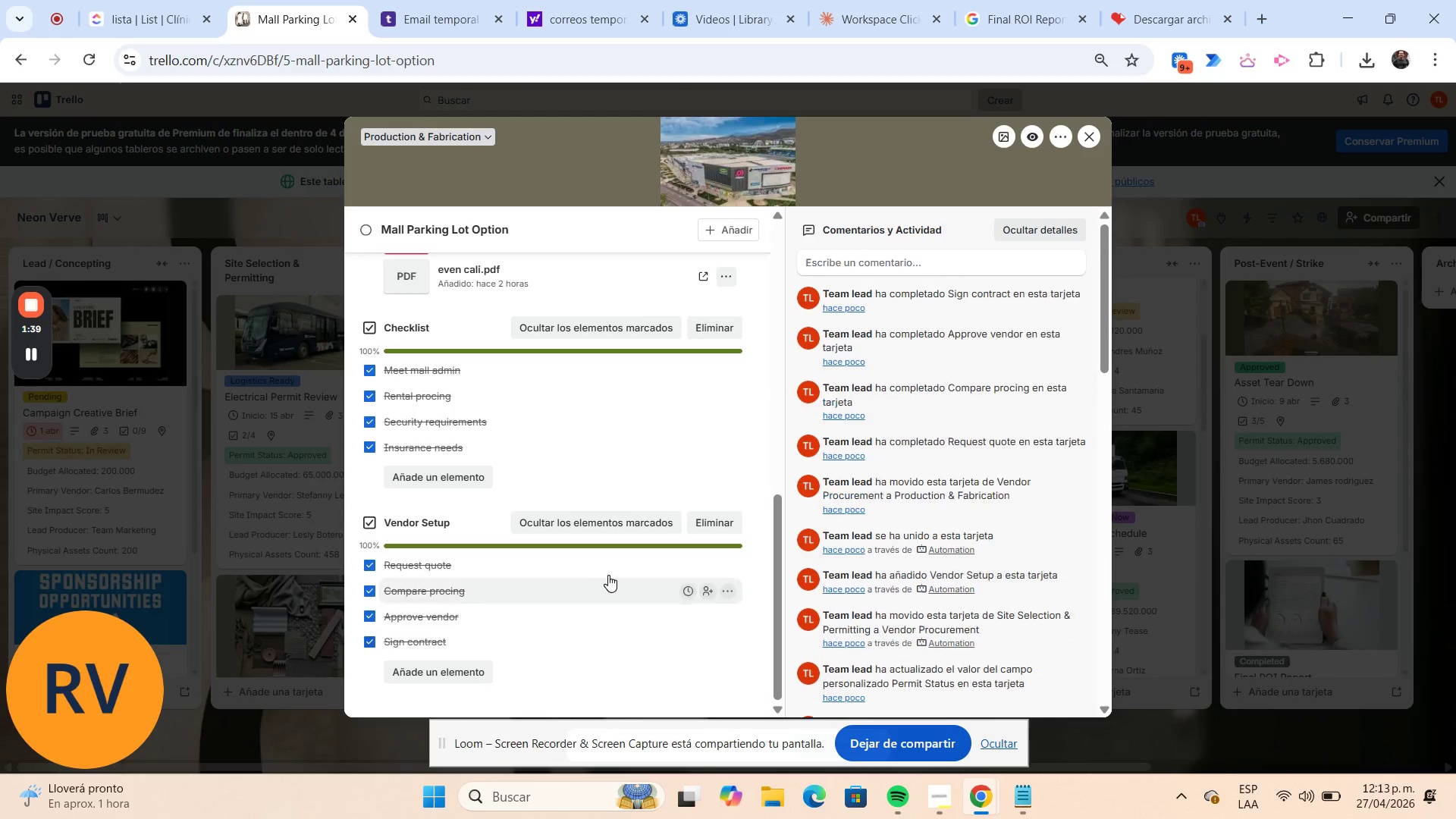 
scroll: coordinate [603, 551], scroll_direction: up, amount: 10.0
 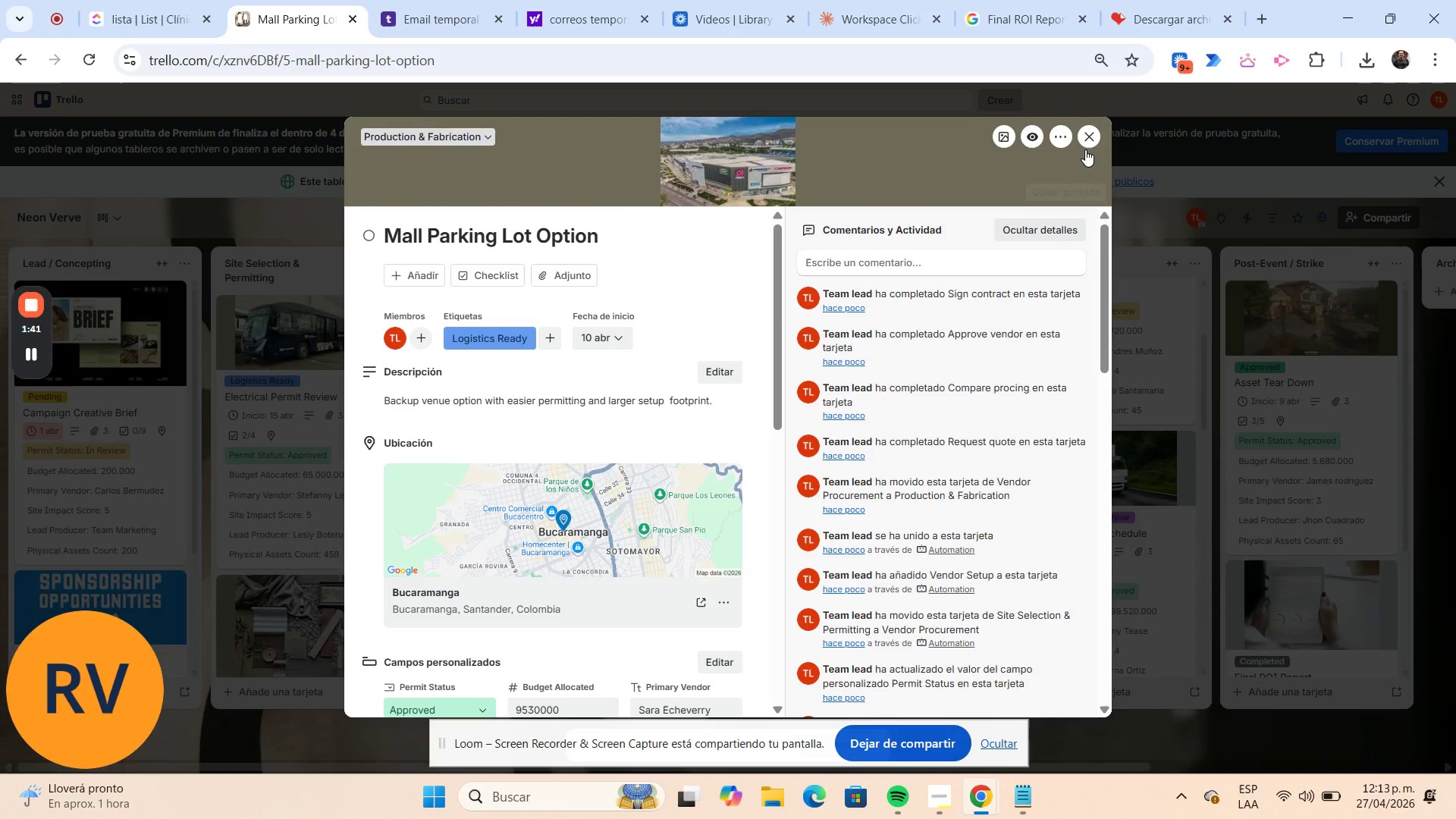 
left_click([1086, 146])
 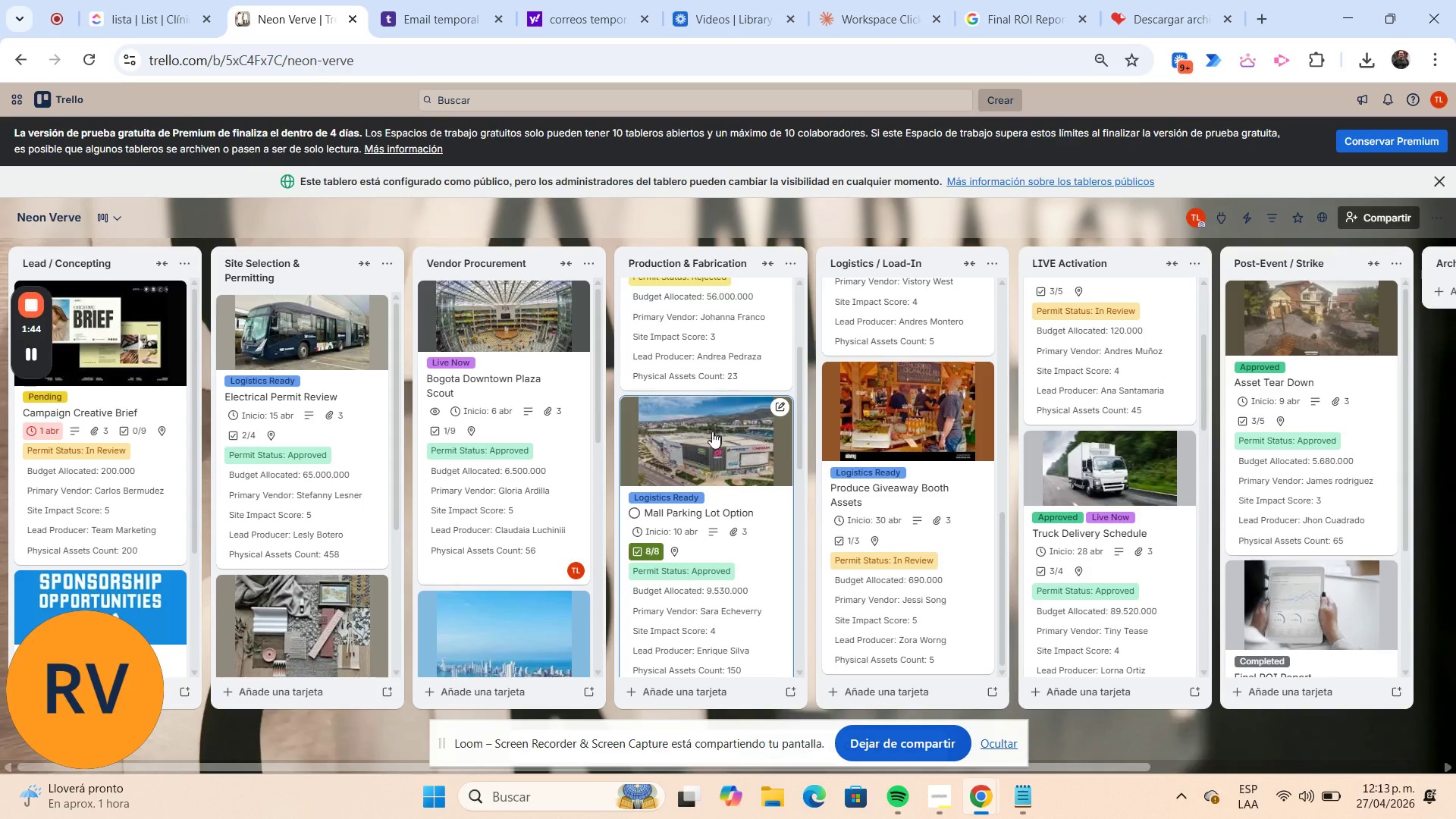 
left_click_drag(start_coordinate=[707, 450], to_coordinate=[899, 320])
 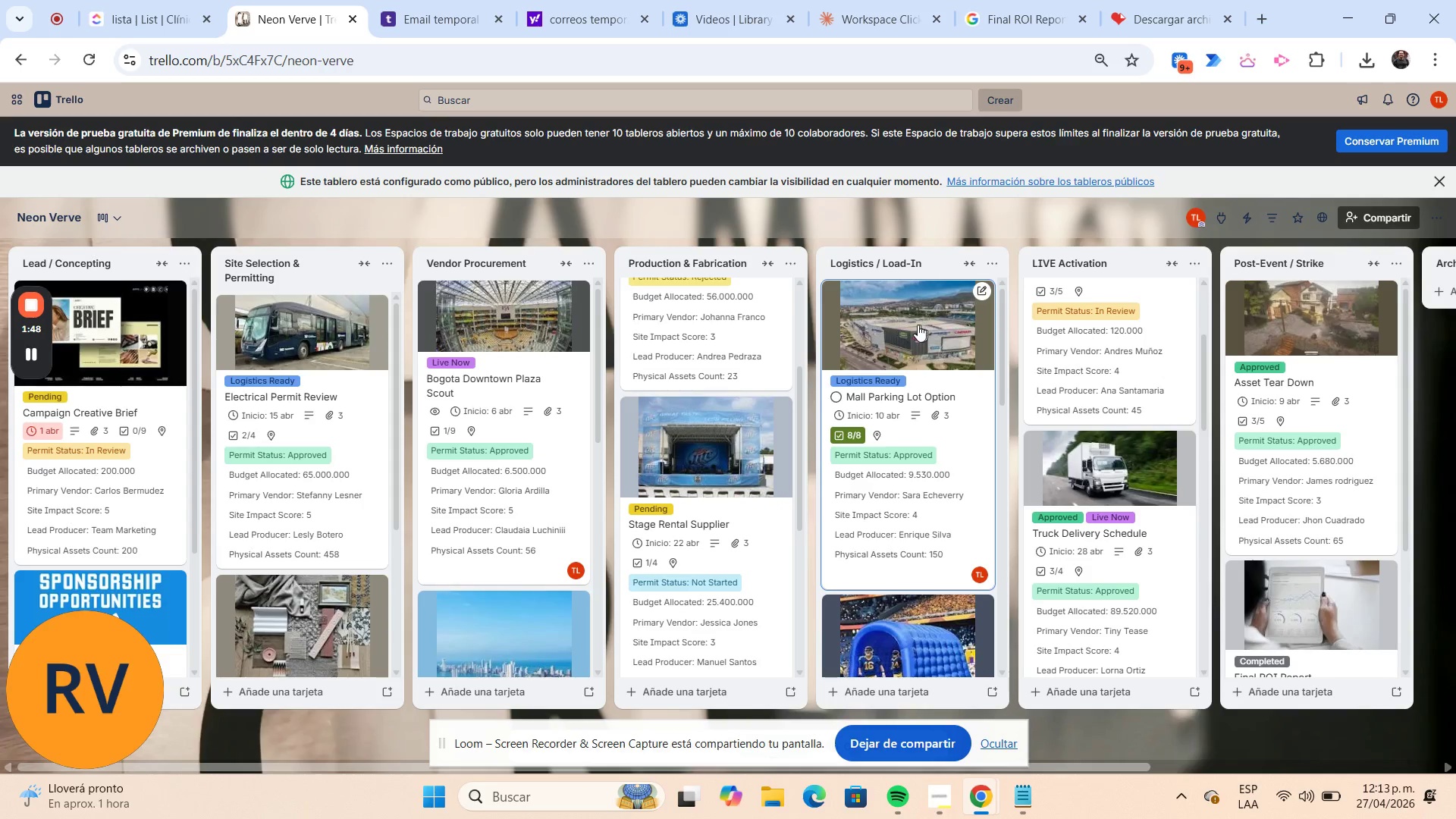 
left_click([918, 325])
 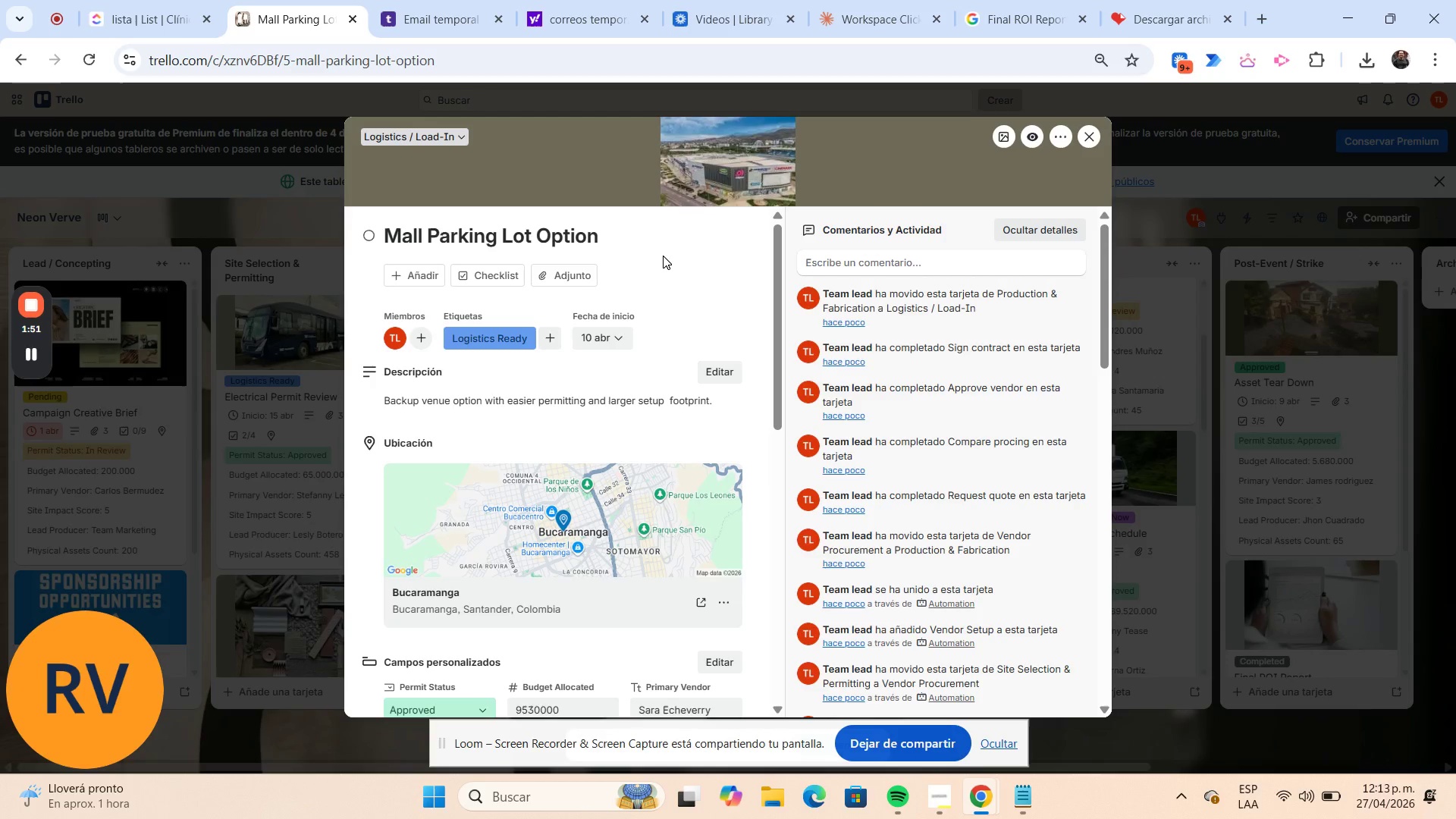 
scroll: coordinate [663, 256], scroll_direction: down, amount: 1.0
 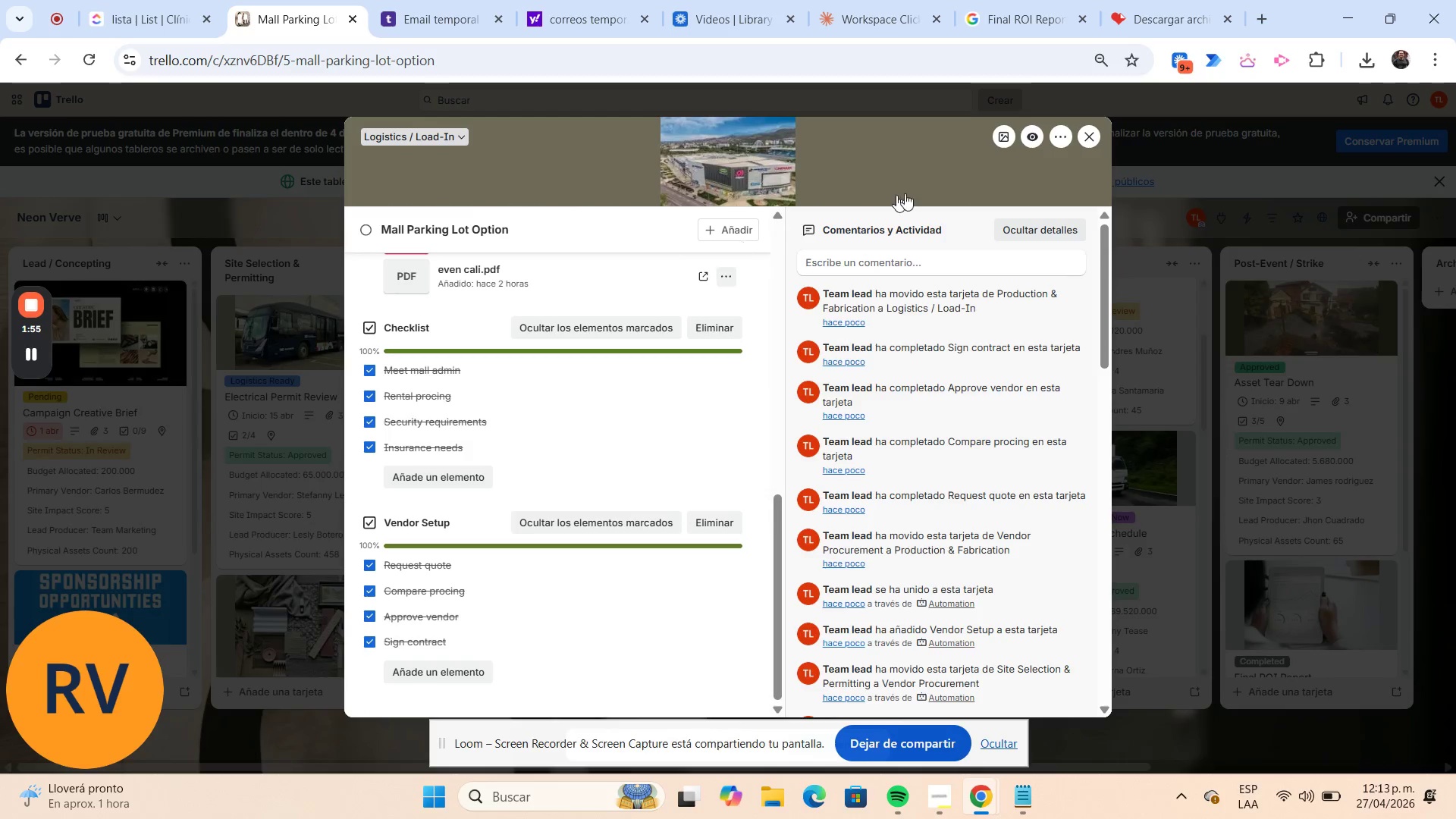 
left_click([1088, 143])
 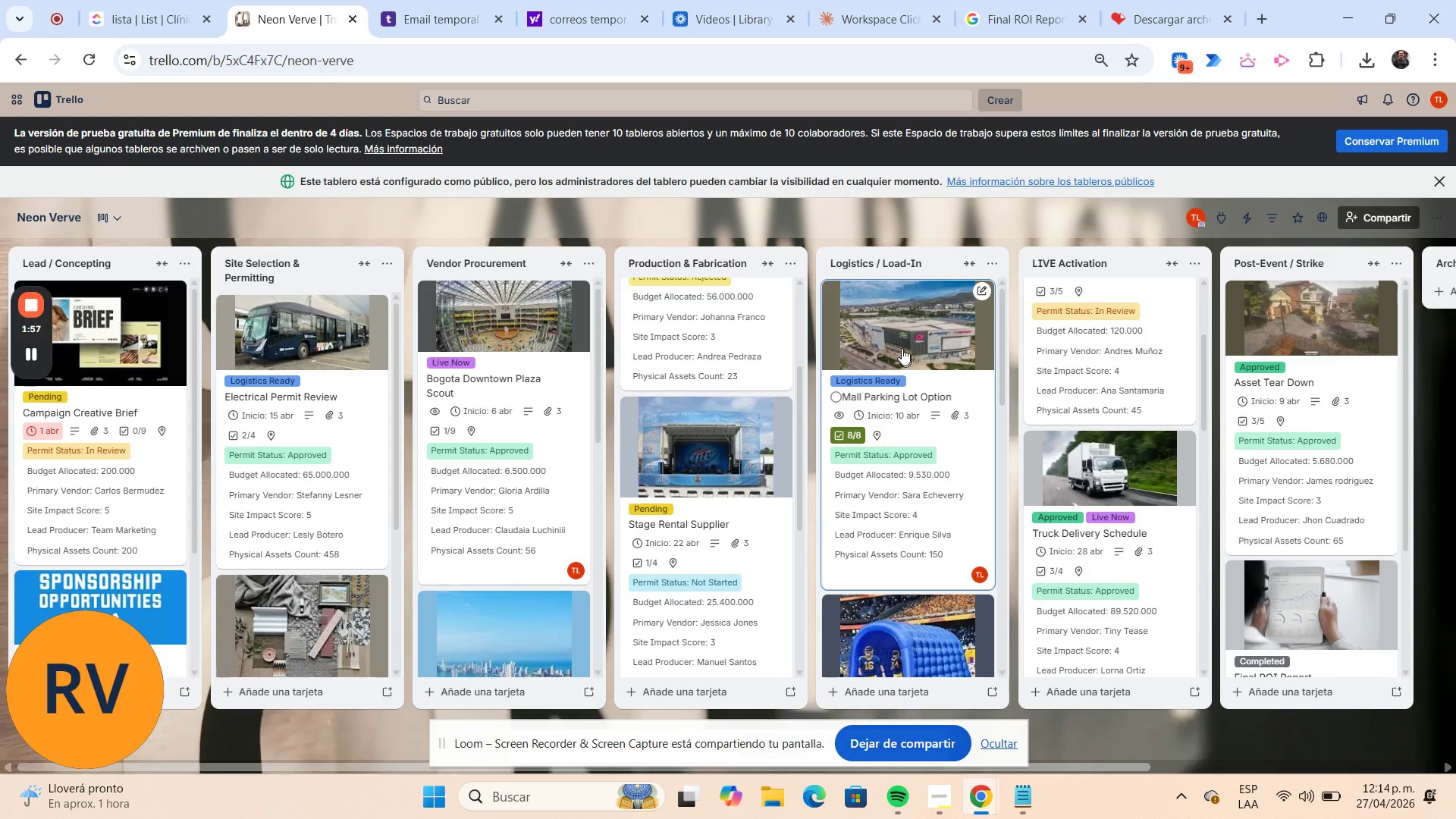 
left_click_drag(start_coordinate=[894, 337], to_coordinate=[1087, 293])
 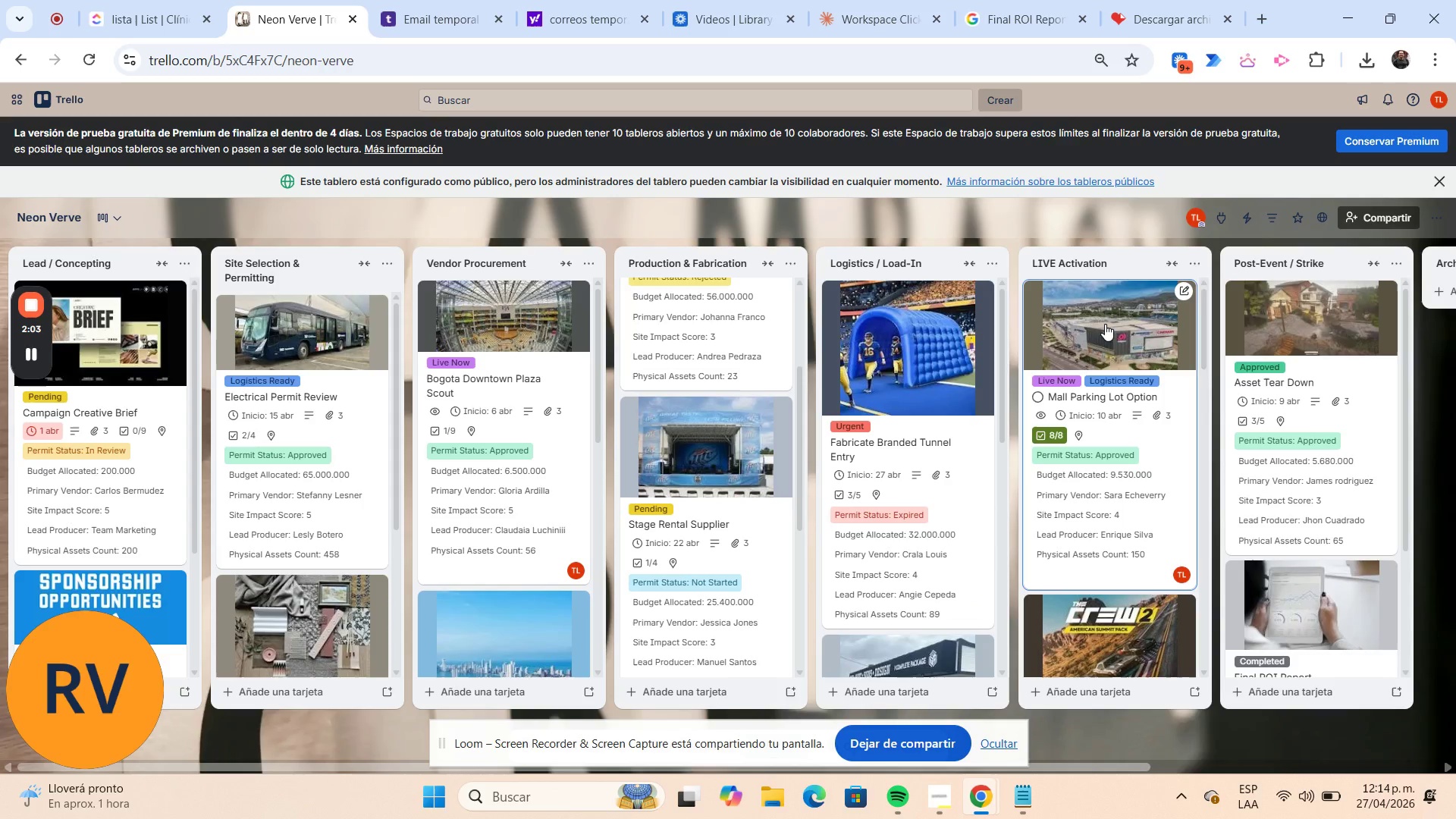 
left_click([1105, 324])
 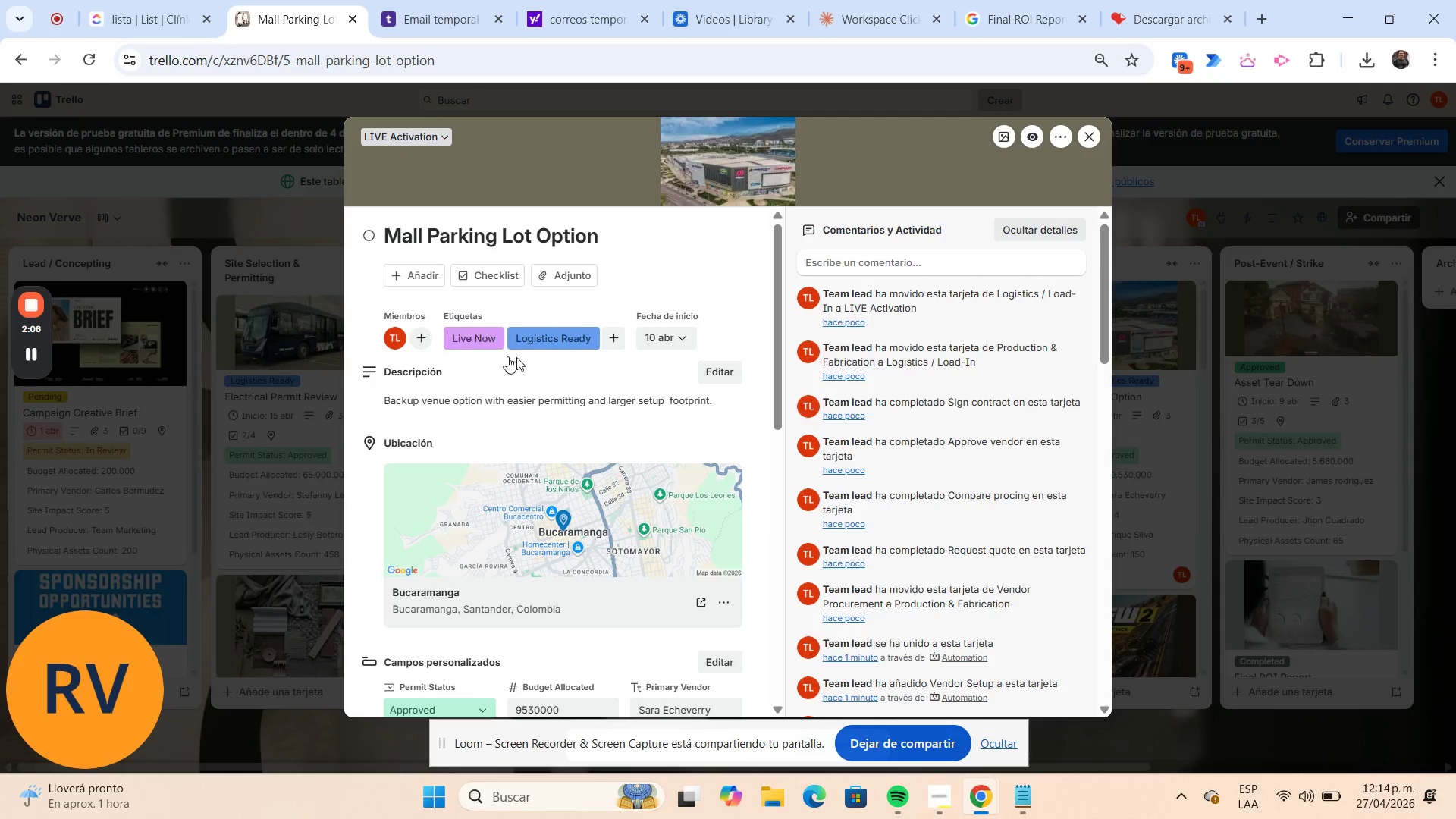 
scroll: coordinate [506, 303], scroll_direction: down, amount: 10.0
 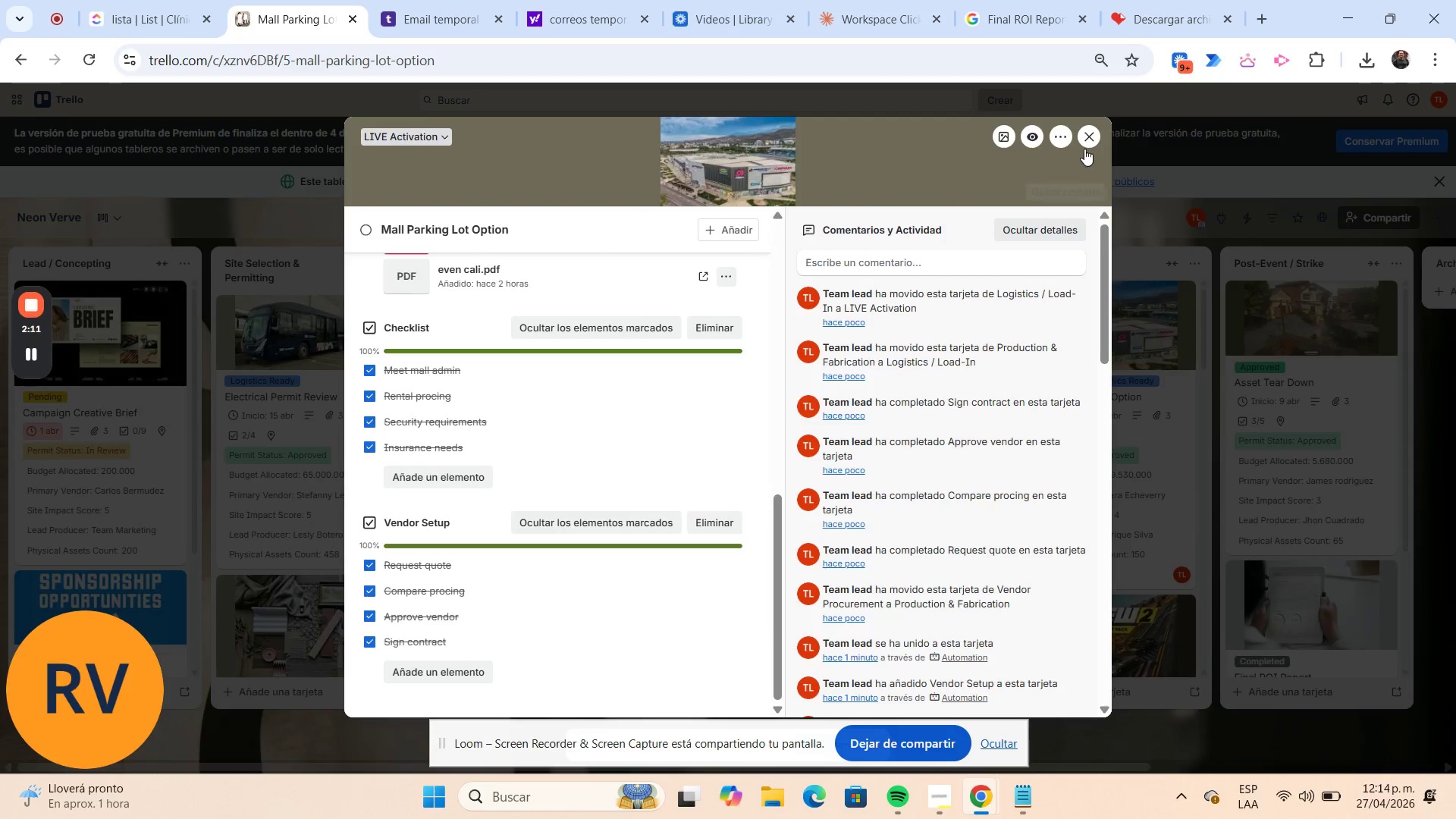 
left_click([1085, 142])
 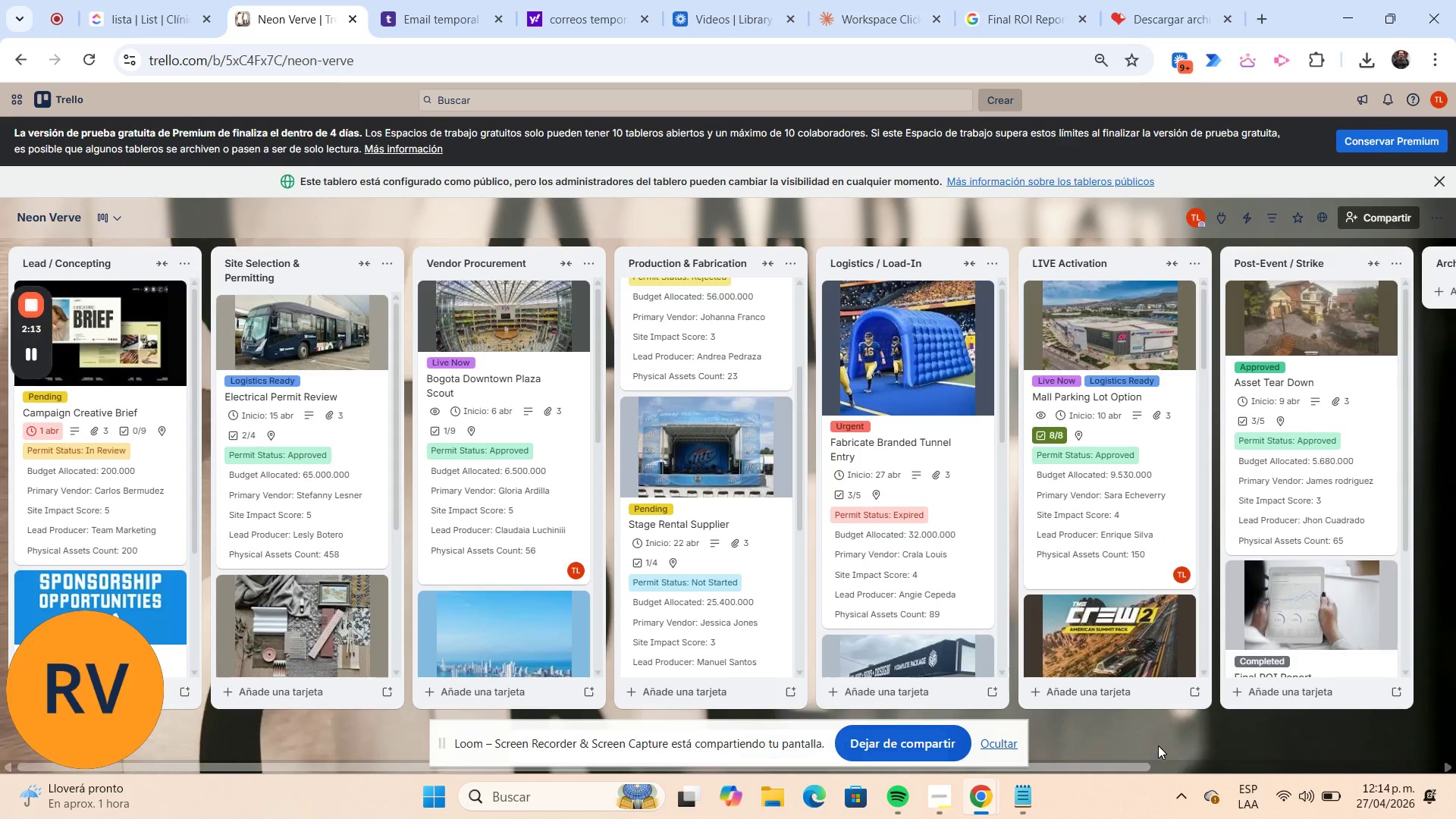 
left_click_drag(start_coordinate=[1138, 767], to_coordinate=[1436, 770])
 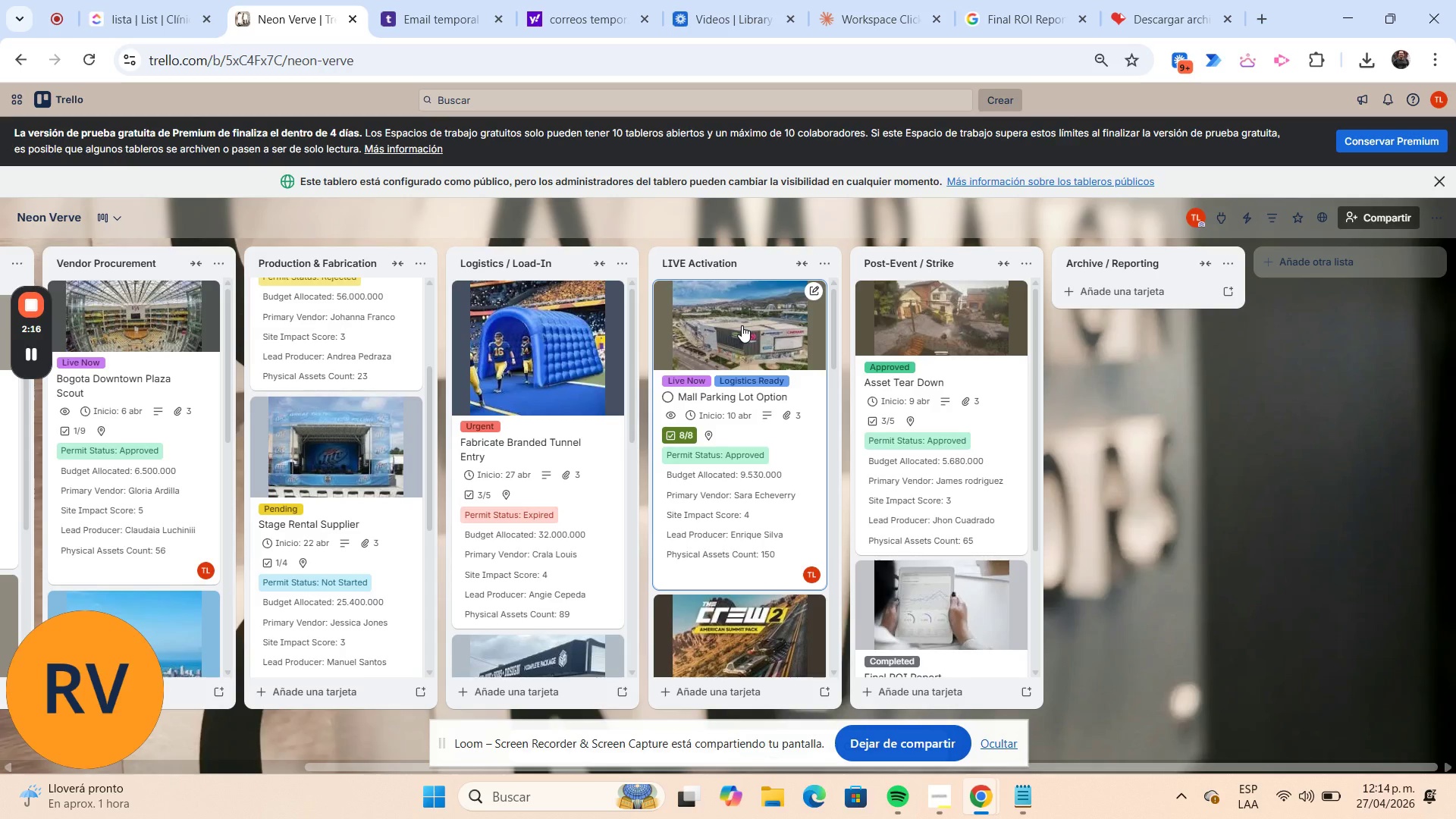 
left_click_drag(start_coordinate=[742, 325], to_coordinate=[930, 340])
 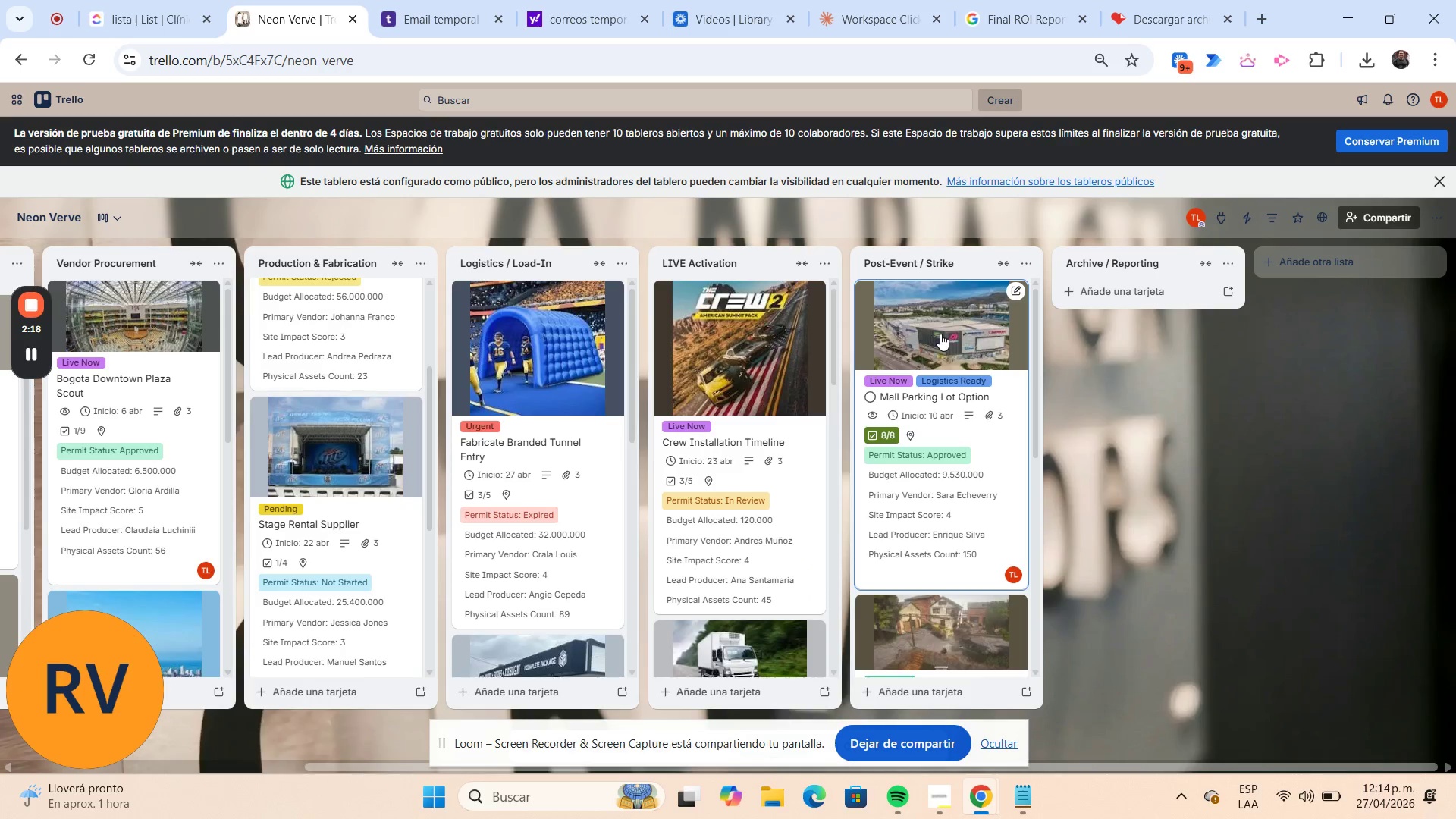 
left_click([940, 334])
 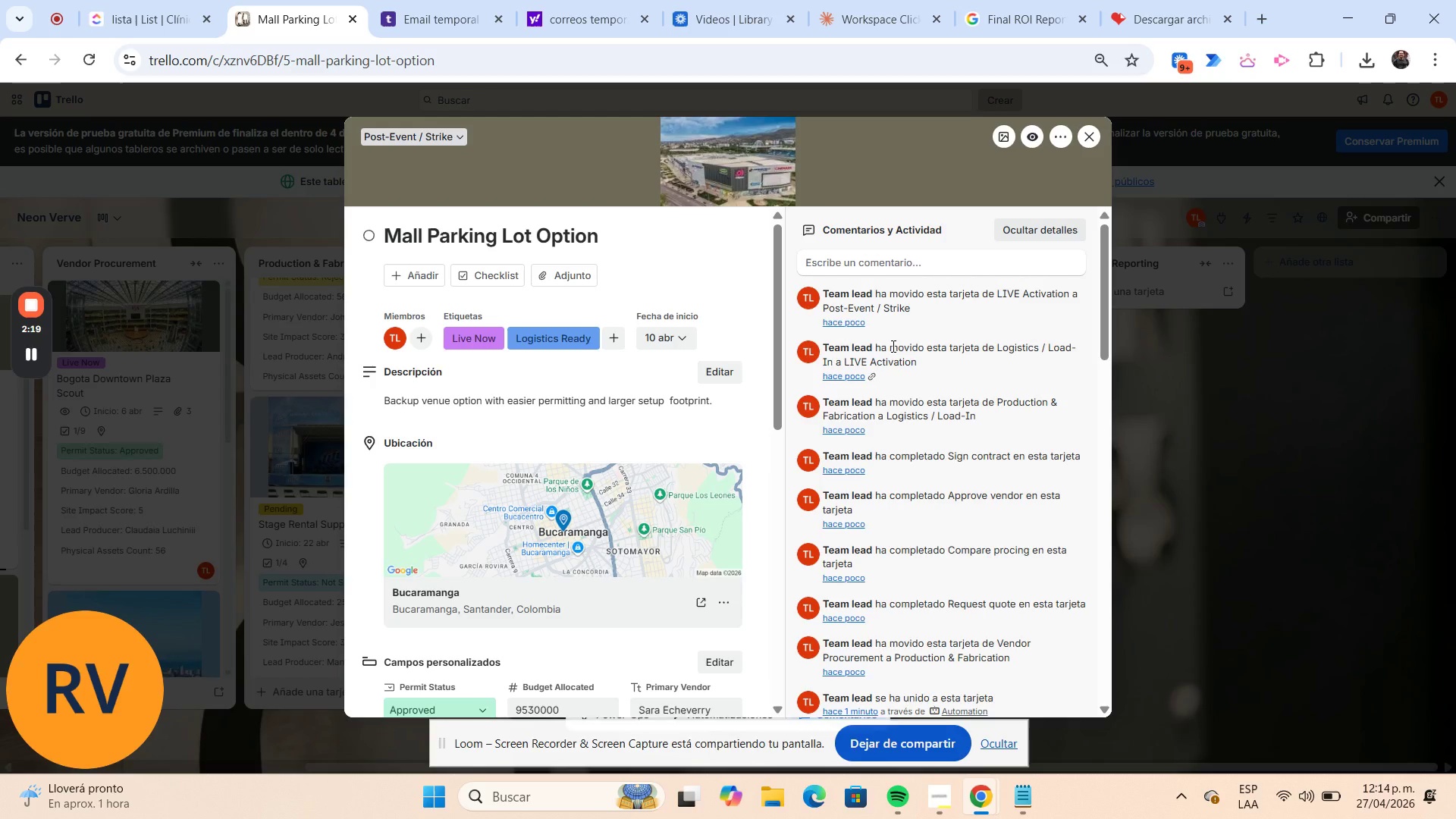 
scroll: coordinate [770, 351], scroll_direction: down, amount: 11.0
 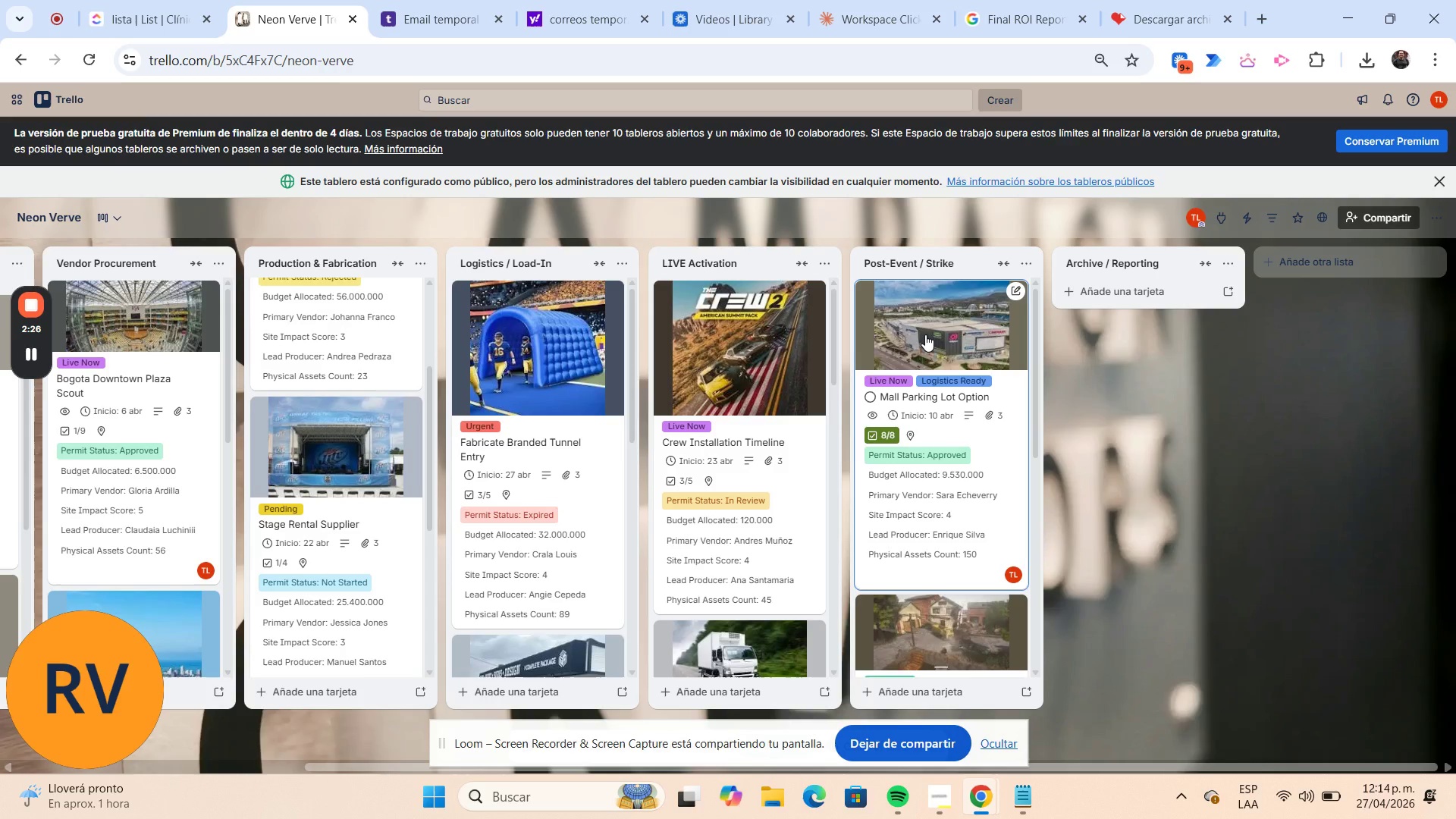 
wait(5.02)
 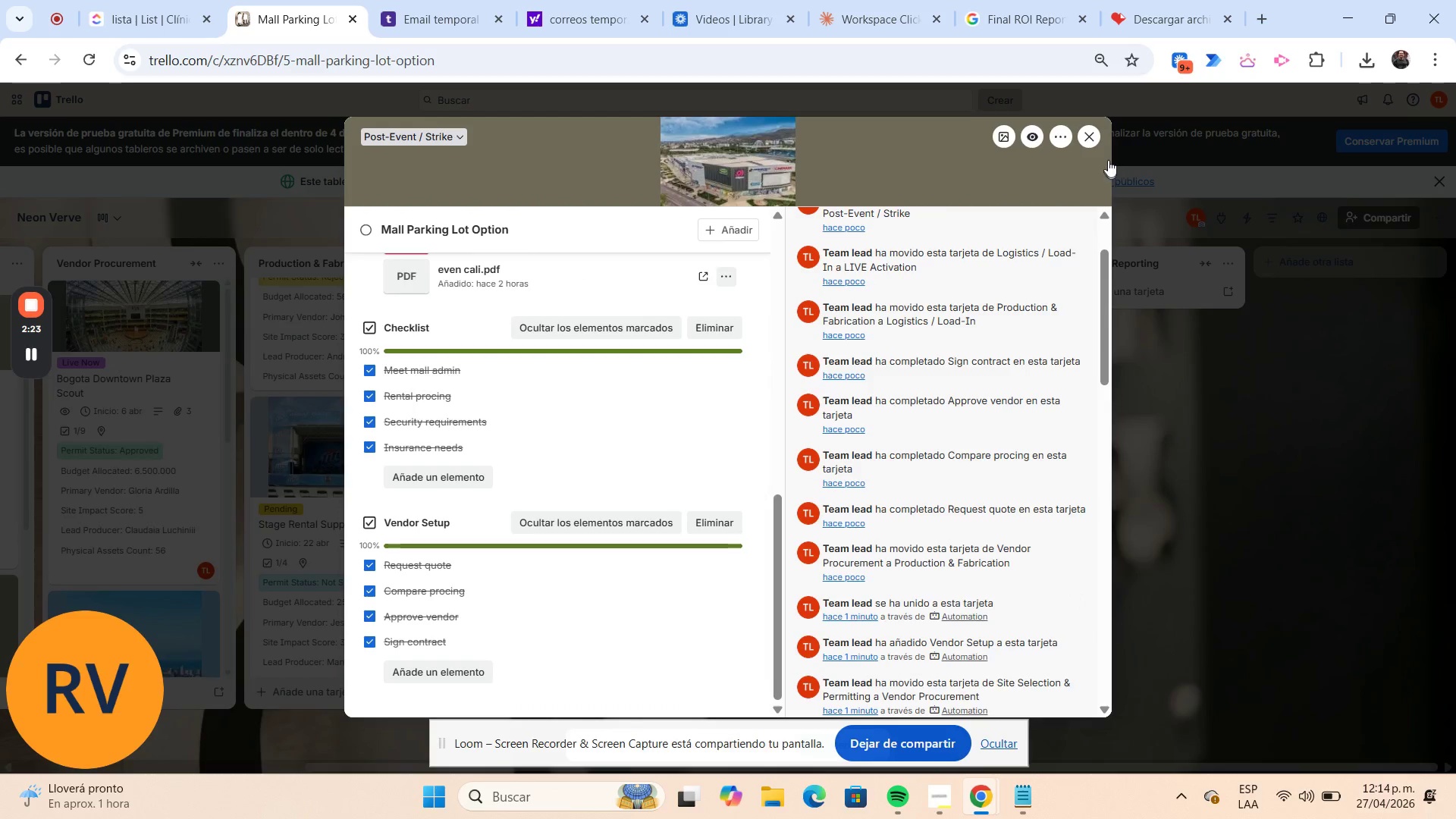 
left_click_drag(start_coordinate=[925, 334], to_coordinate=[1093, 323])
 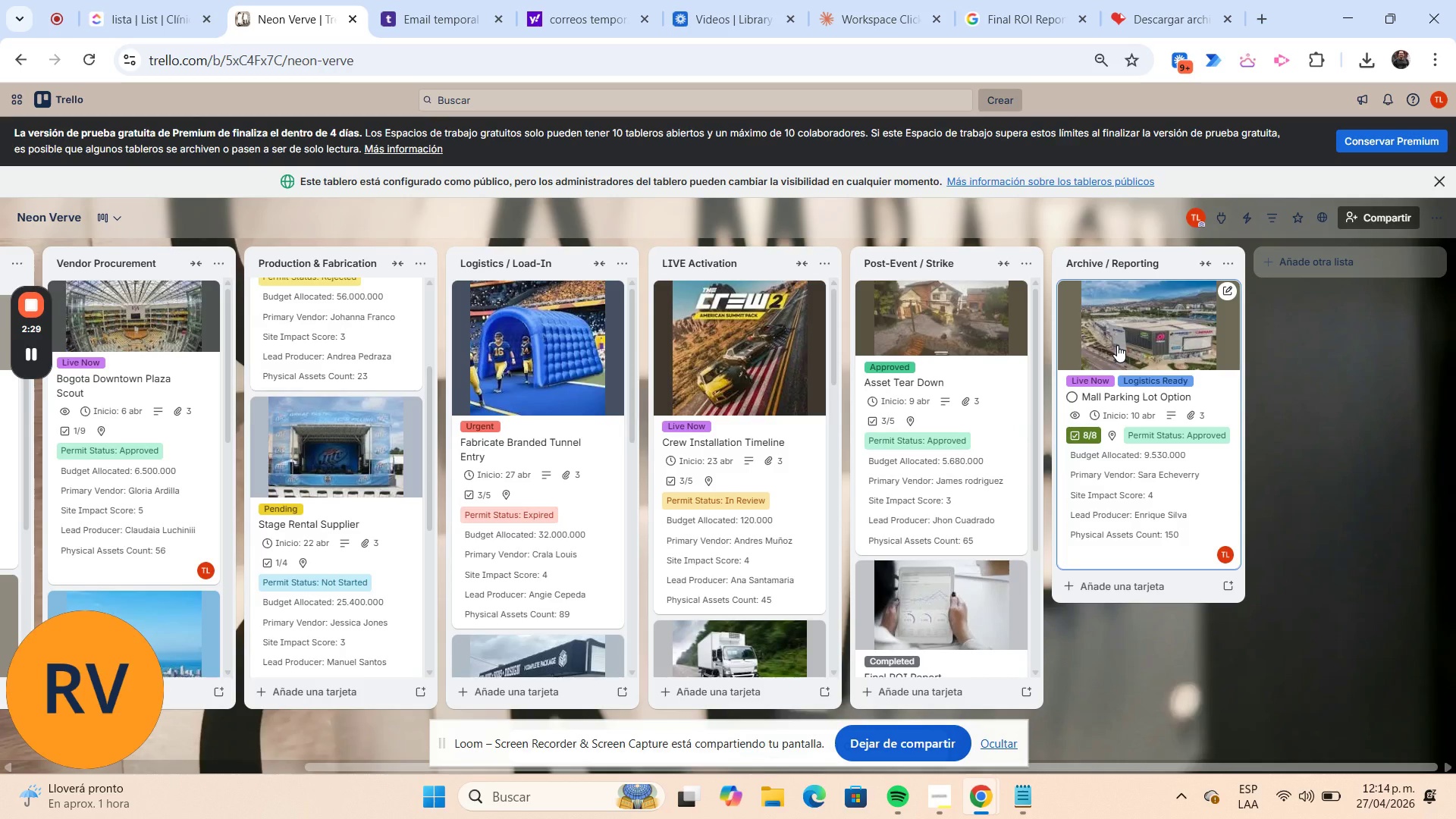 
left_click([1117, 345])
 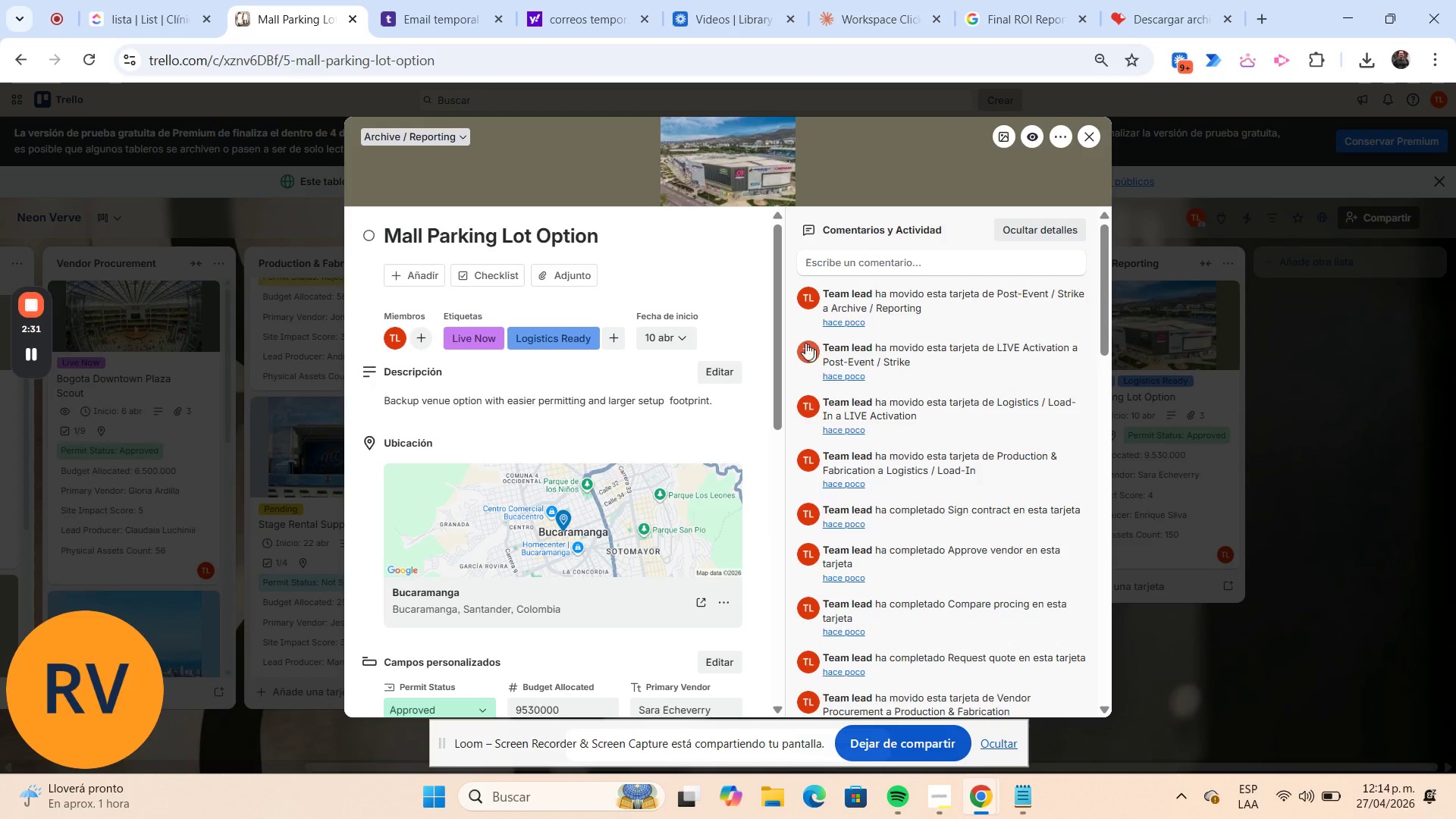 
scroll: coordinate [755, 337], scroll_direction: down, amount: 12.0
 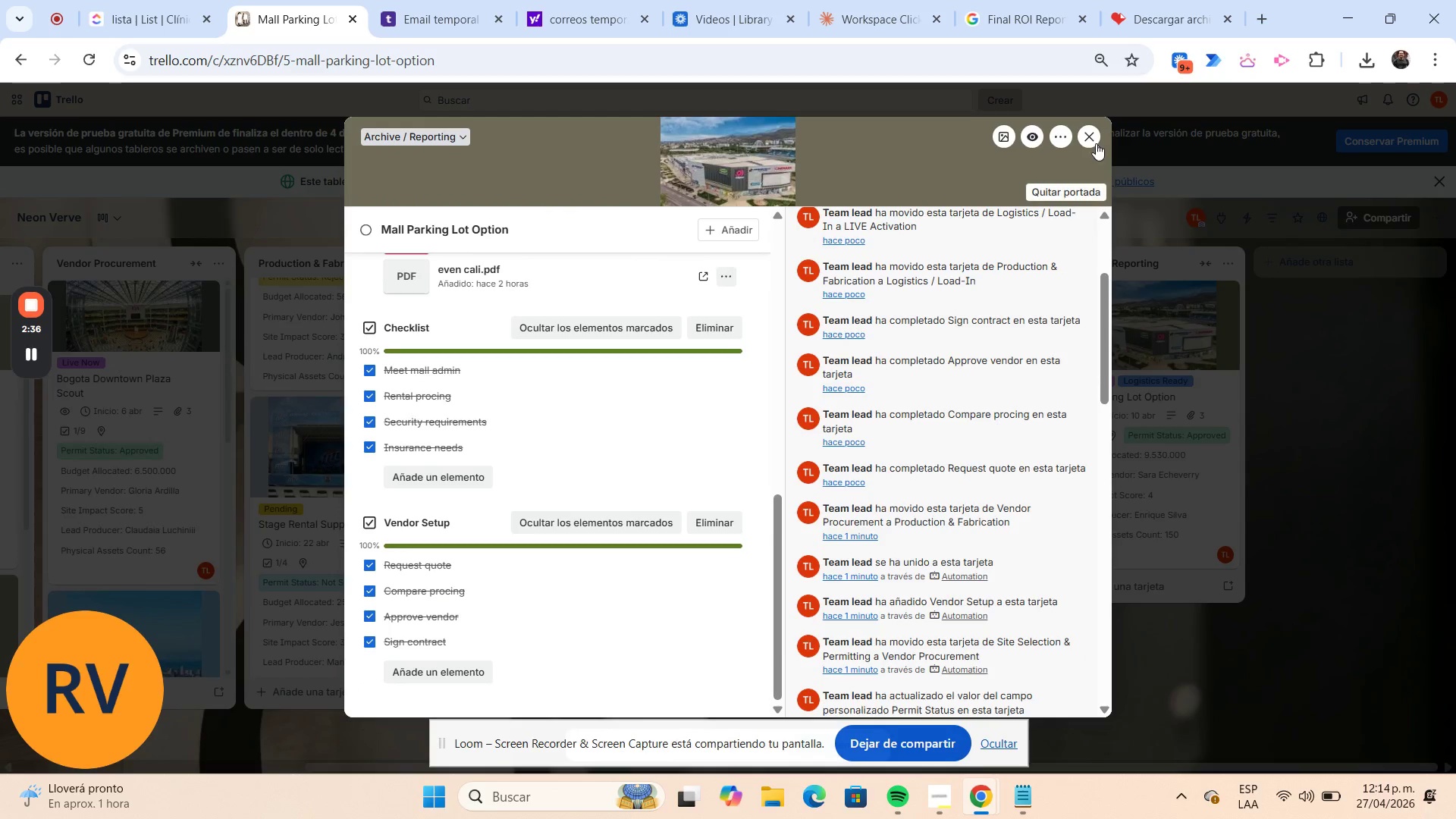 
left_click([1096, 143])
 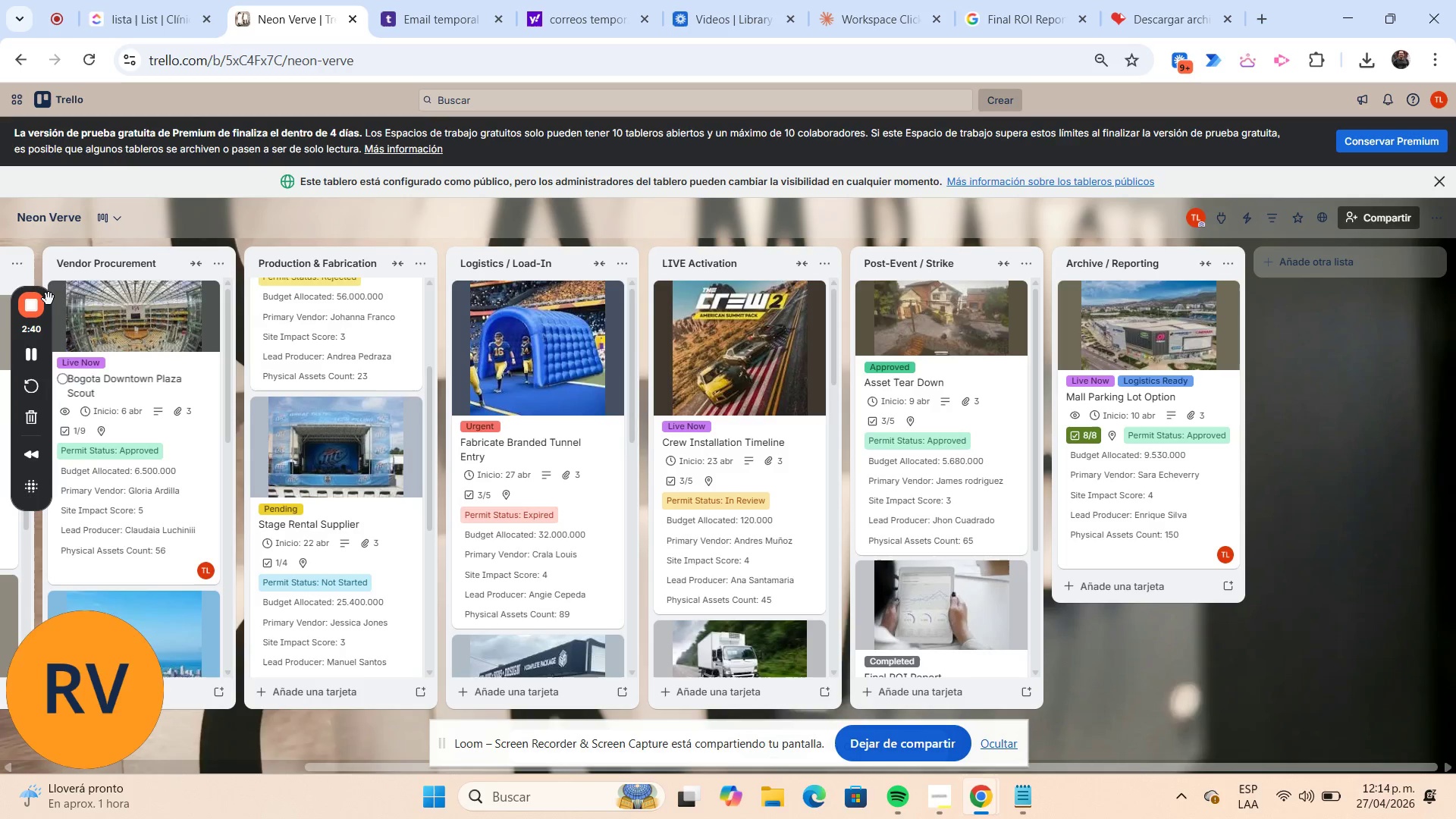 
left_click([33, 309])
 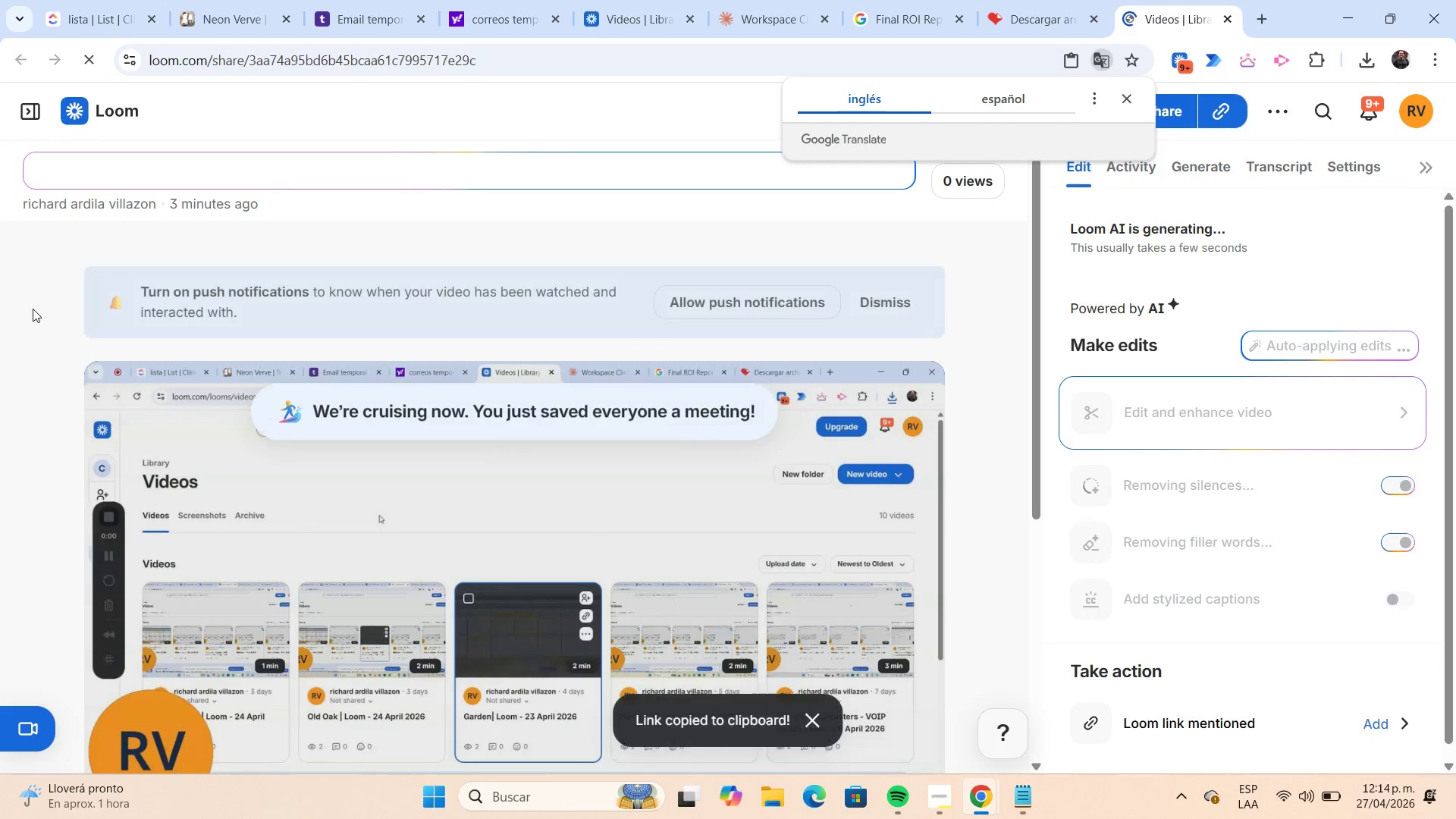 
wait(12.89)
 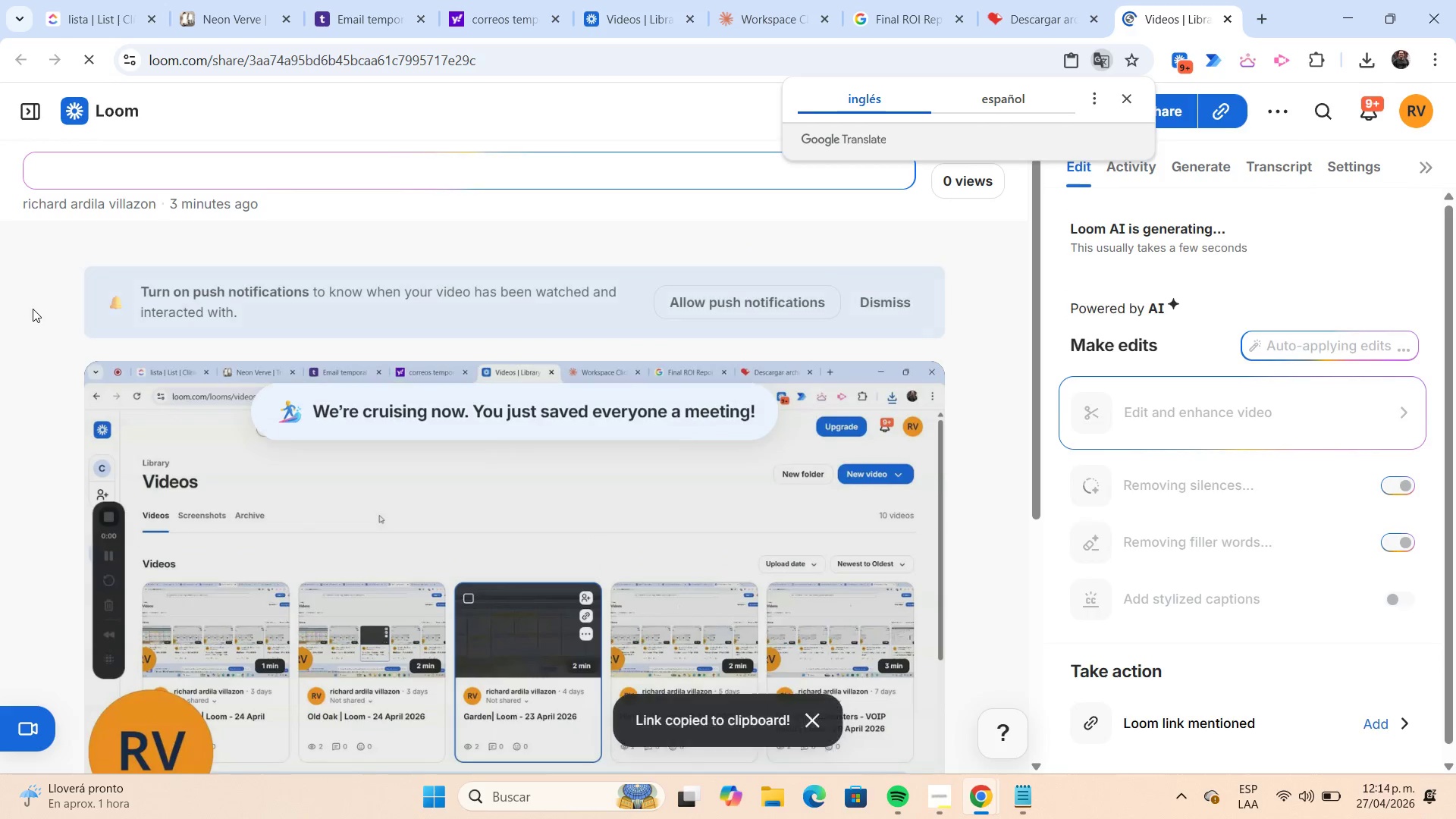 
left_click([231, 191])
 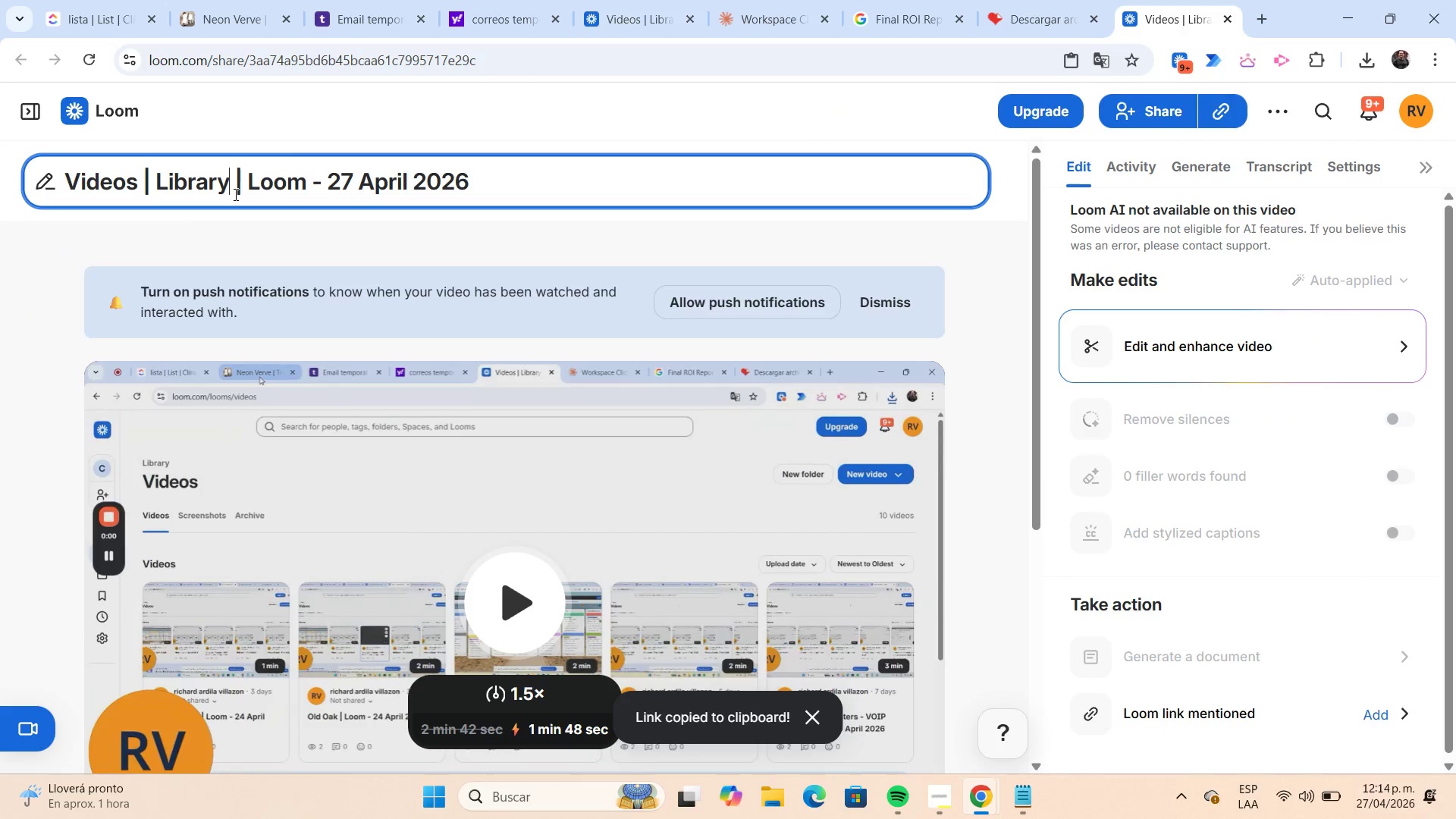 
type([Home]Neon)
 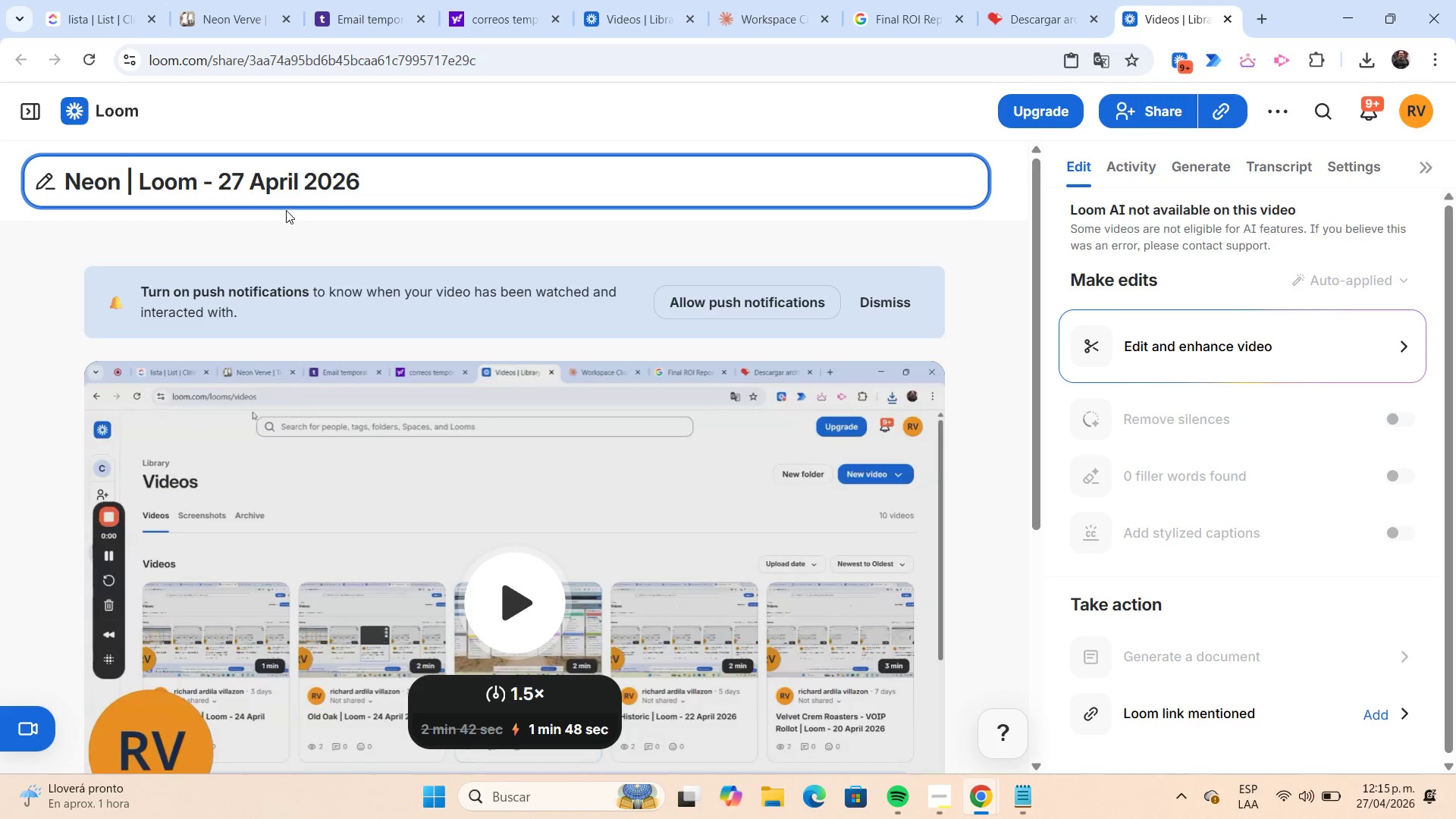 
key(Enter)
 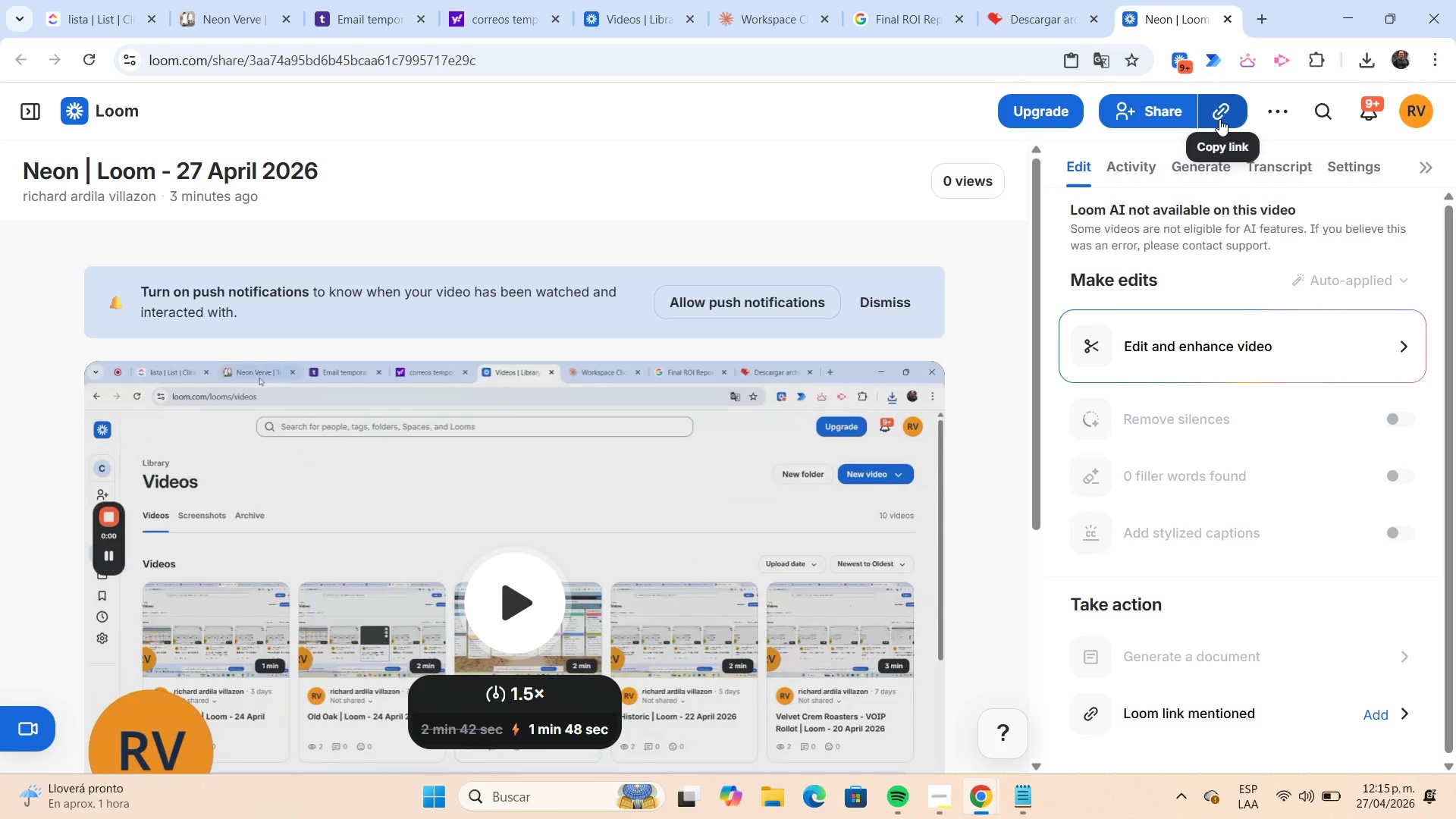 
wait(14.17)
 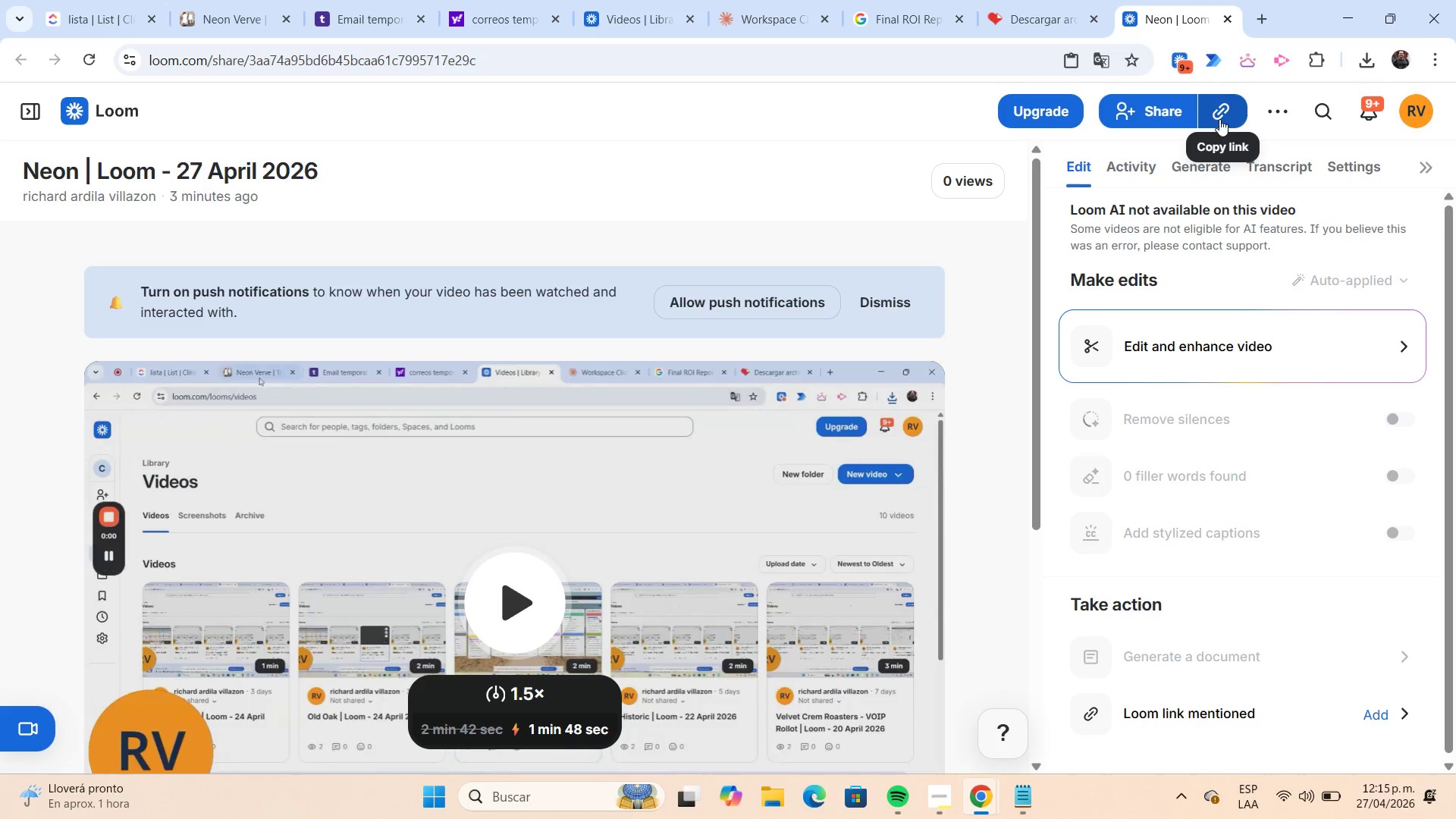 
left_click([778, 792])
 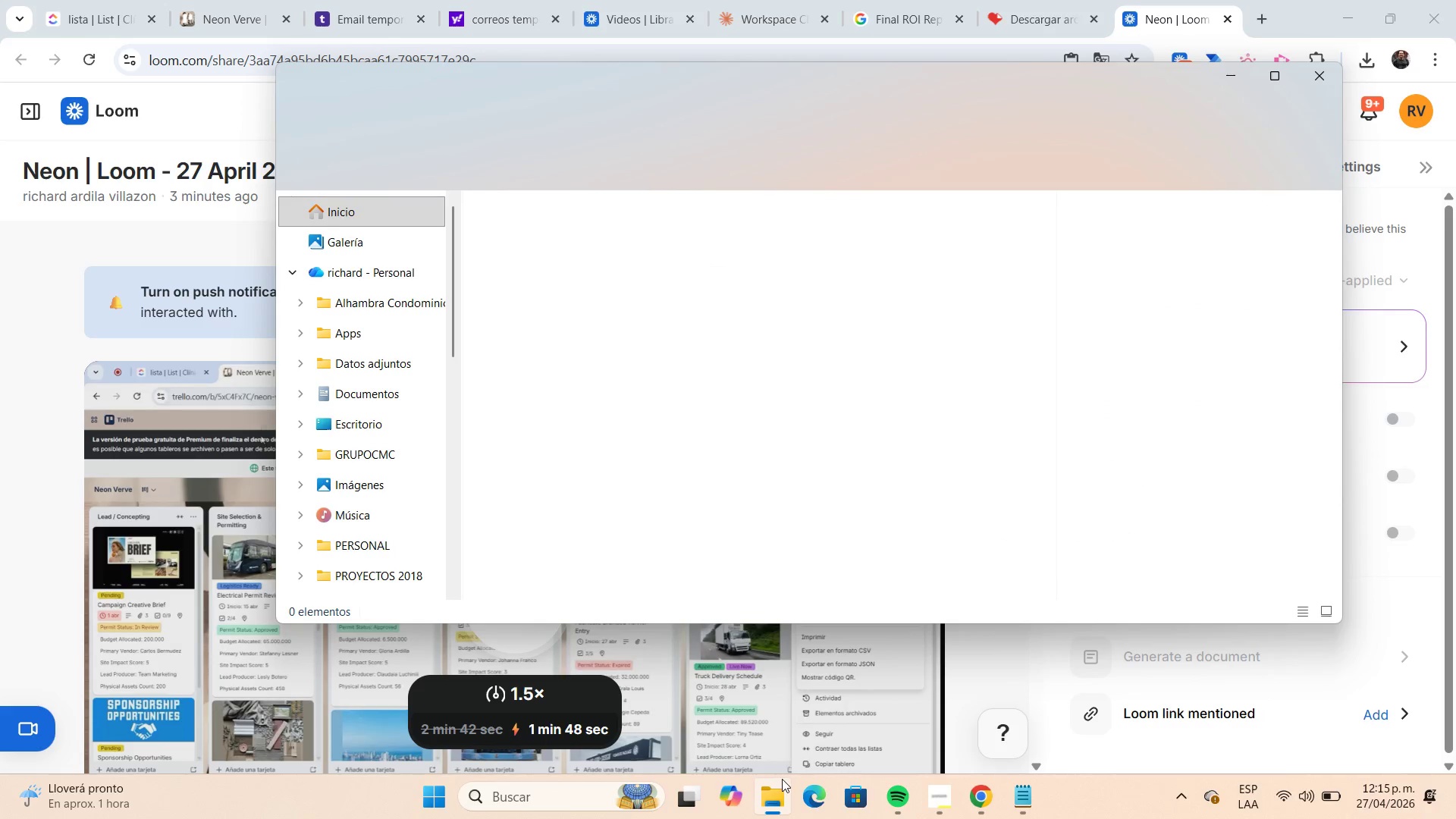 
mouse_move([763, 312])
 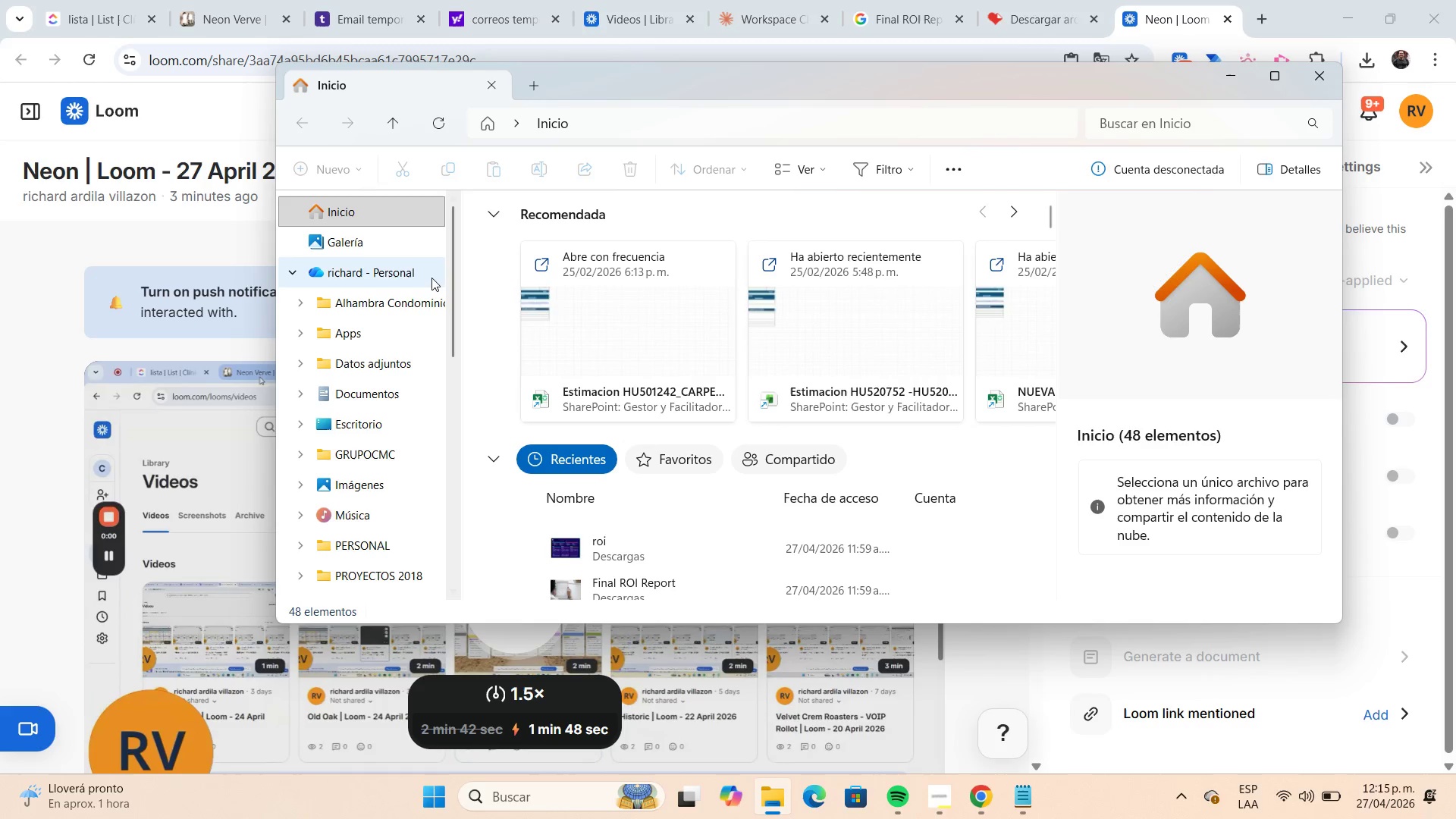 
scroll: coordinate [425, 276], scroll_direction: down, amount: 2.0
 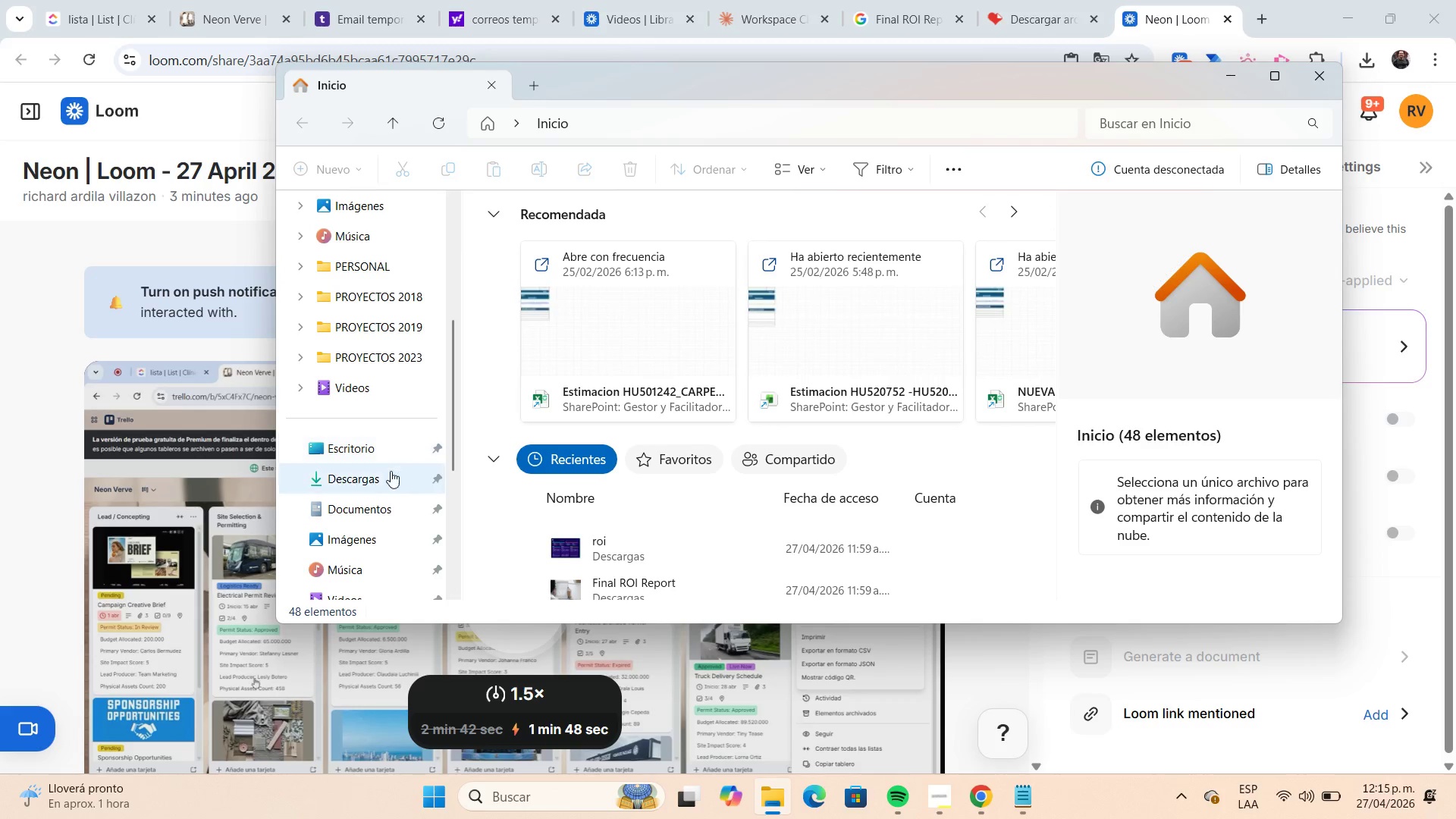 
left_click([387, 480])
 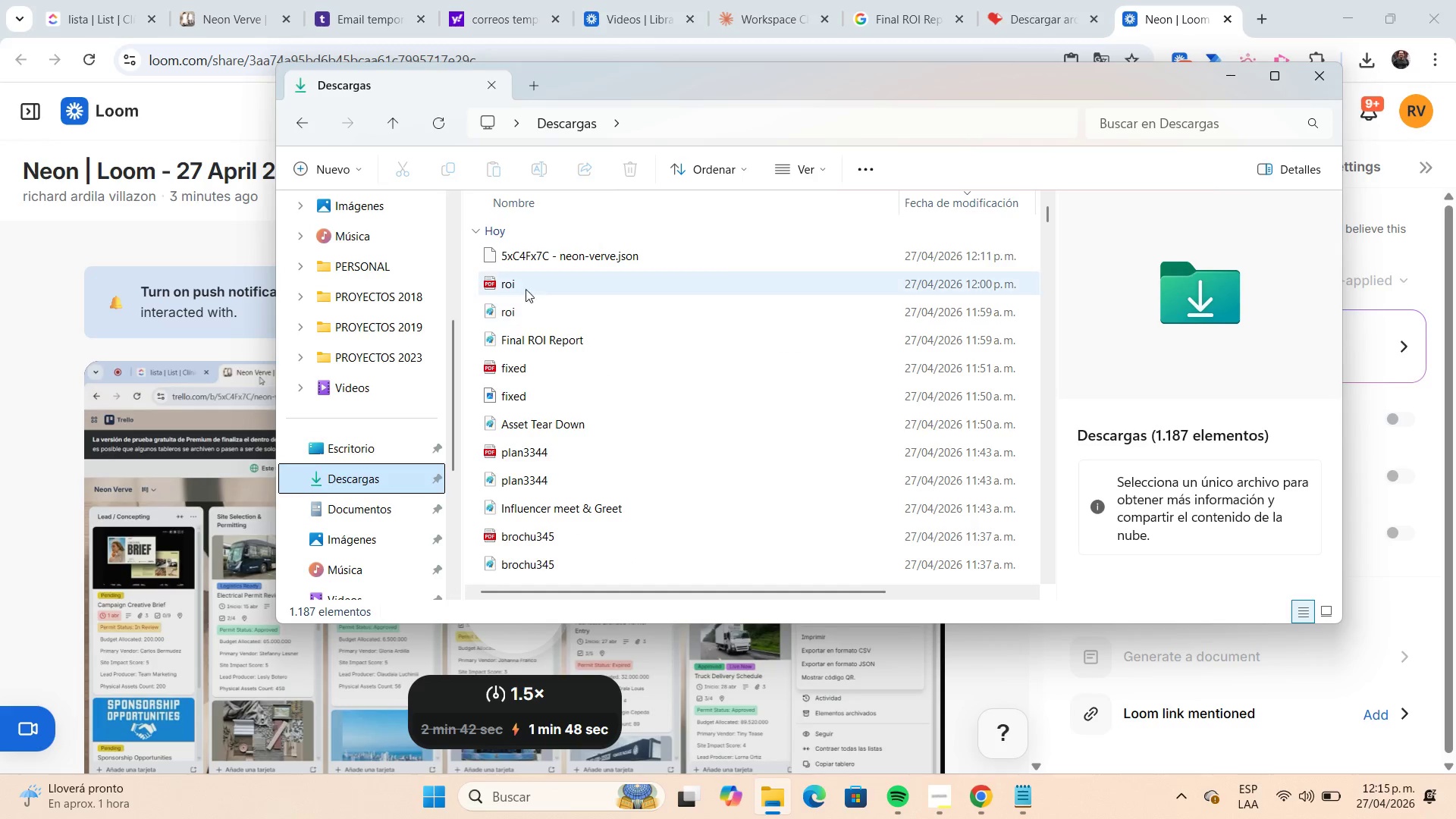 
left_click([334, 179])
 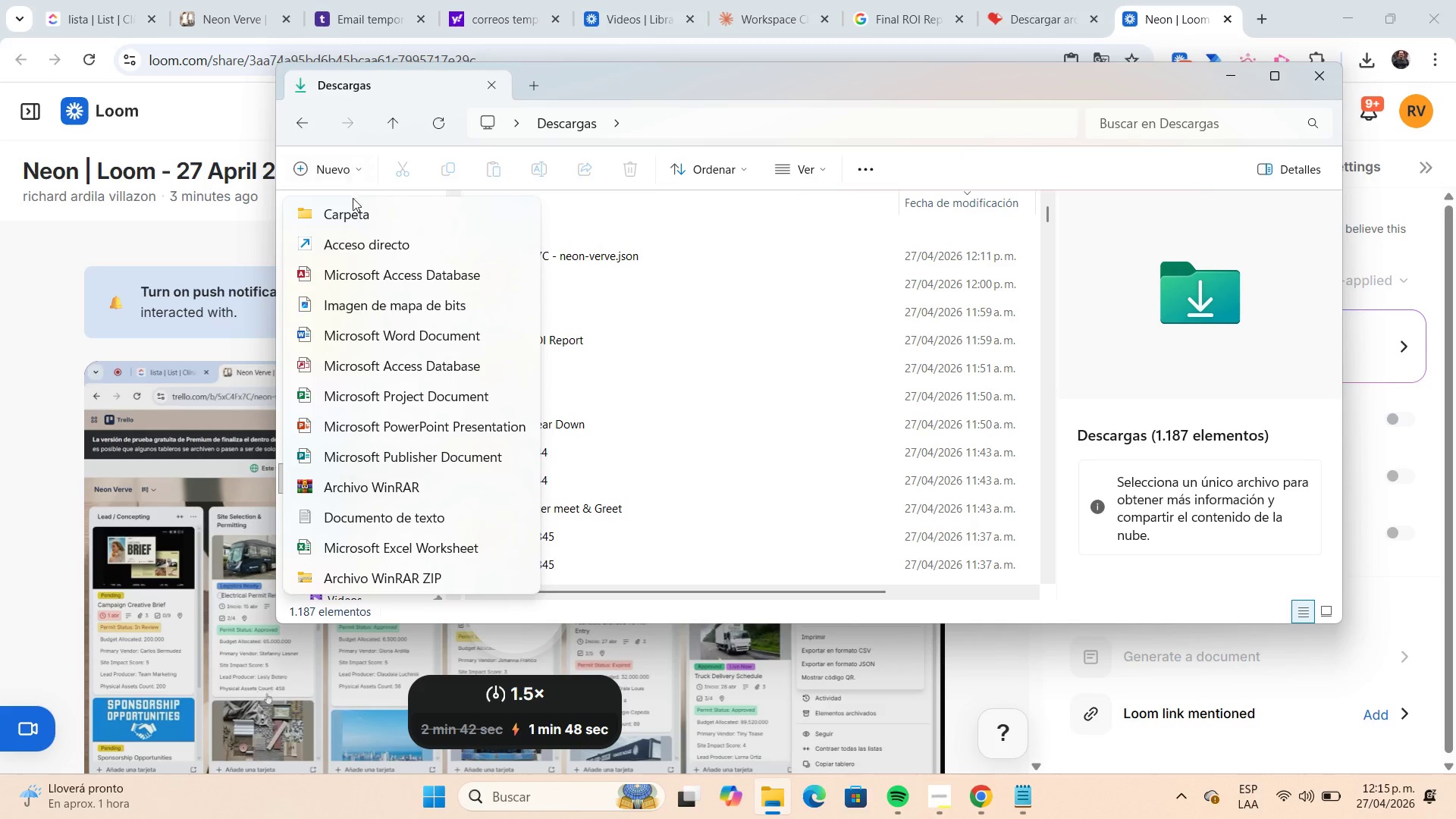 
left_click([356, 205])
 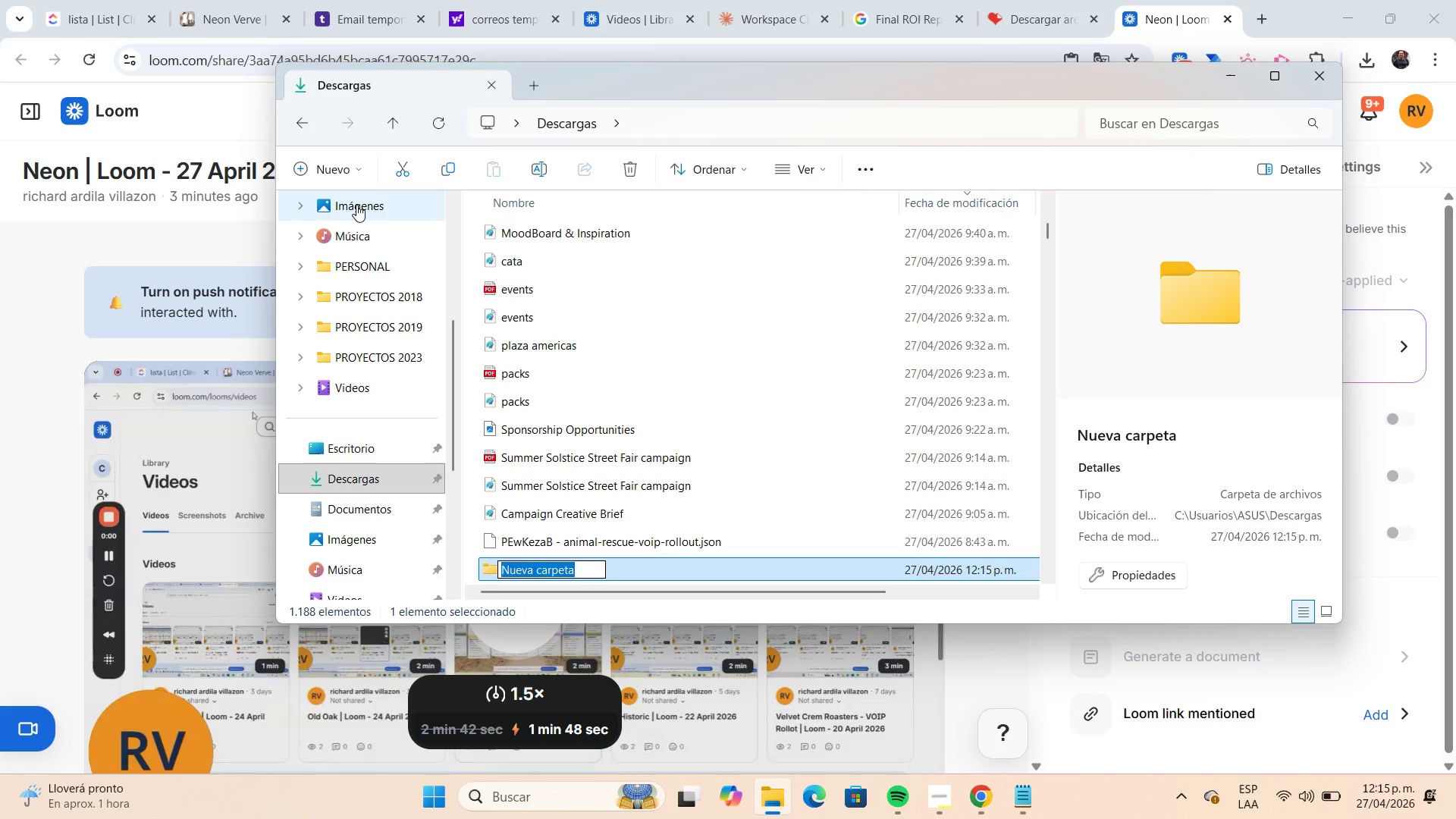 
type(Neon)
 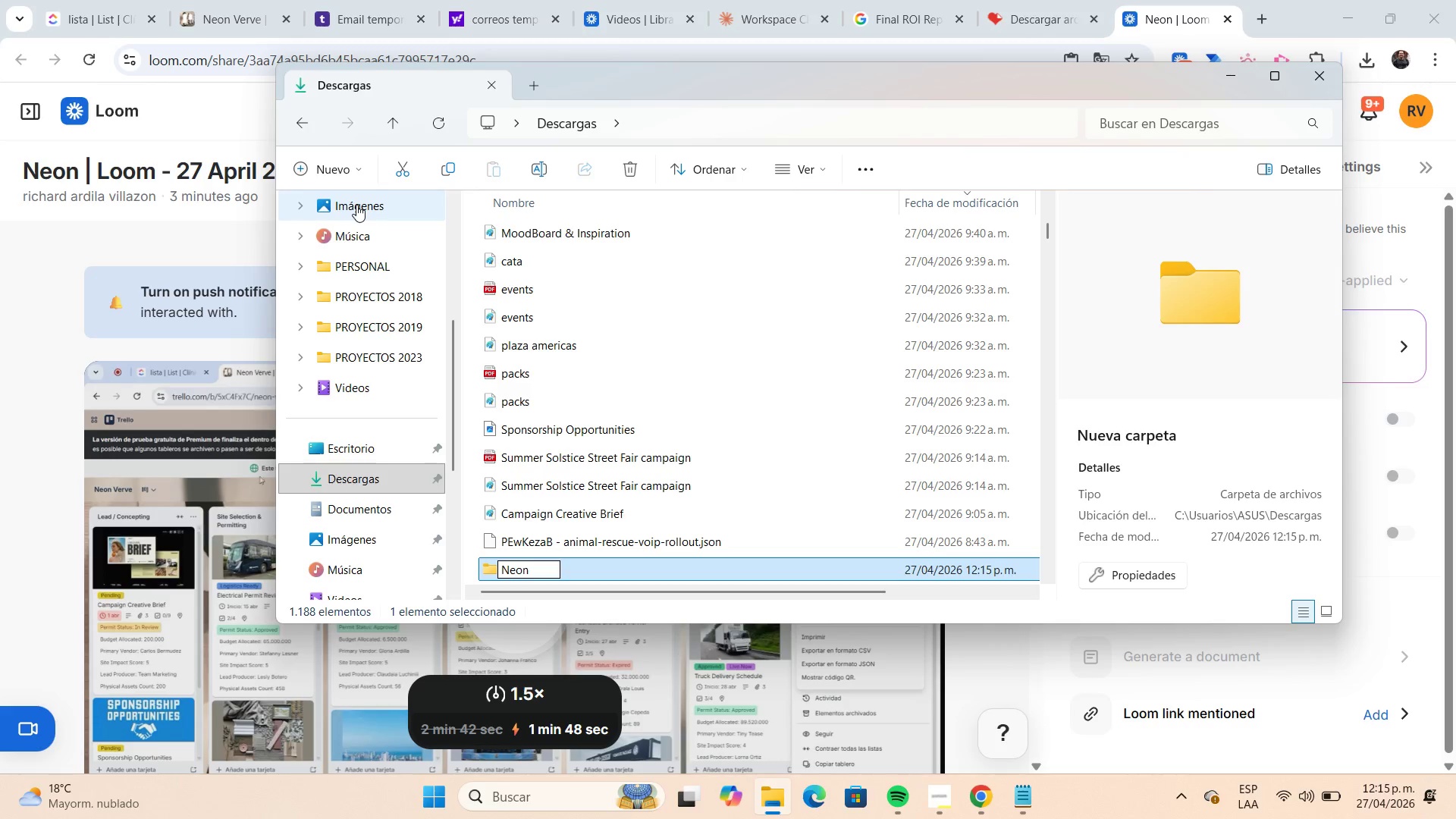 
key(Enter)
 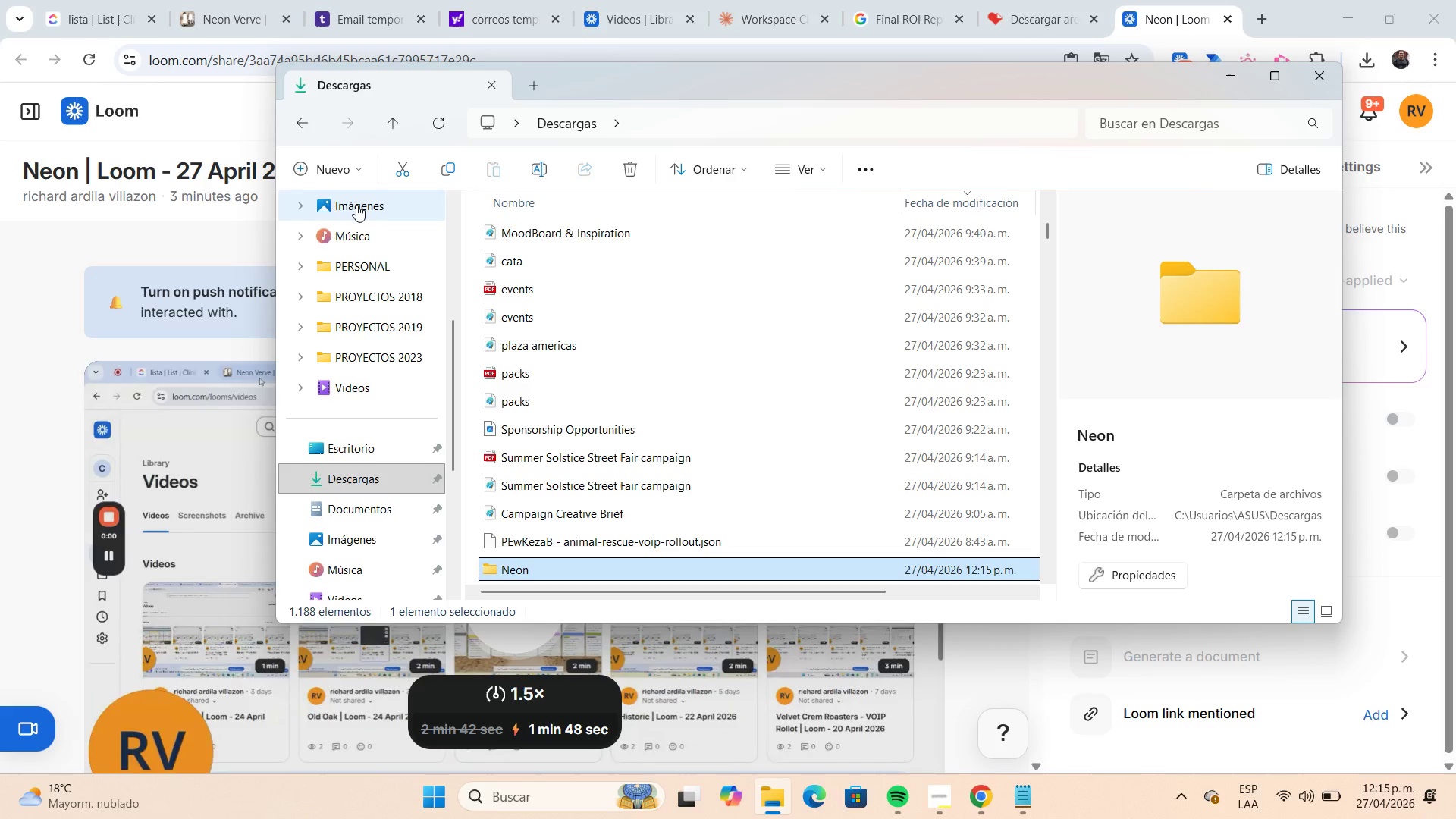 
key(NumpadEnter)
 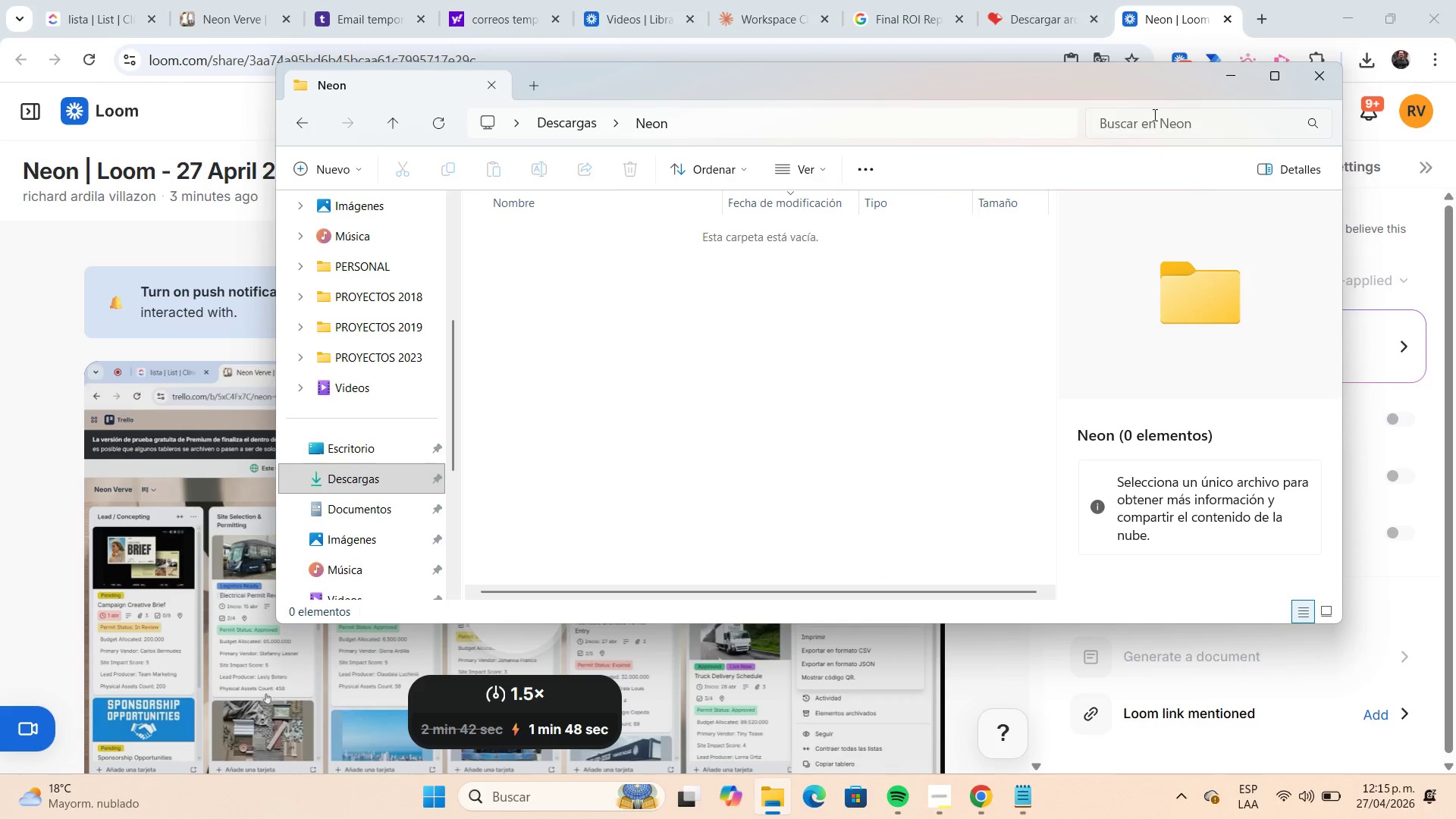 
left_click([1225, 87])
 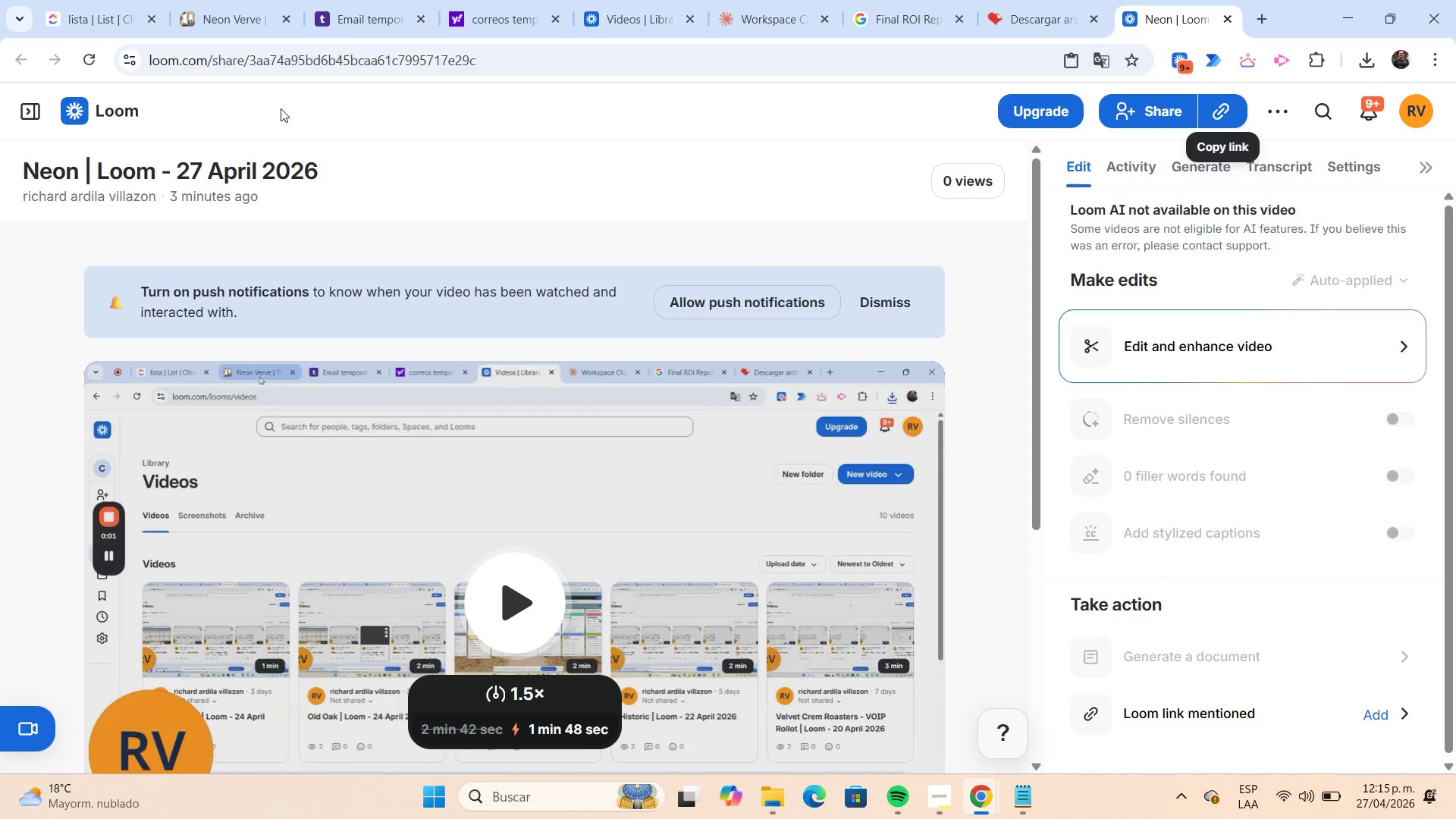 
left_click([245, 32])
 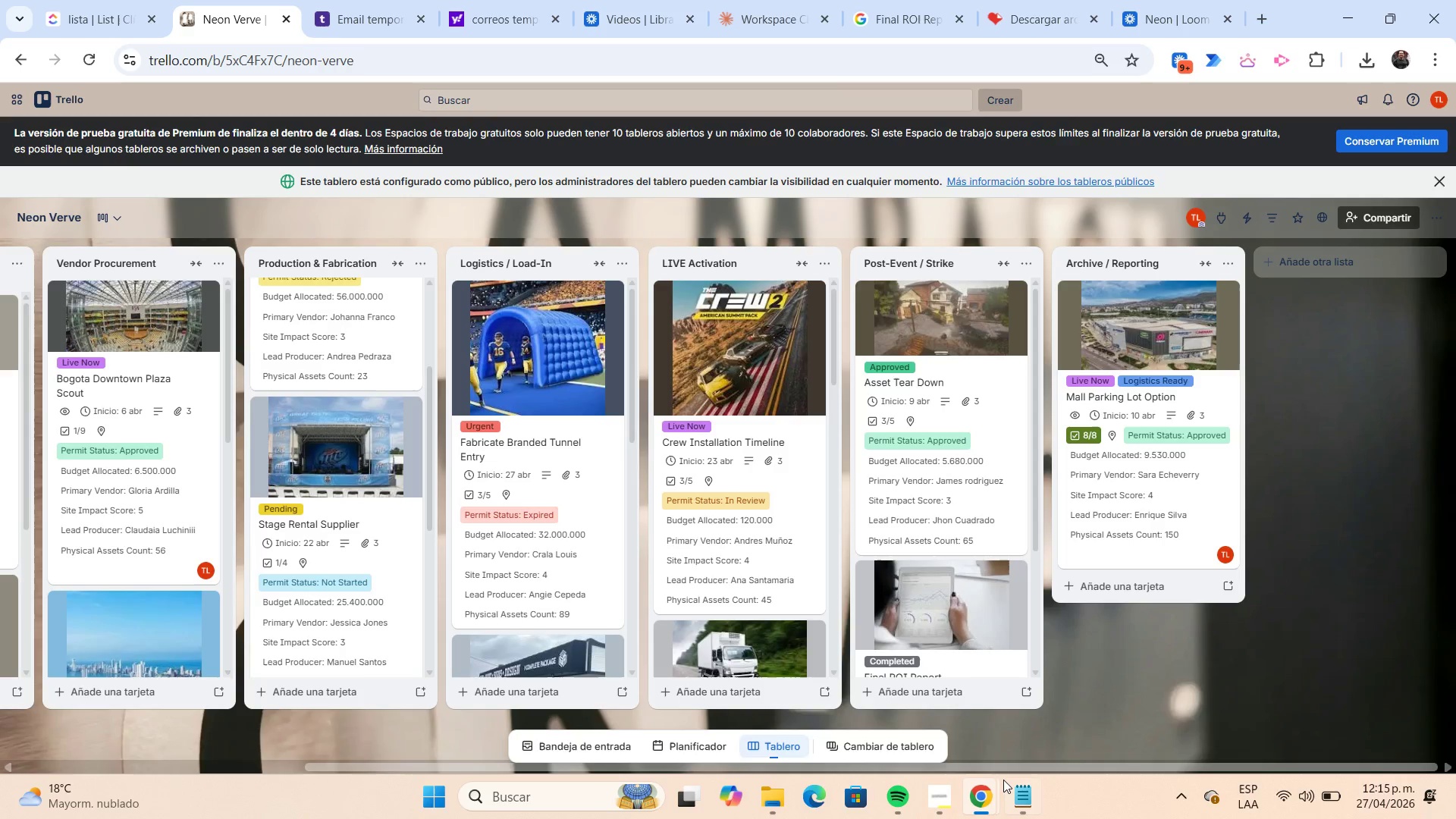 
left_click_drag(start_coordinate=[1001, 767], to_coordinate=[481, 761])
 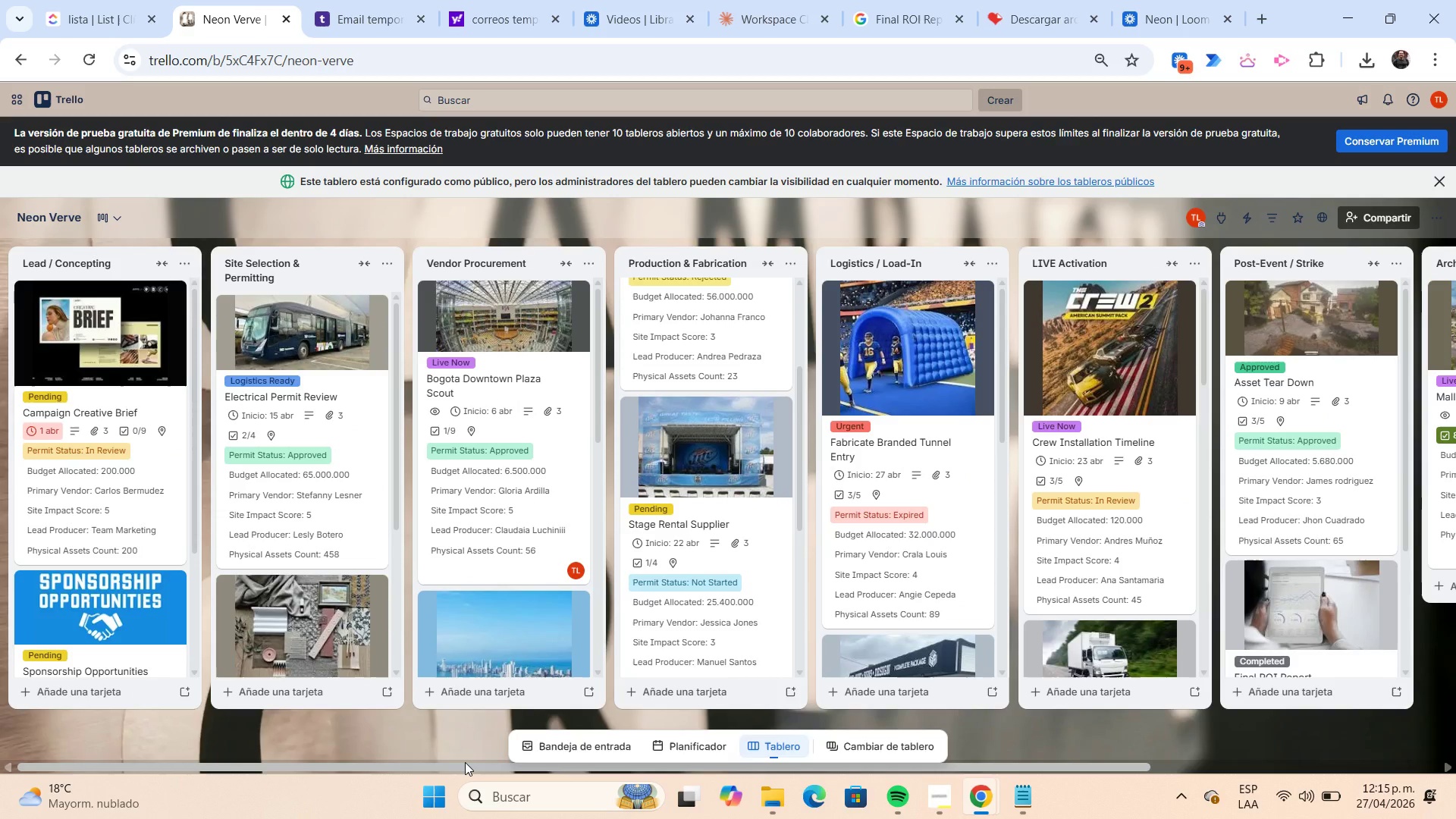 
key(Meta+Shift+S)
 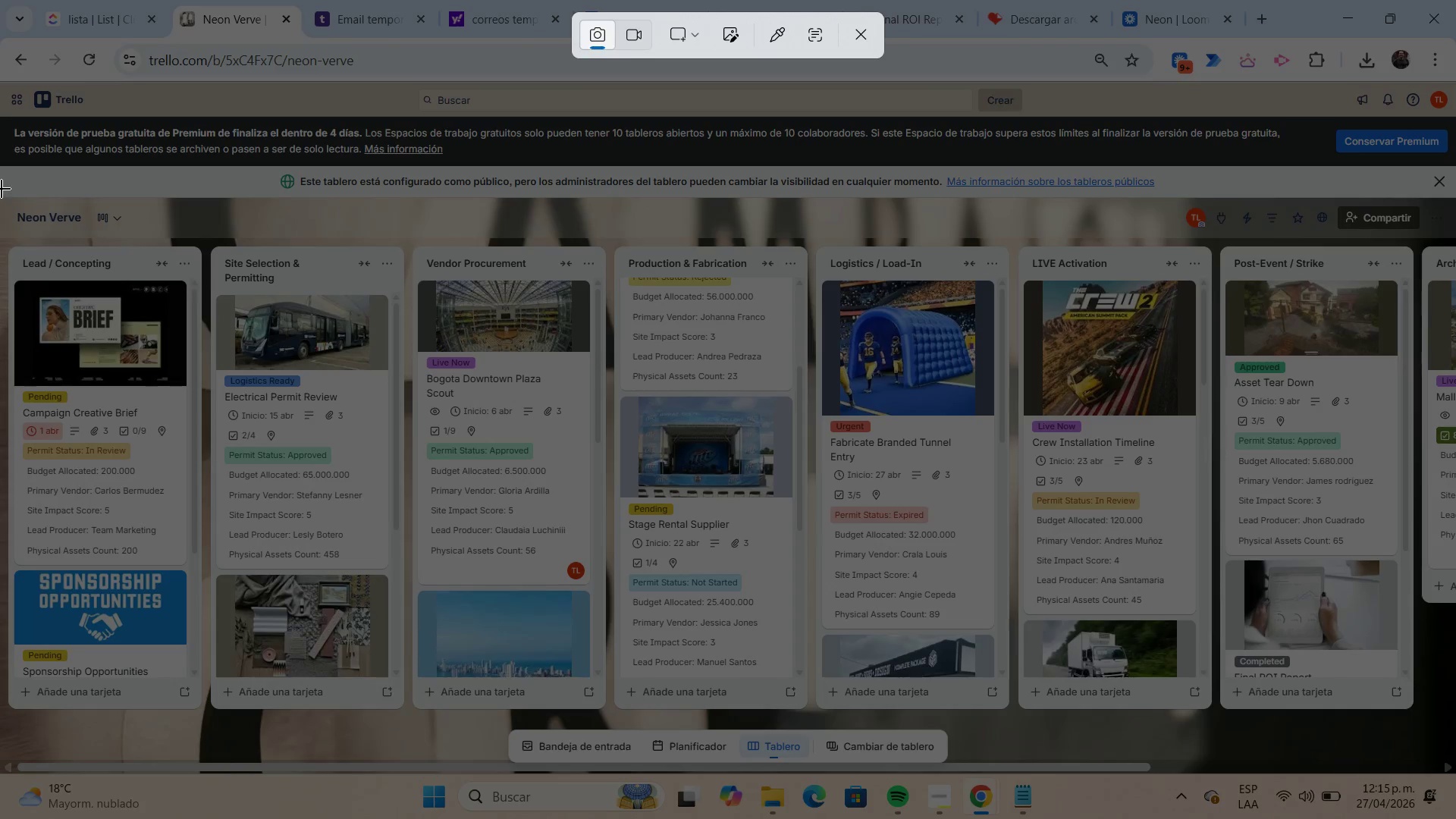 
left_click_drag(start_coordinate=[0, 85], to_coordinate=[1455, 765])
 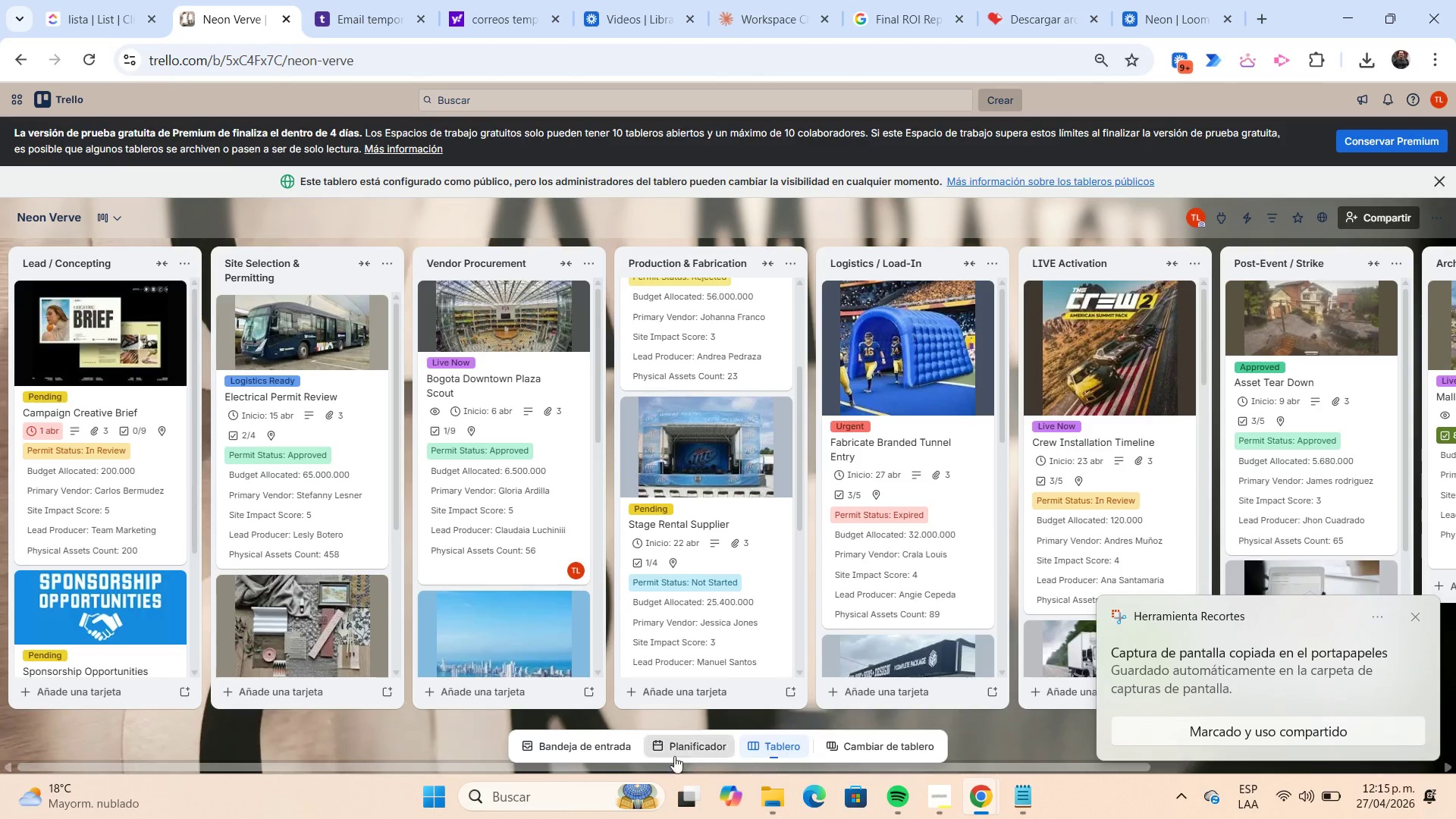 
left_click([572, 799])
 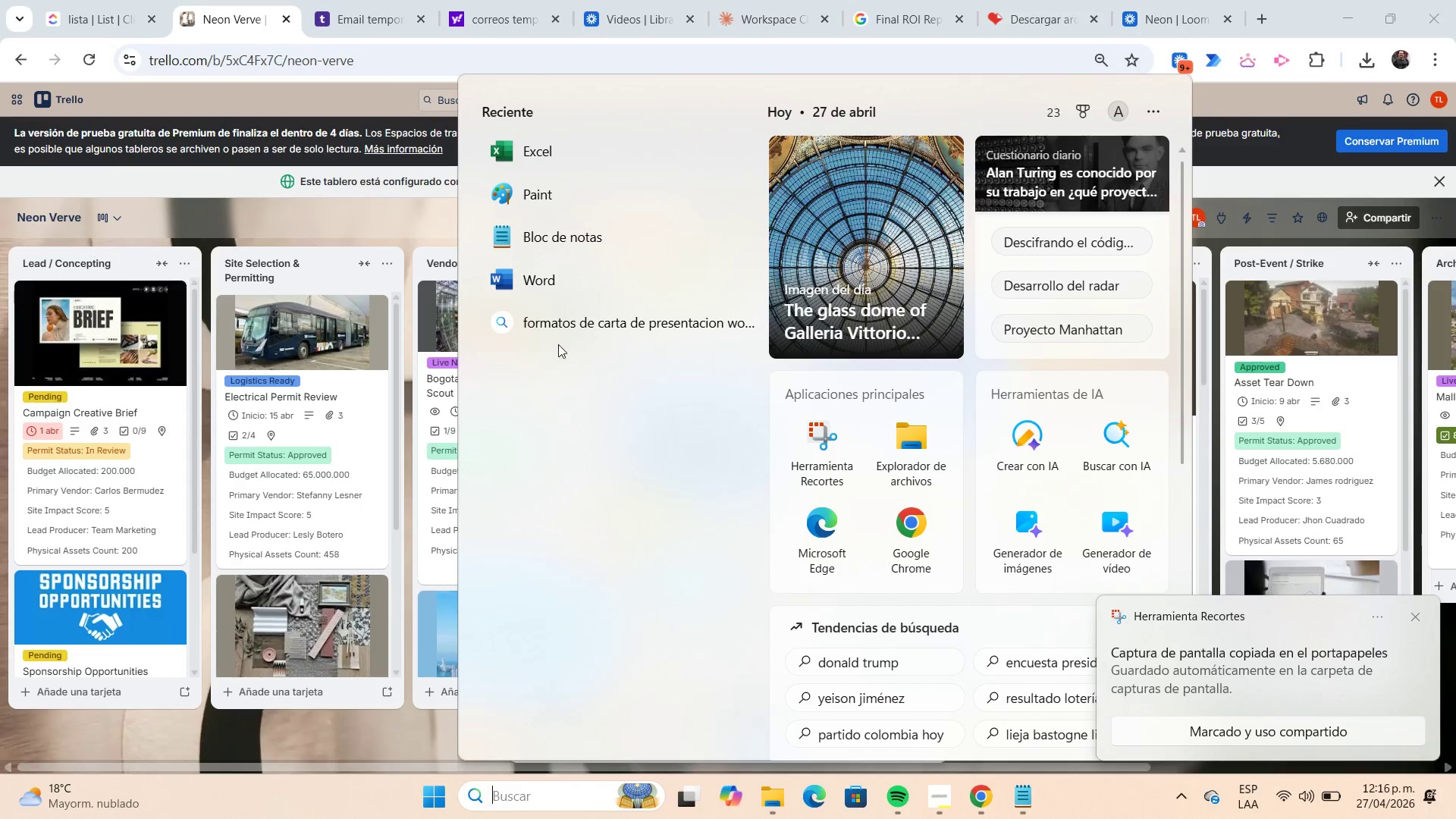 
left_click([558, 187])
 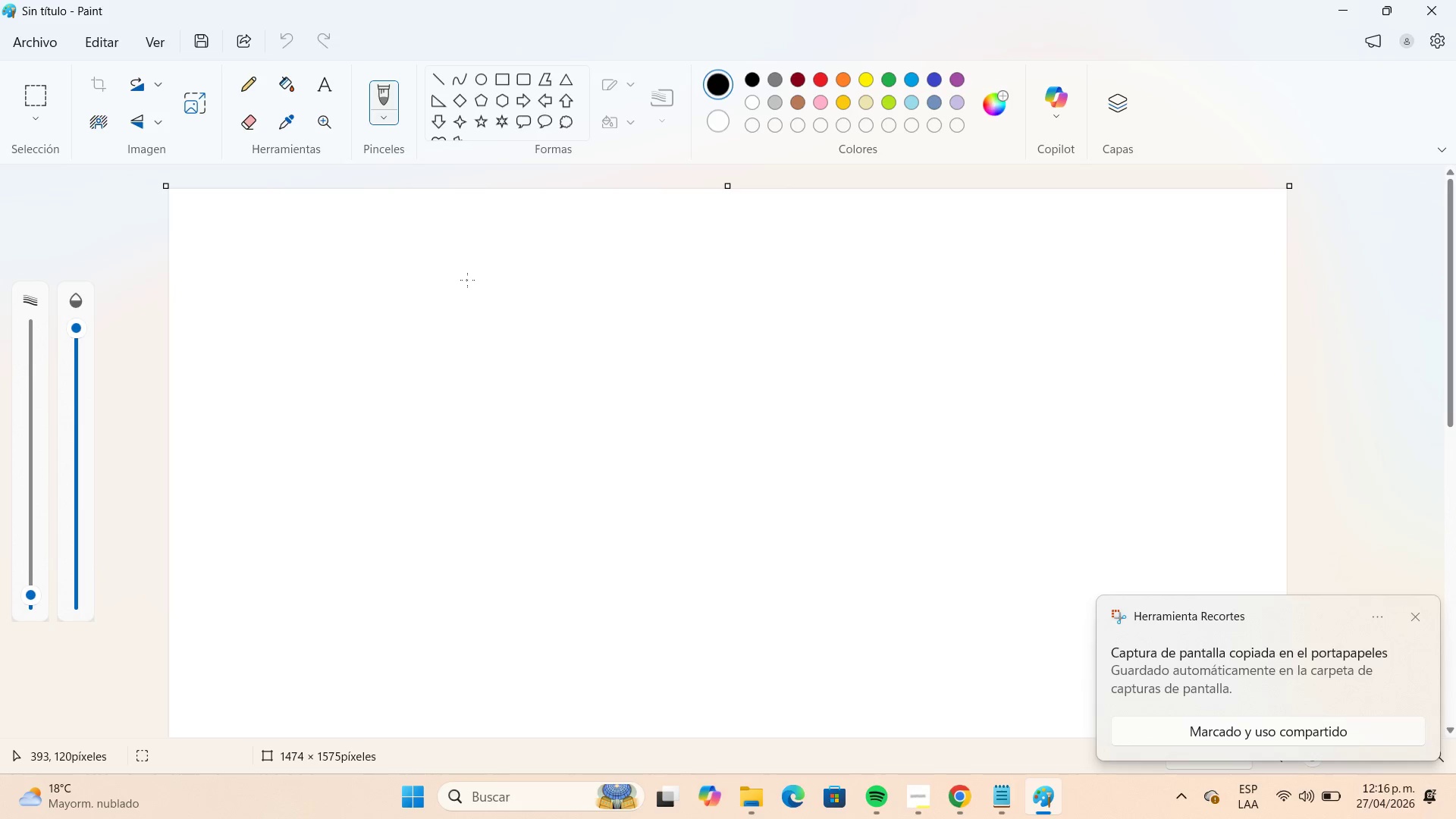 
key(Control+V)
 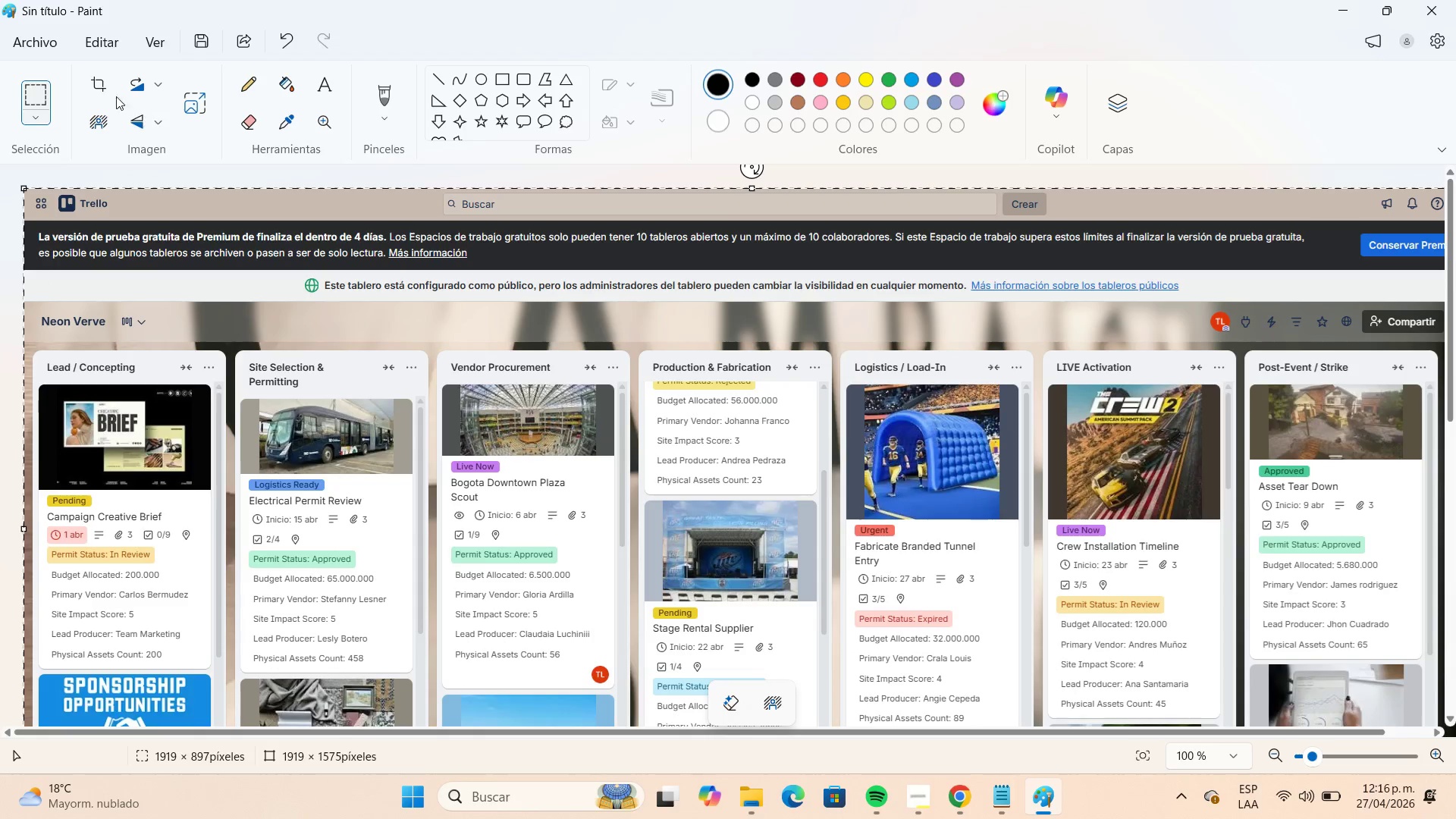 
left_click([44, 46])
 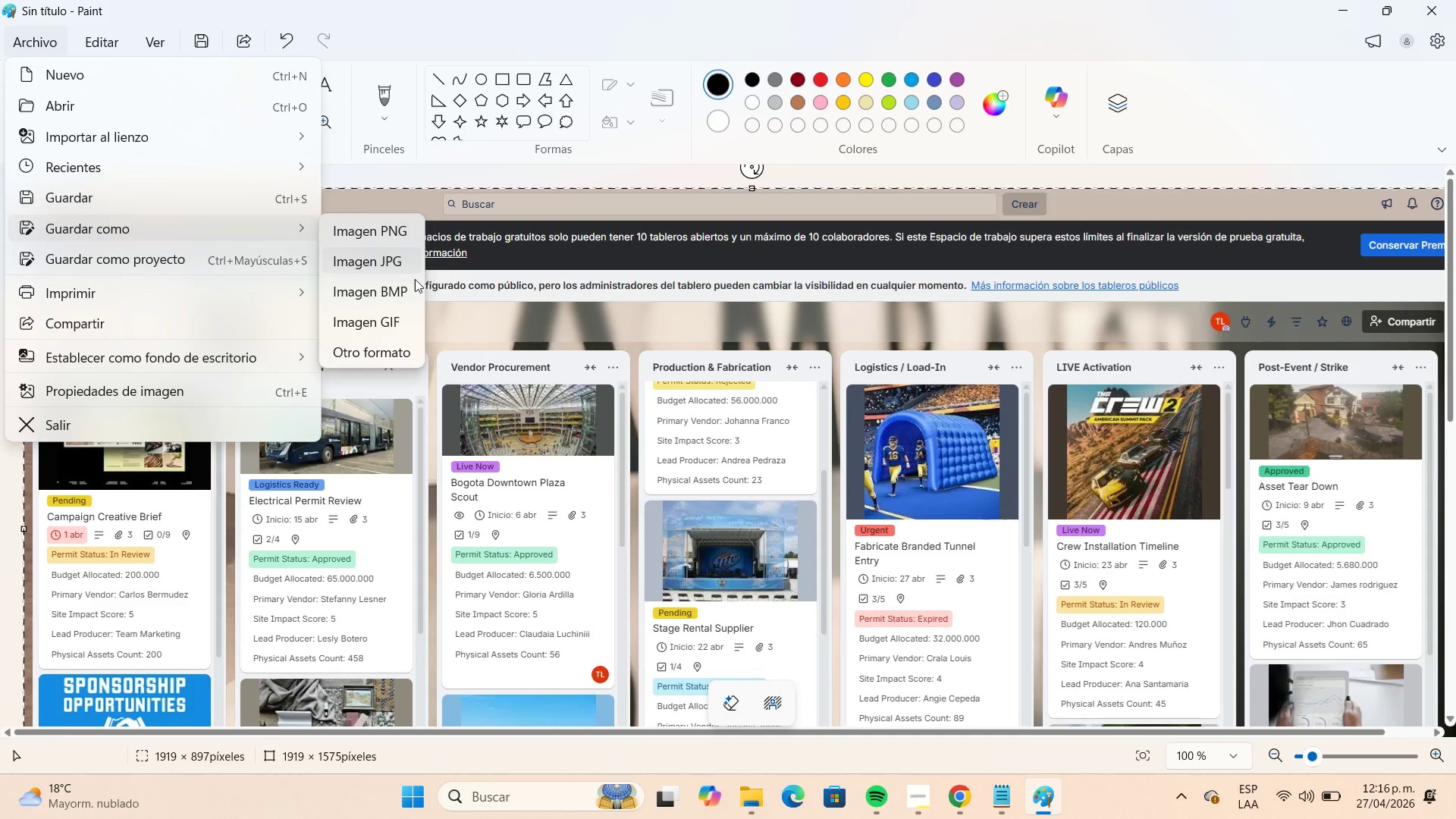 
left_click([406, 263])
 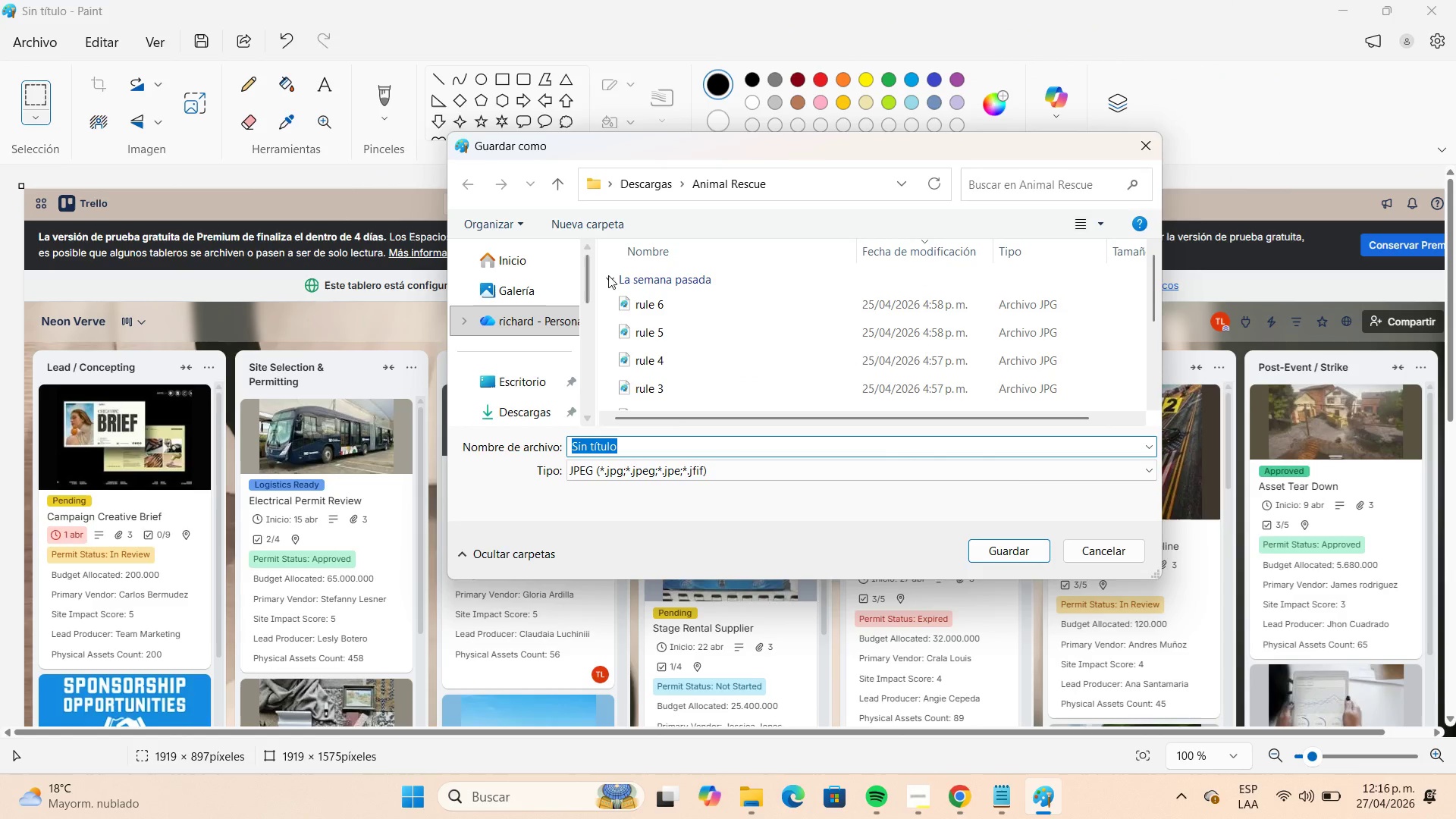 
left_click([651, 193])
 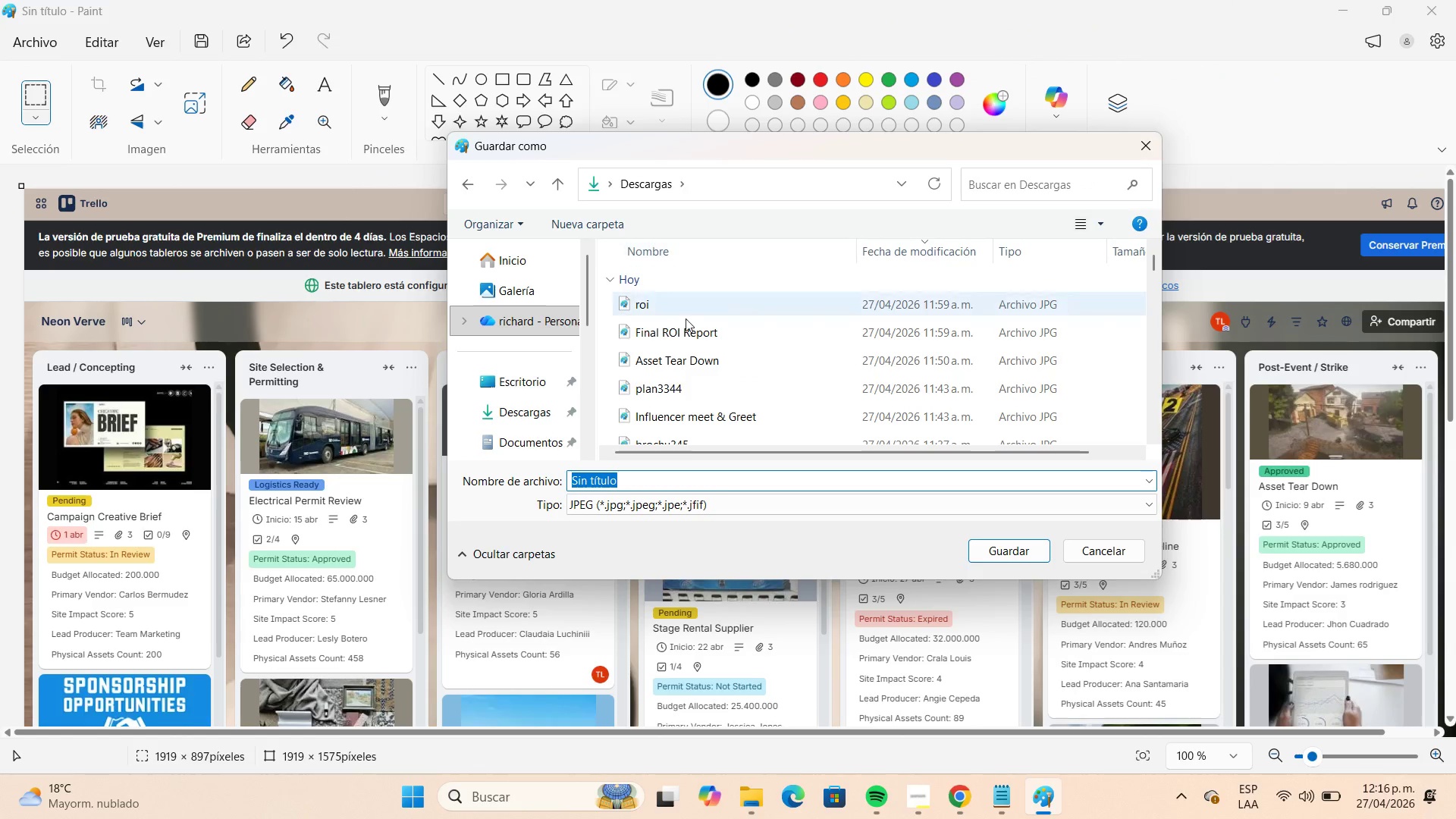 
scroll: coordinate [695, 337], scroll_direction: down, amount: 12.0
 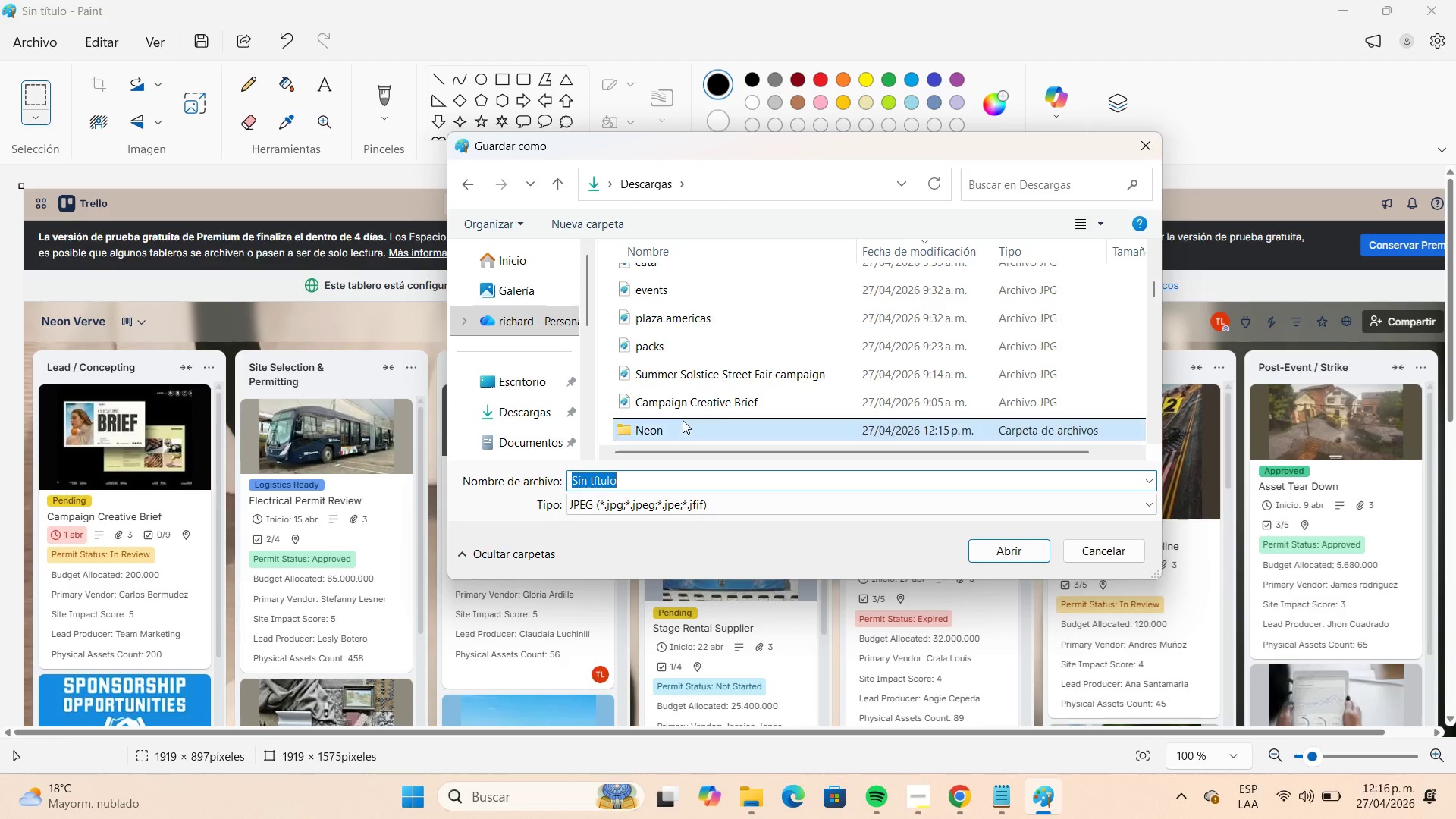 
double_click([682, 420])
 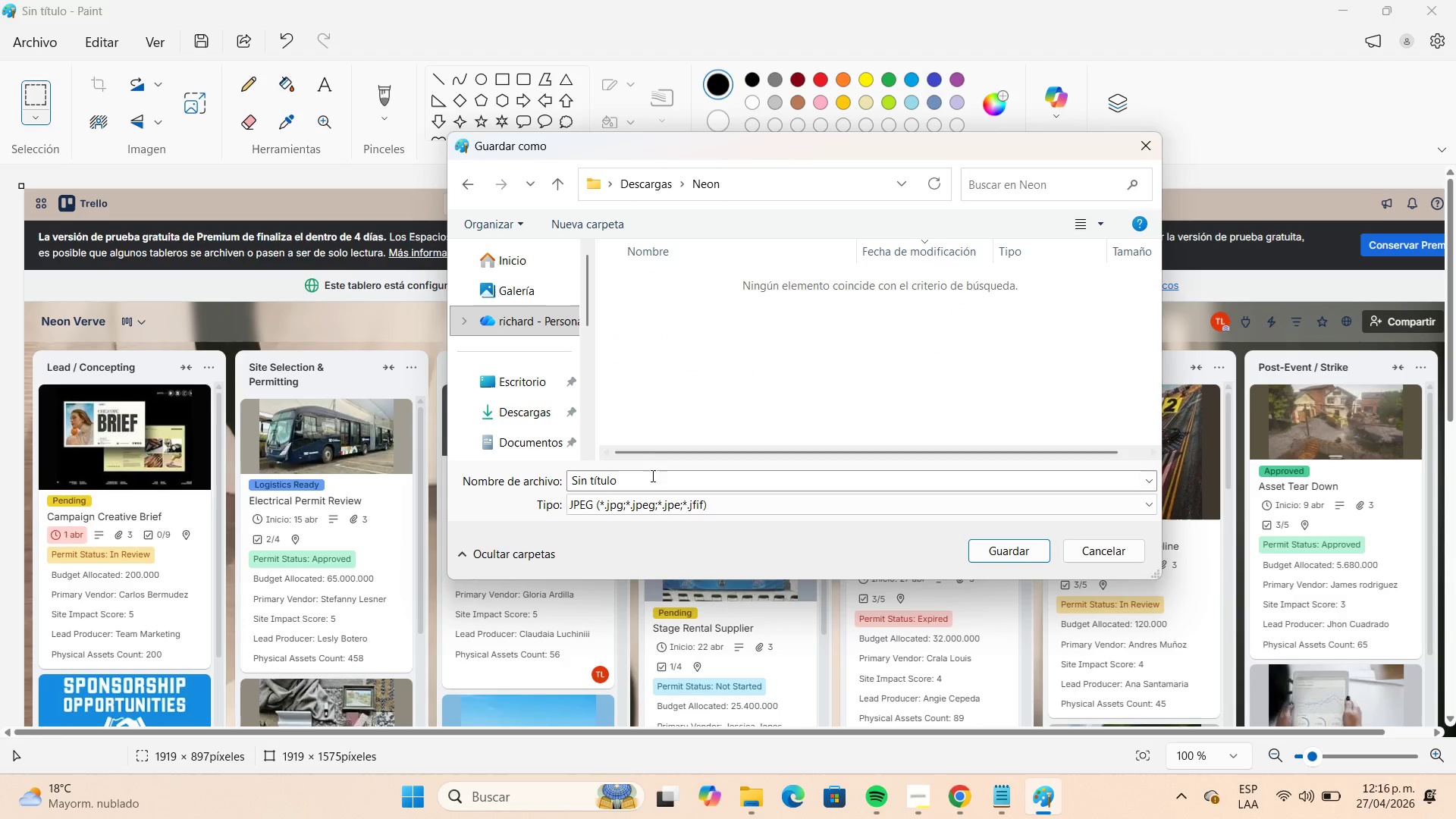 
left_click([649, 476])
 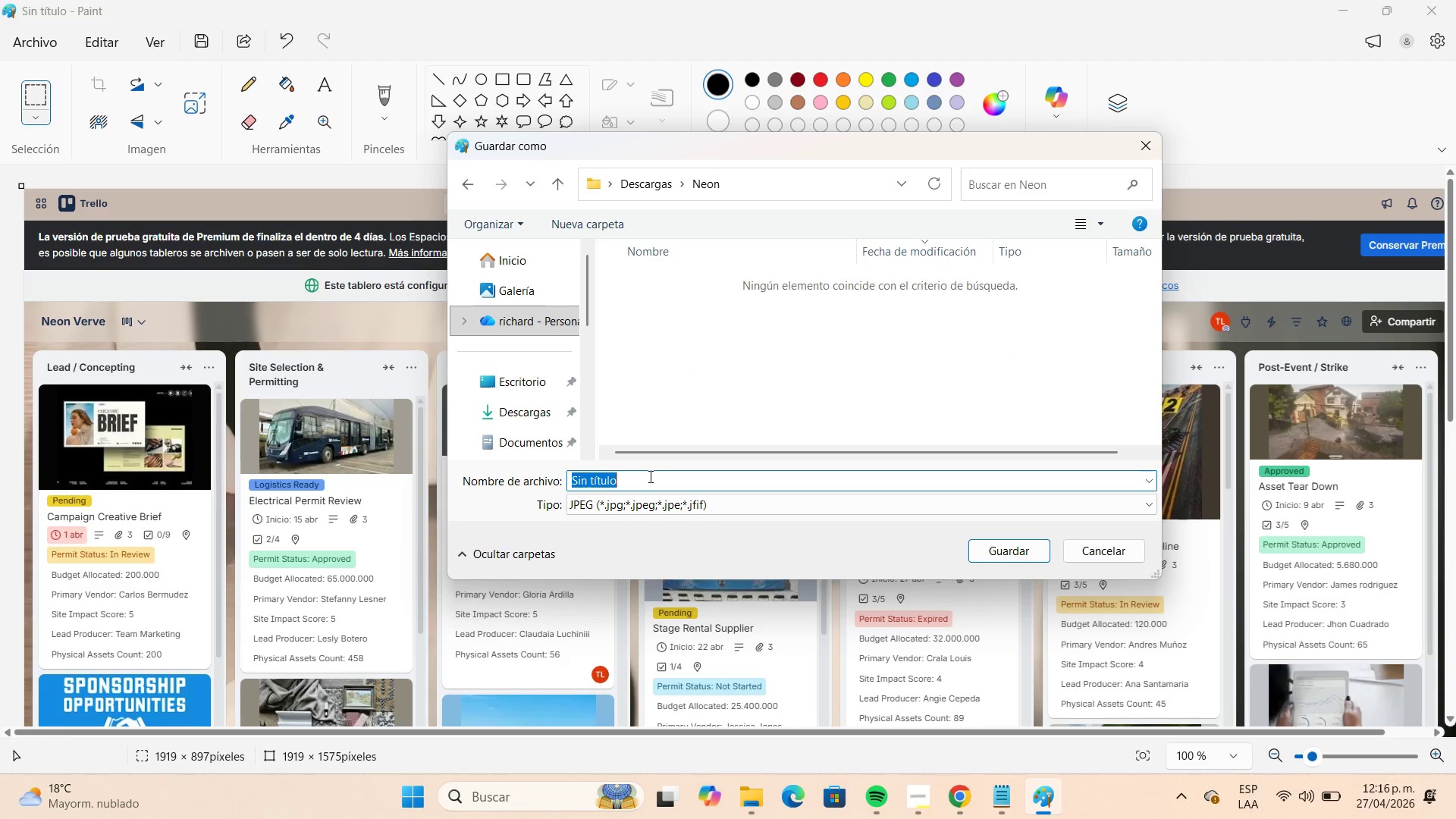 
type(kanbam)
 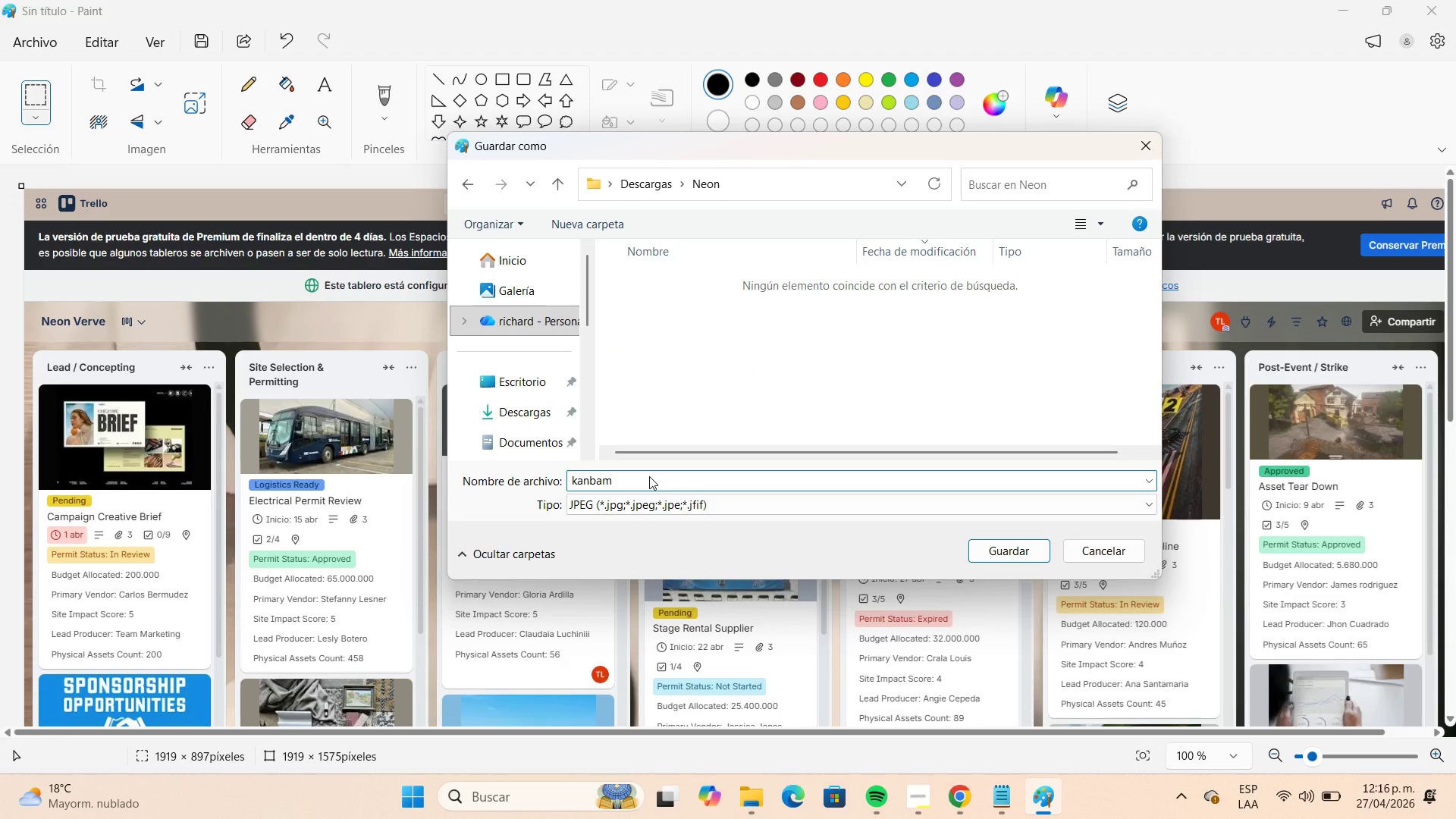 
key(Enter)
 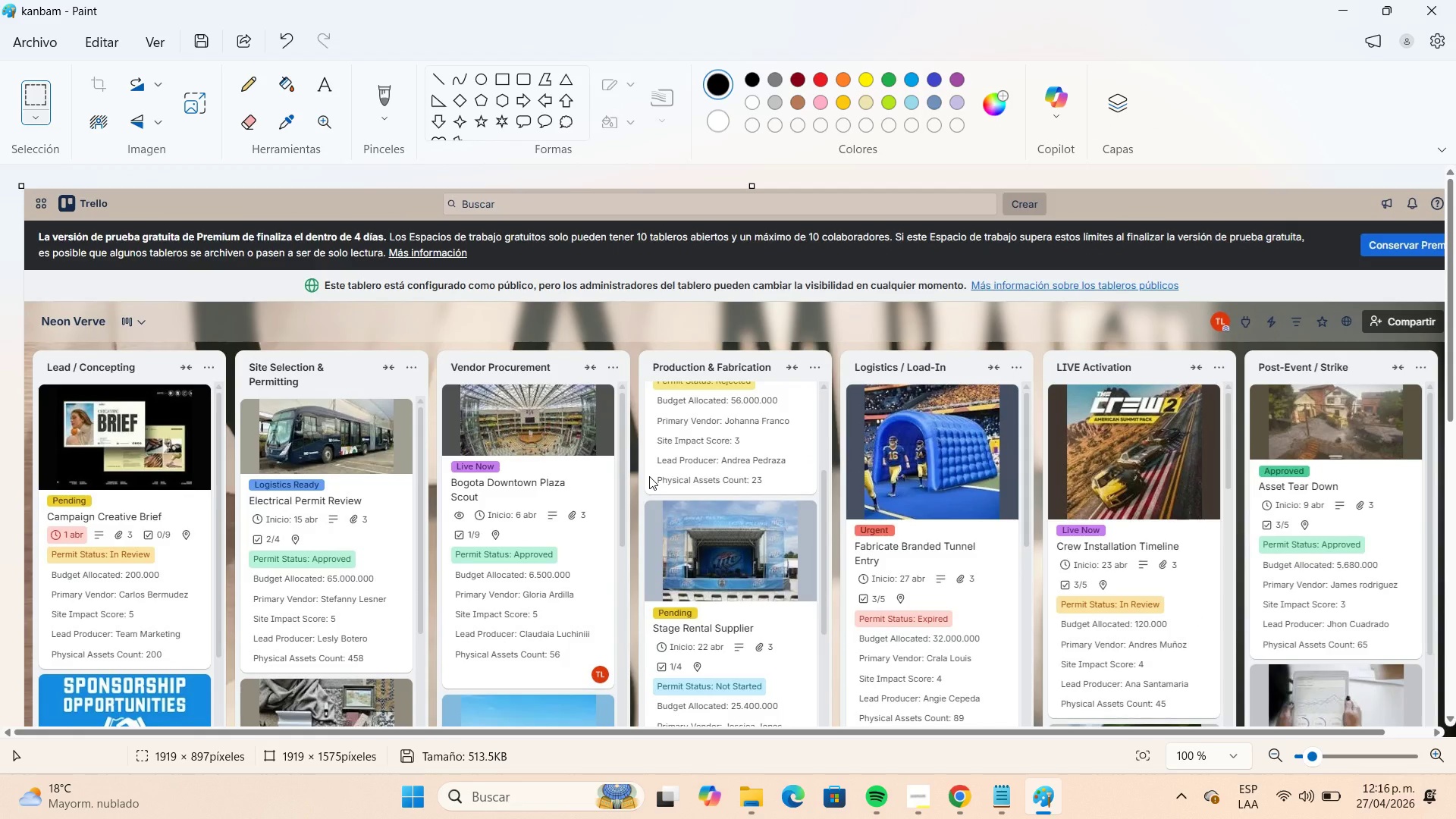 
wait(21.8)
 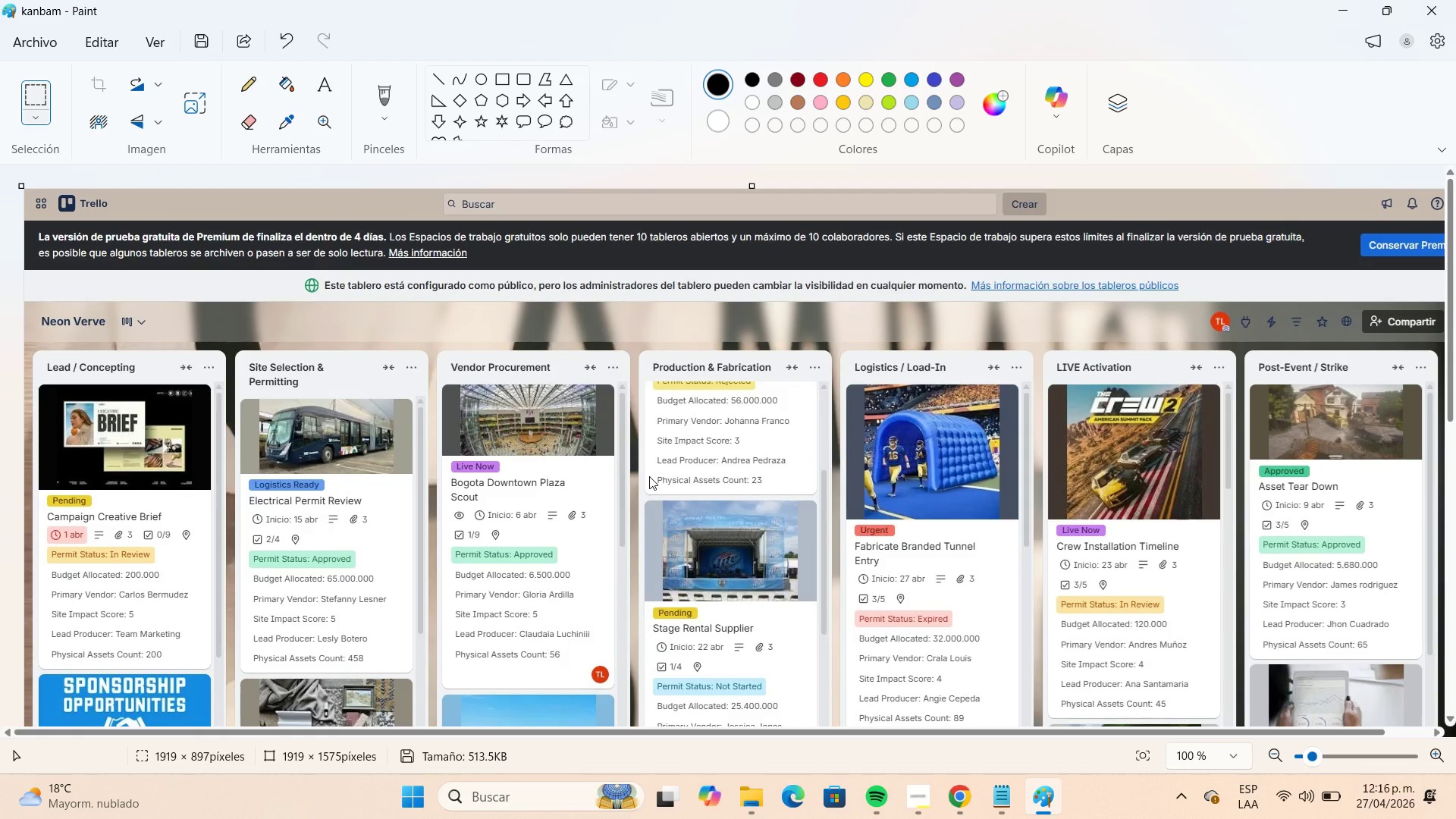 
left_click([72, 73])
 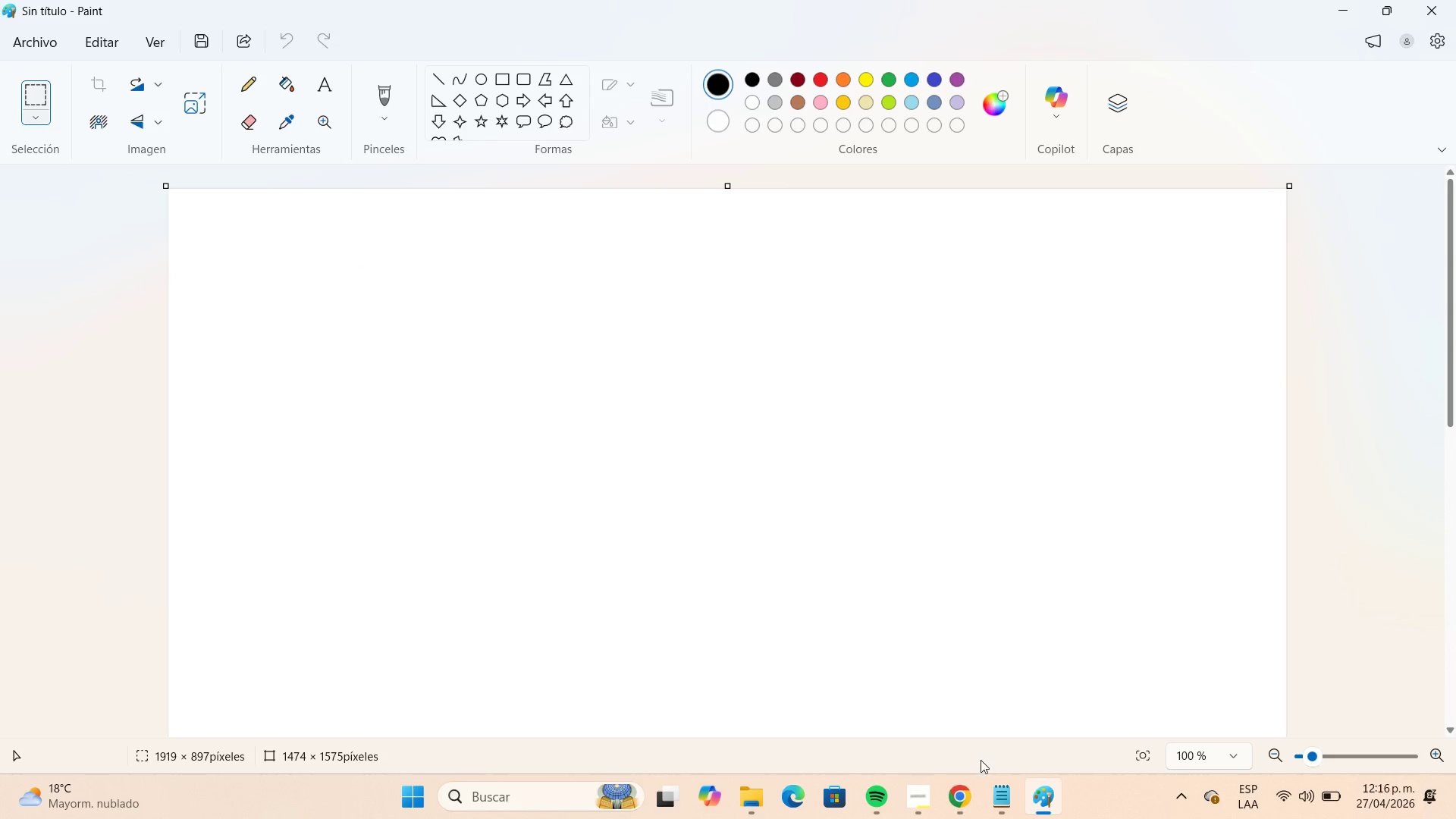 
left_click([930, 789])